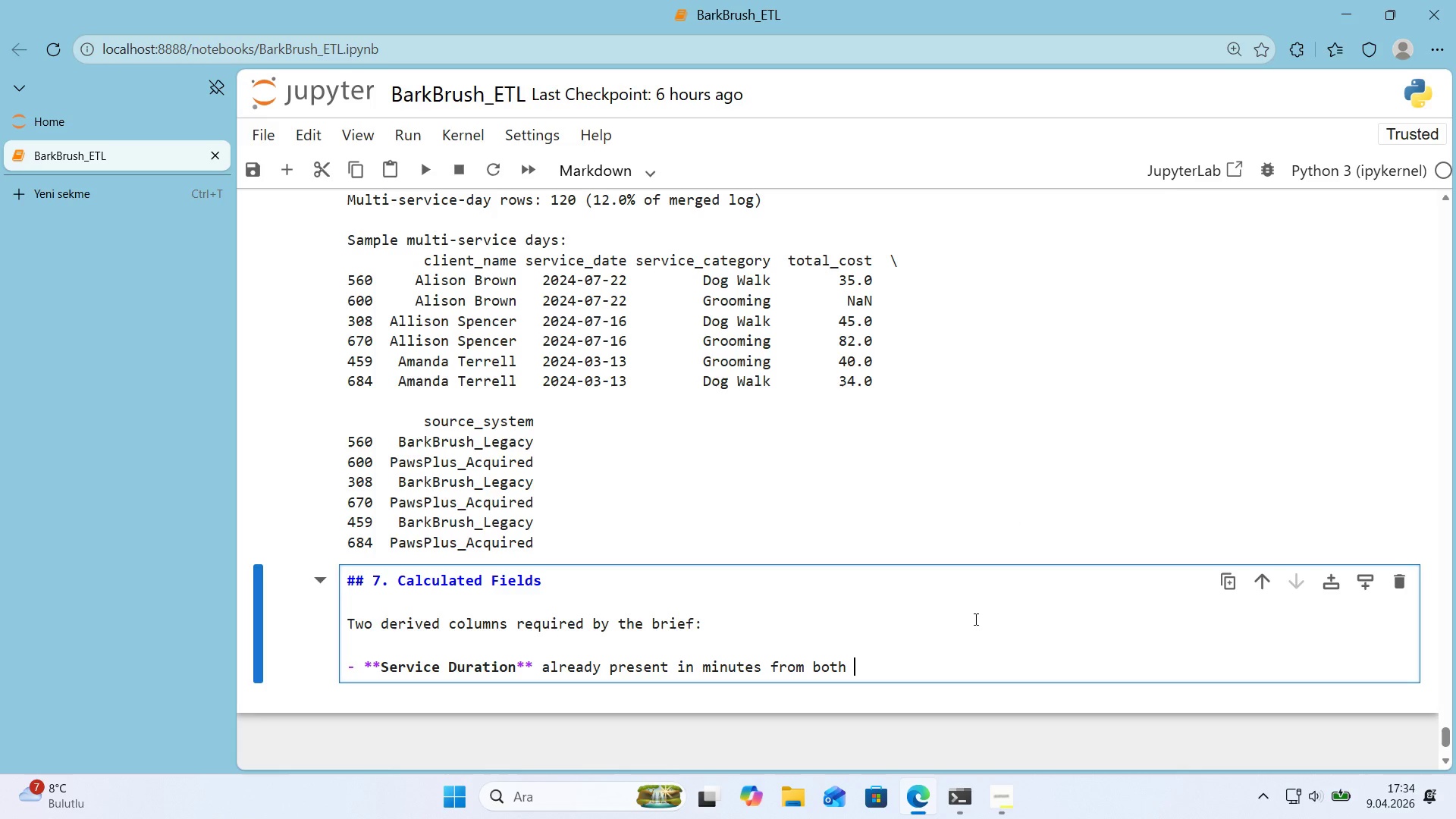 
key(Backspace)
type( sources )
 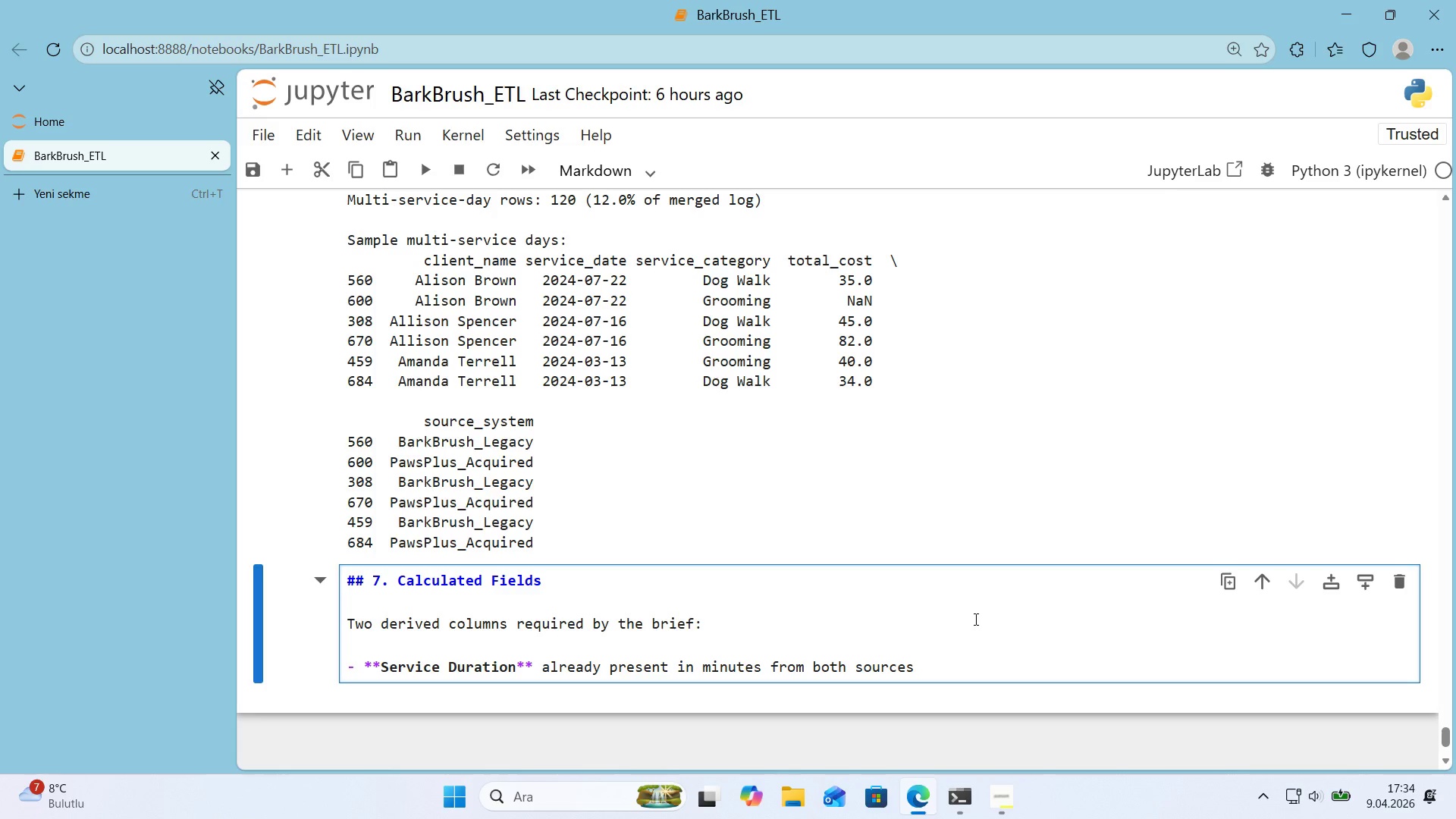 
type(after clean'ng *()
 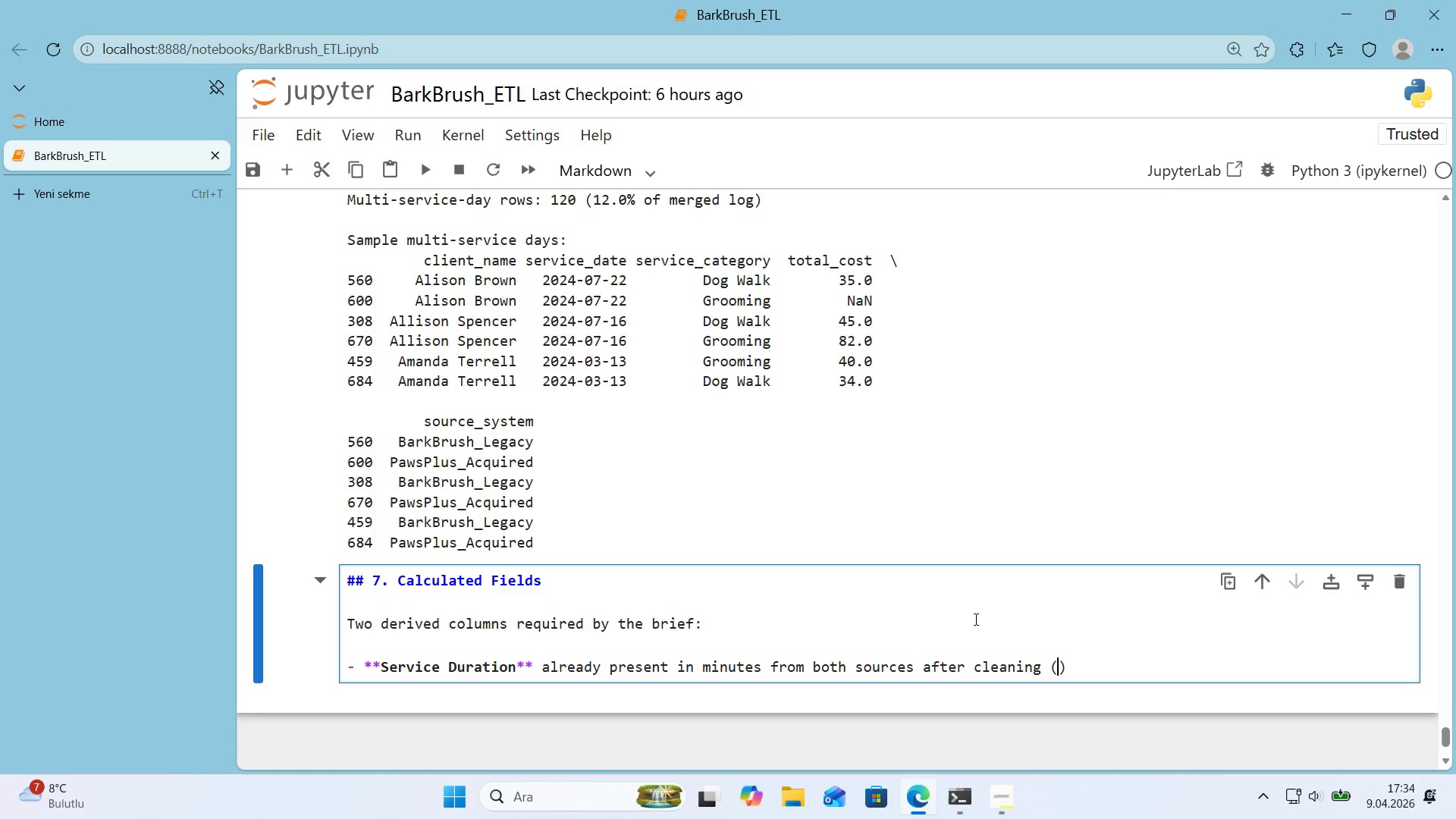 
 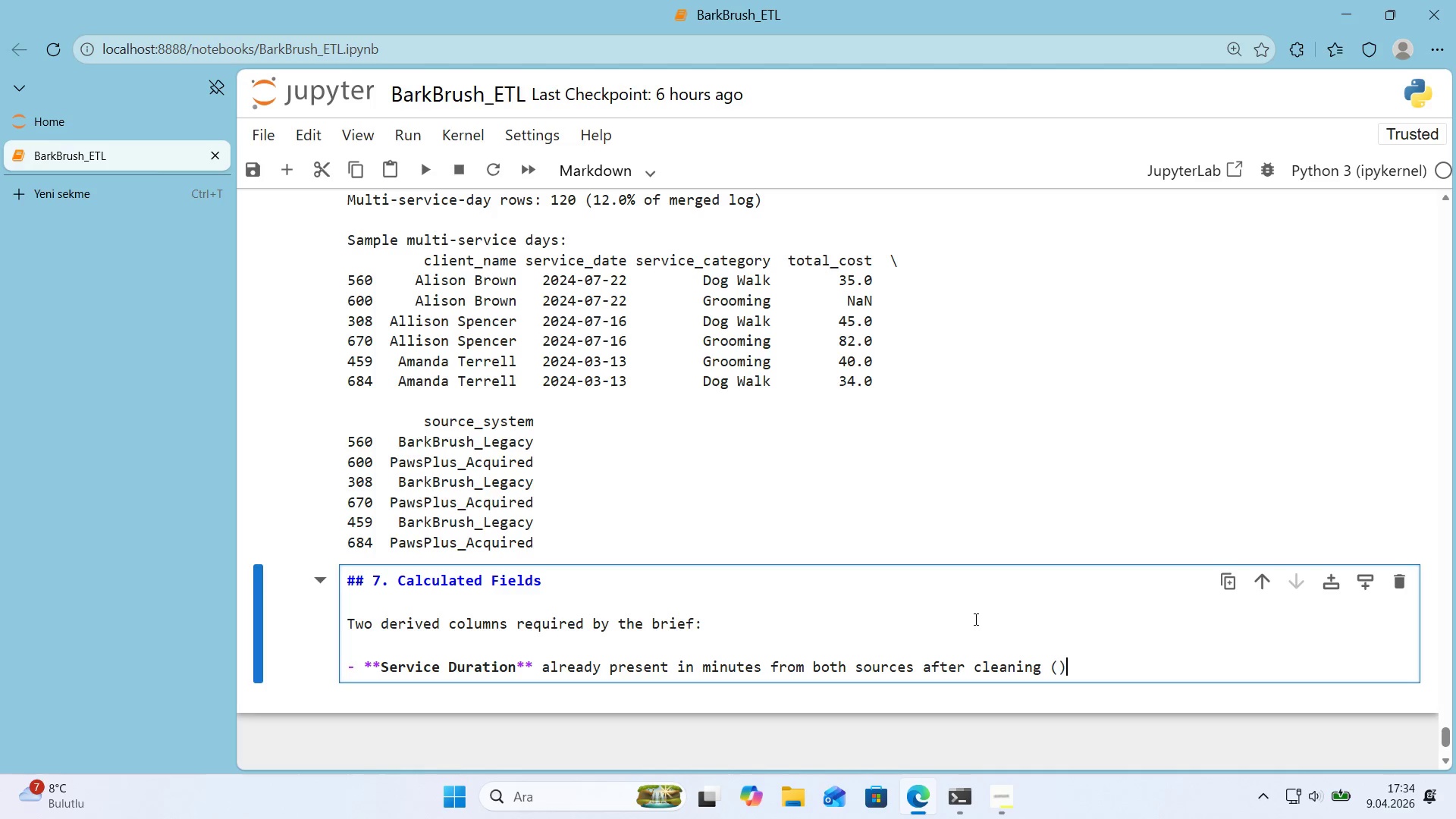 
key(ArrowLeft)
 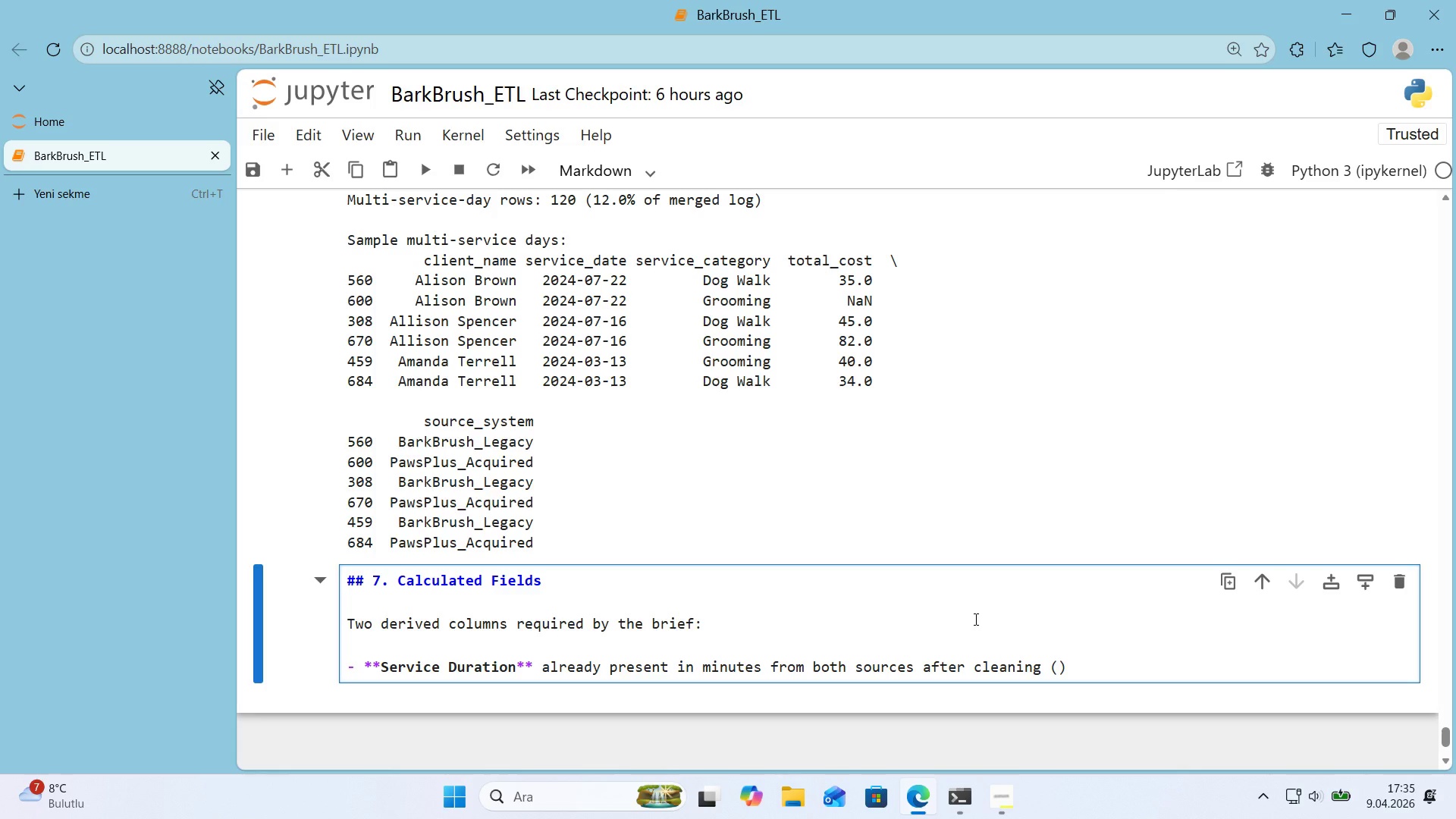 
type(@@)
 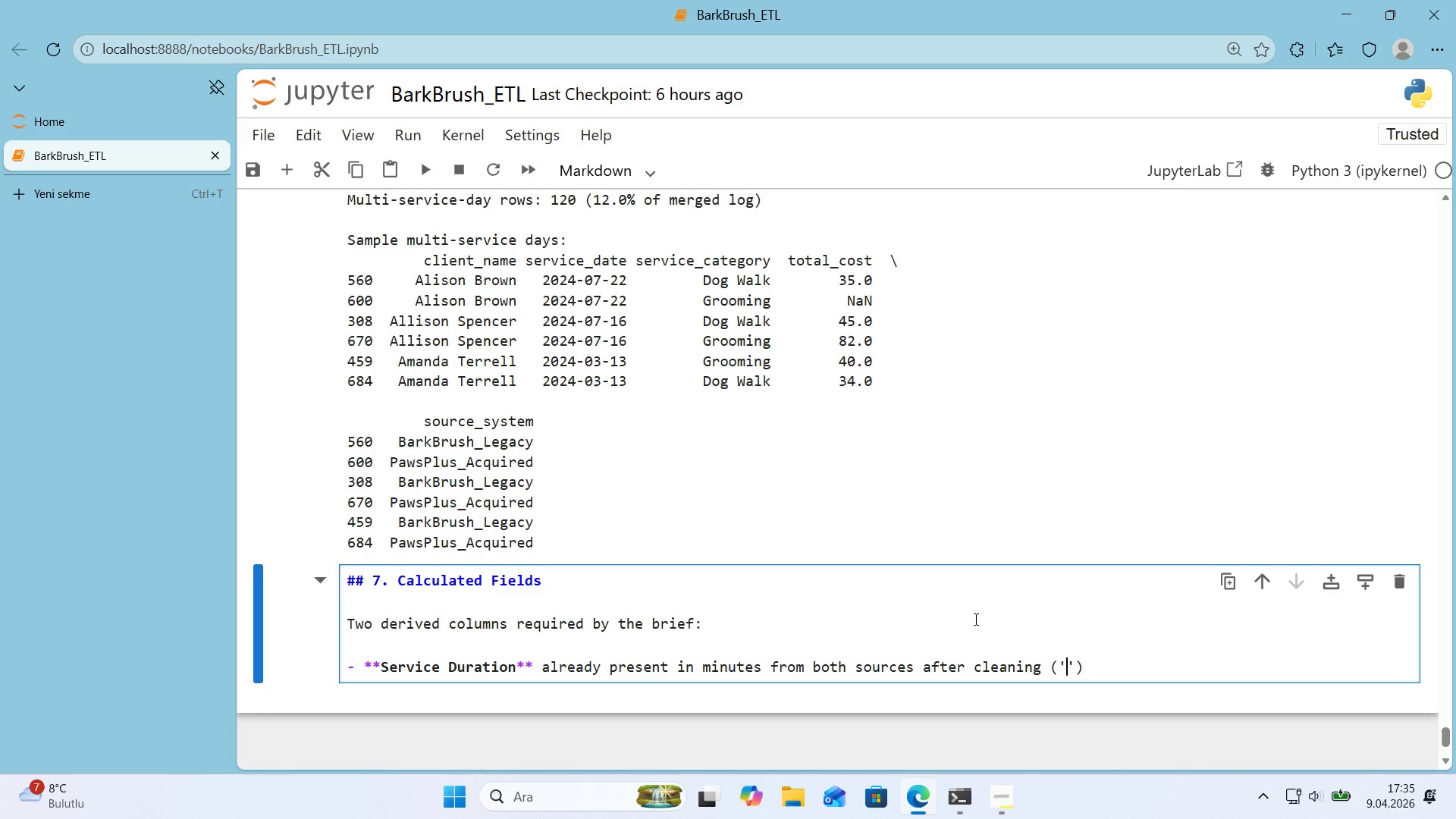 
key(ArrowLeft)
 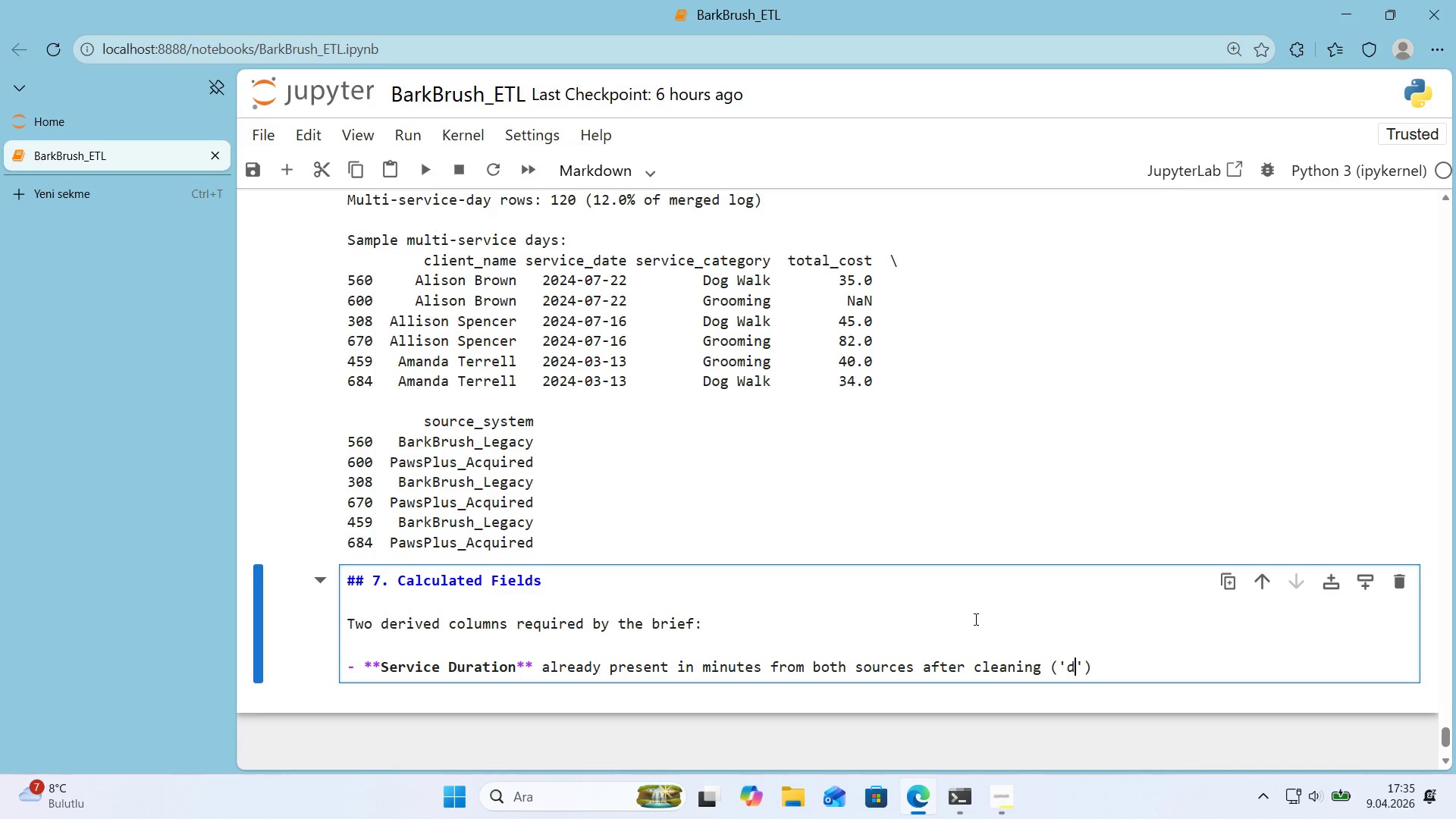 
type(durat'on_m'nutes)
 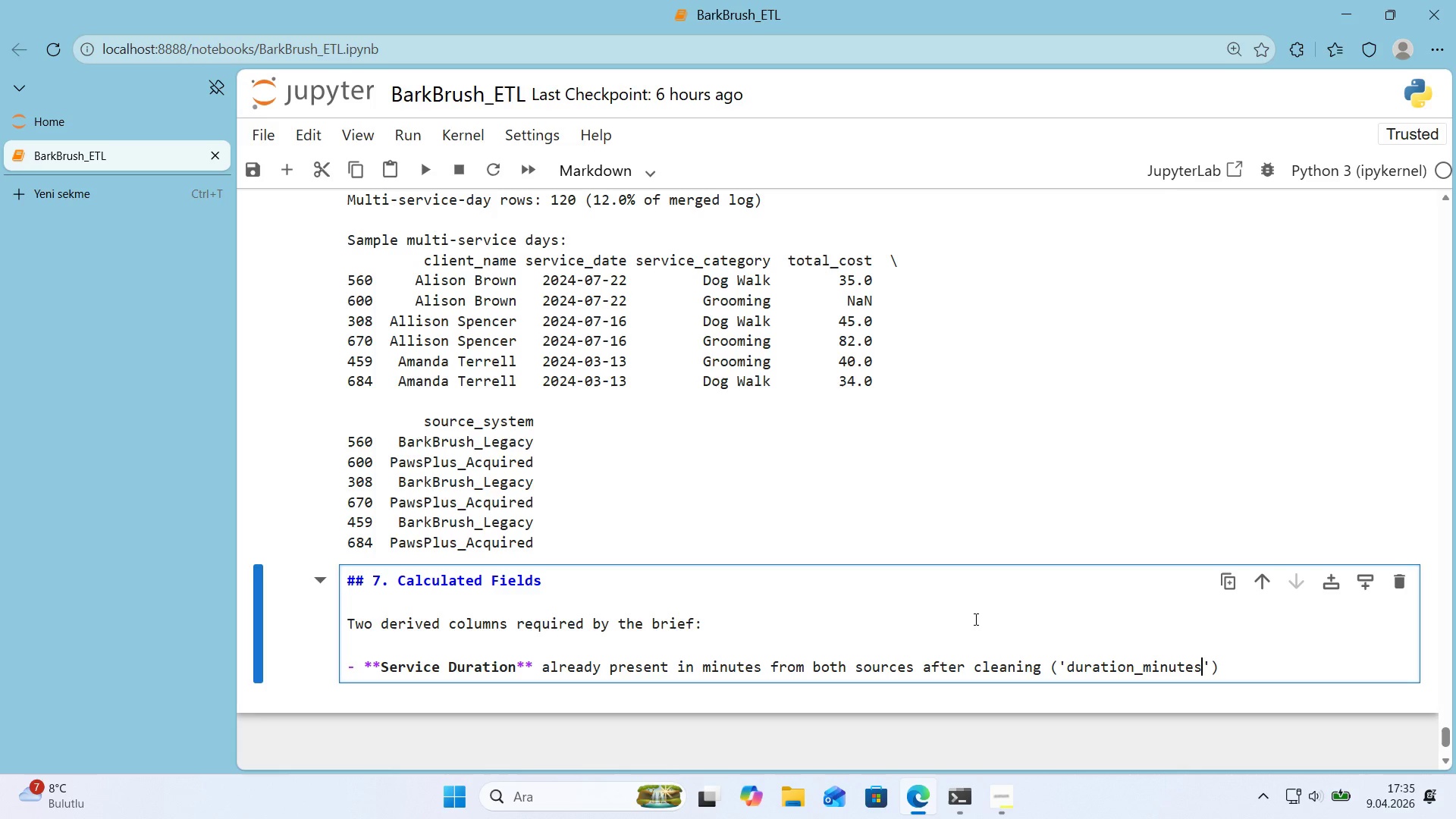 
key(ArrowRight)
 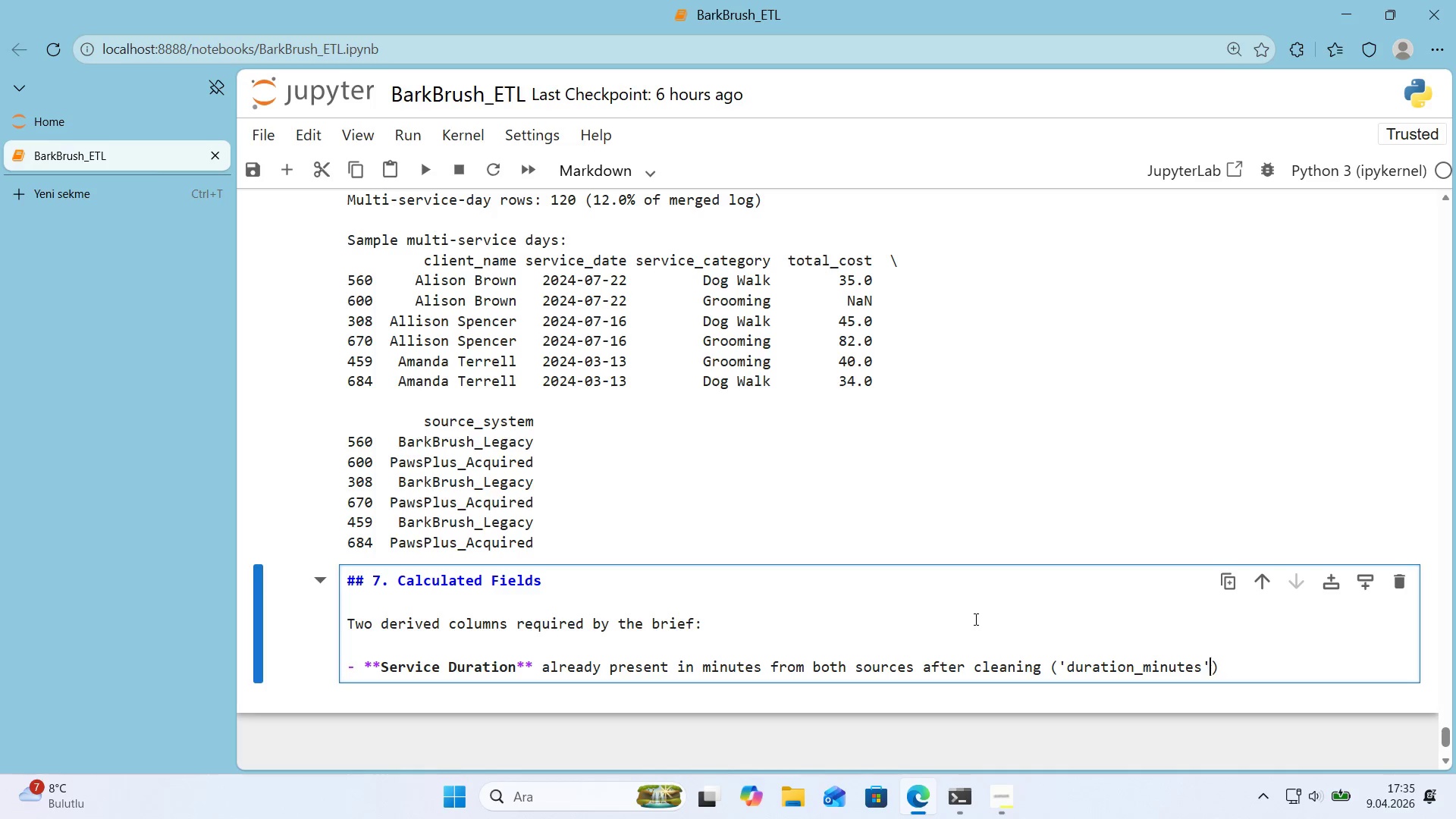 
key(ArrowRight)
 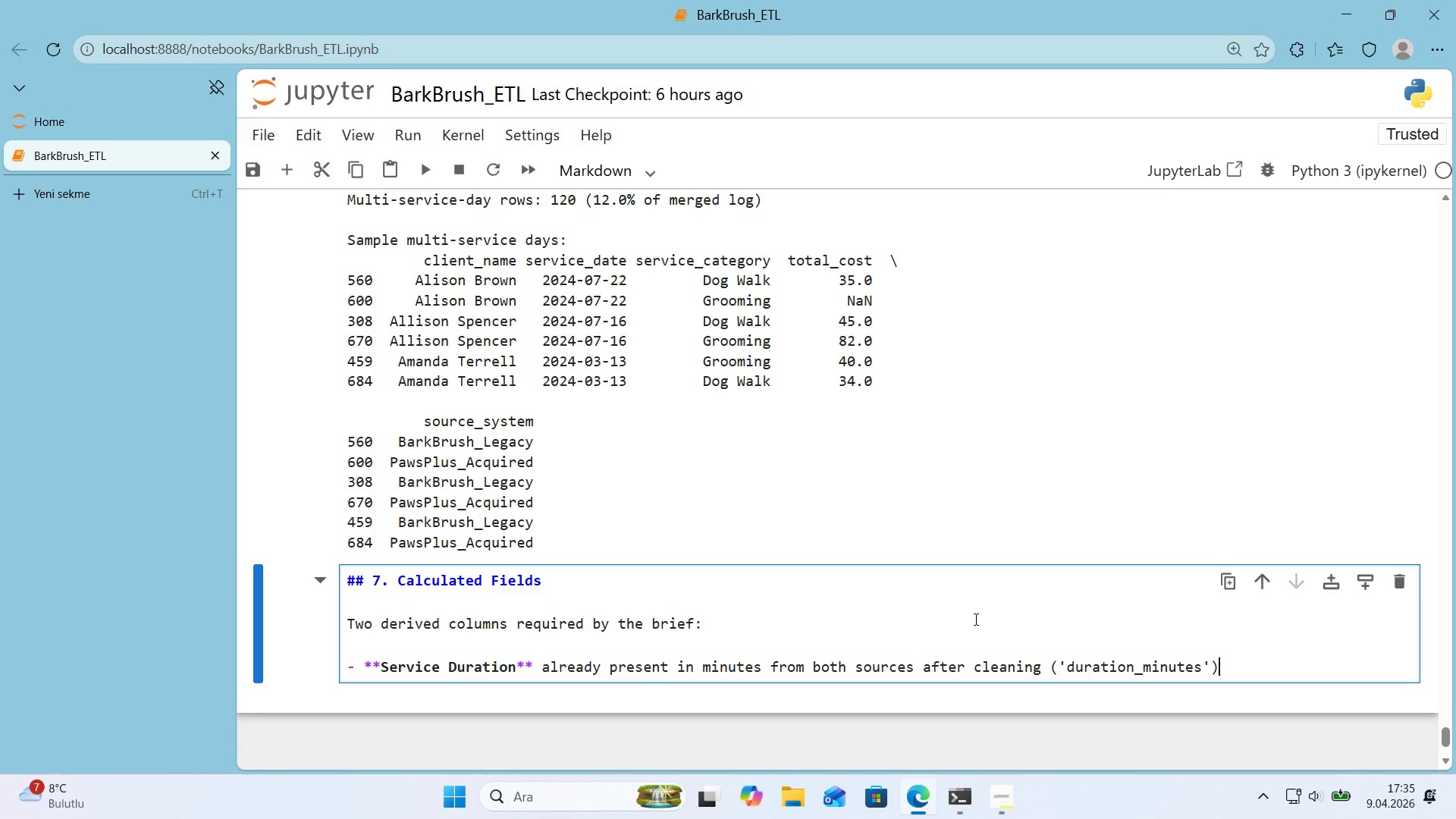 
type(. e re)
key(Backspace)
key(Backspace)
key(Backspace)
key(Backspace)
type(rename)
 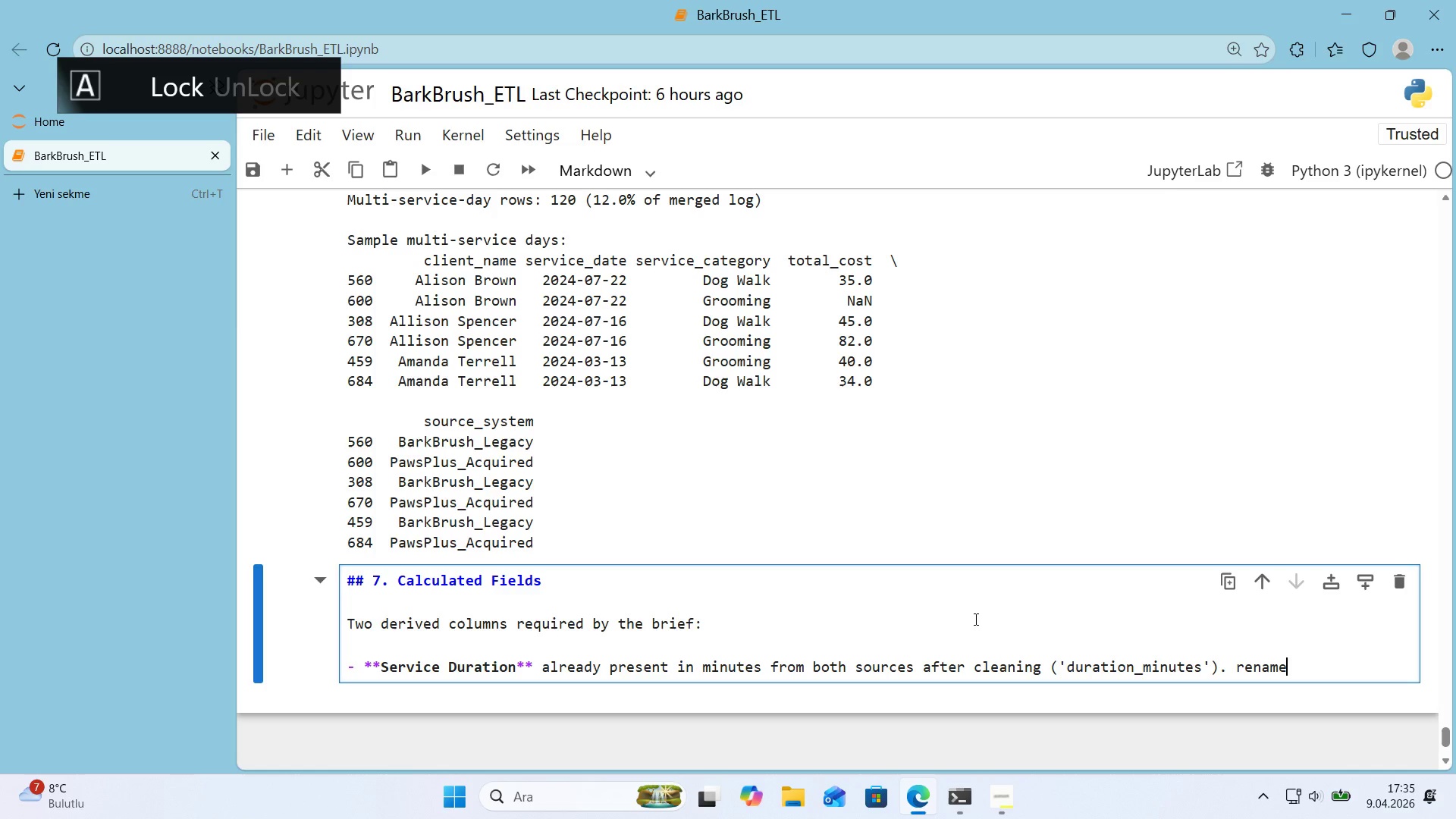 
key(ArrowLeft)
 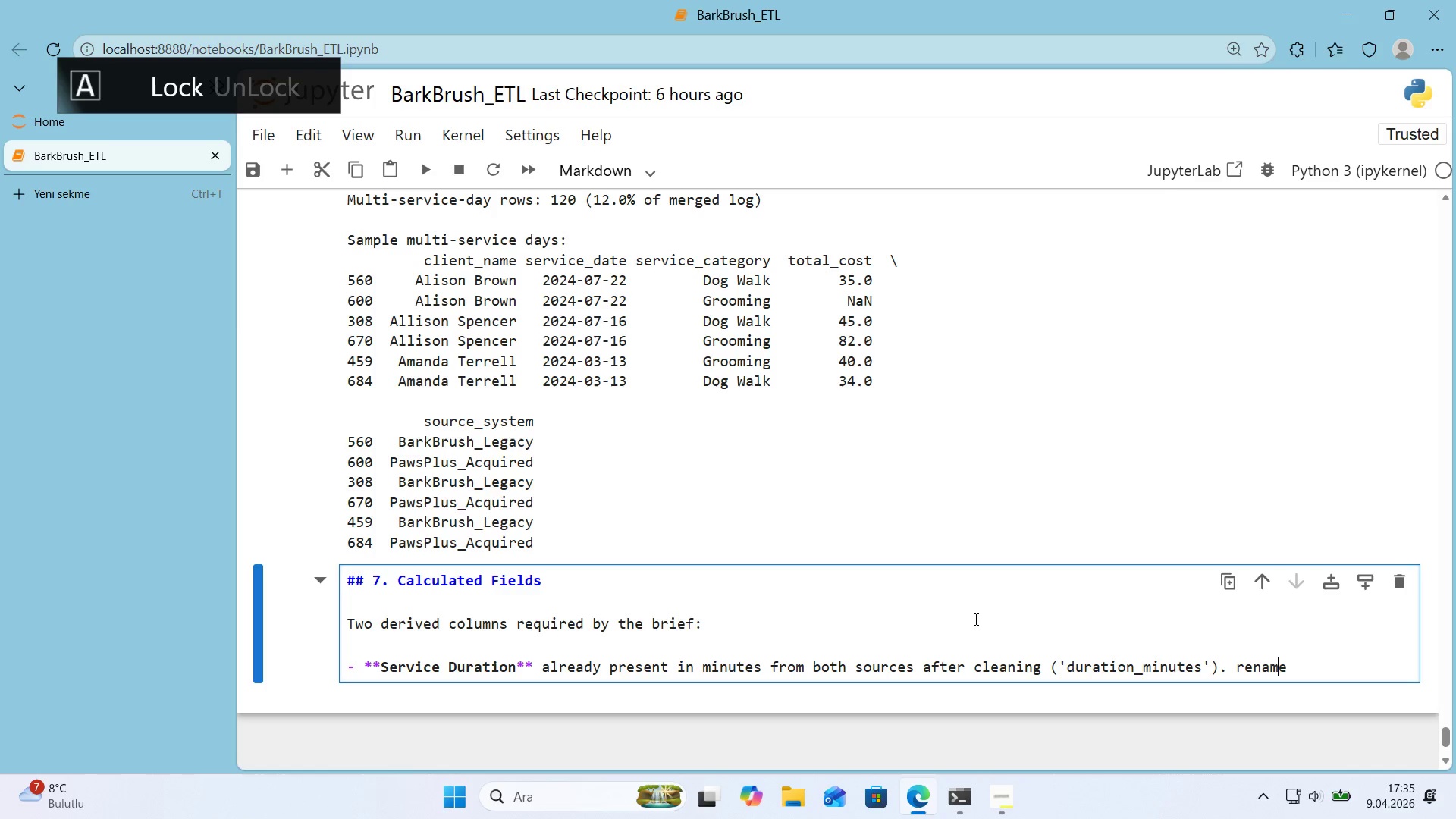 
key(ArrowLeft)
 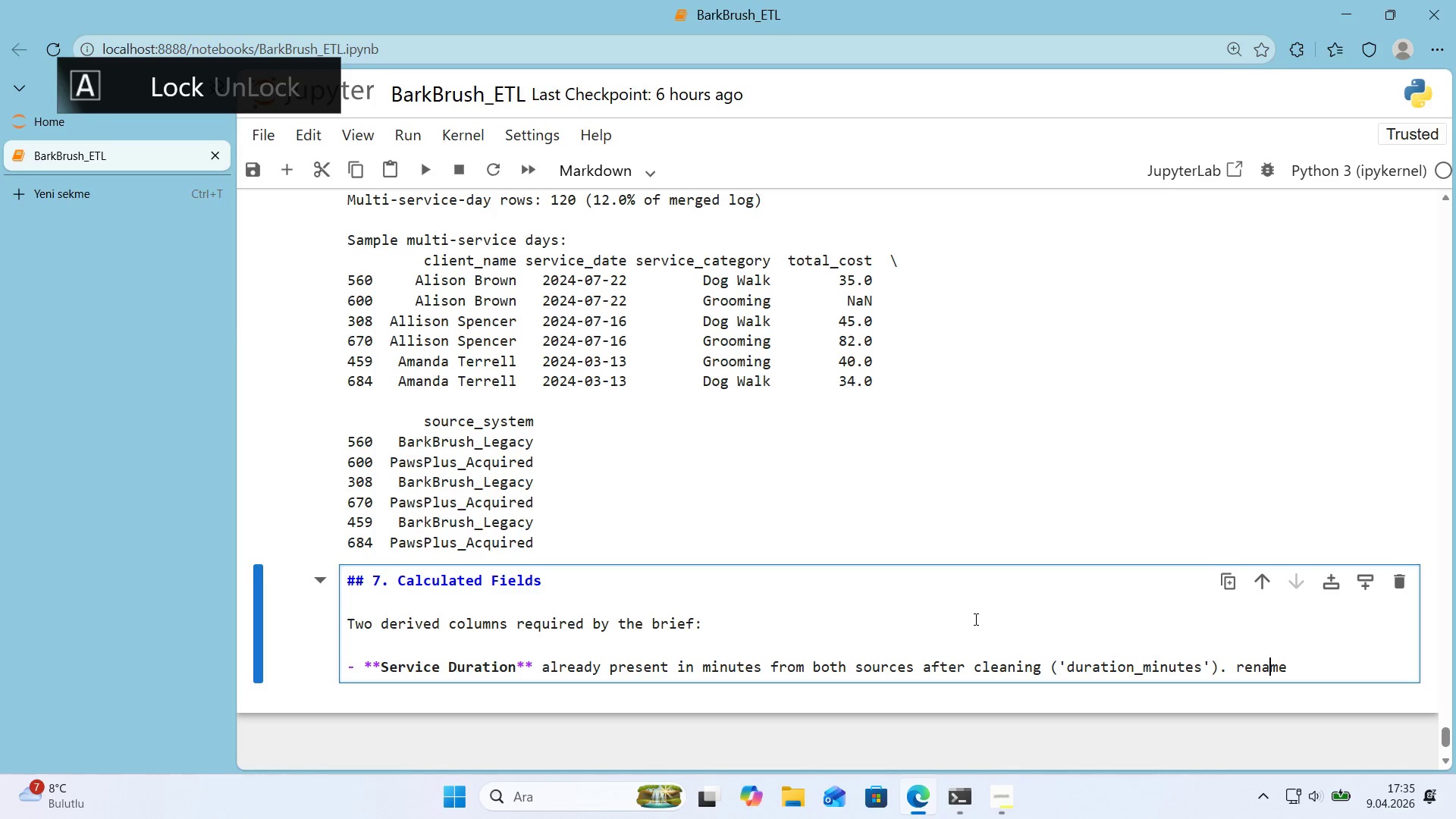 
key(ArrowLeft)
 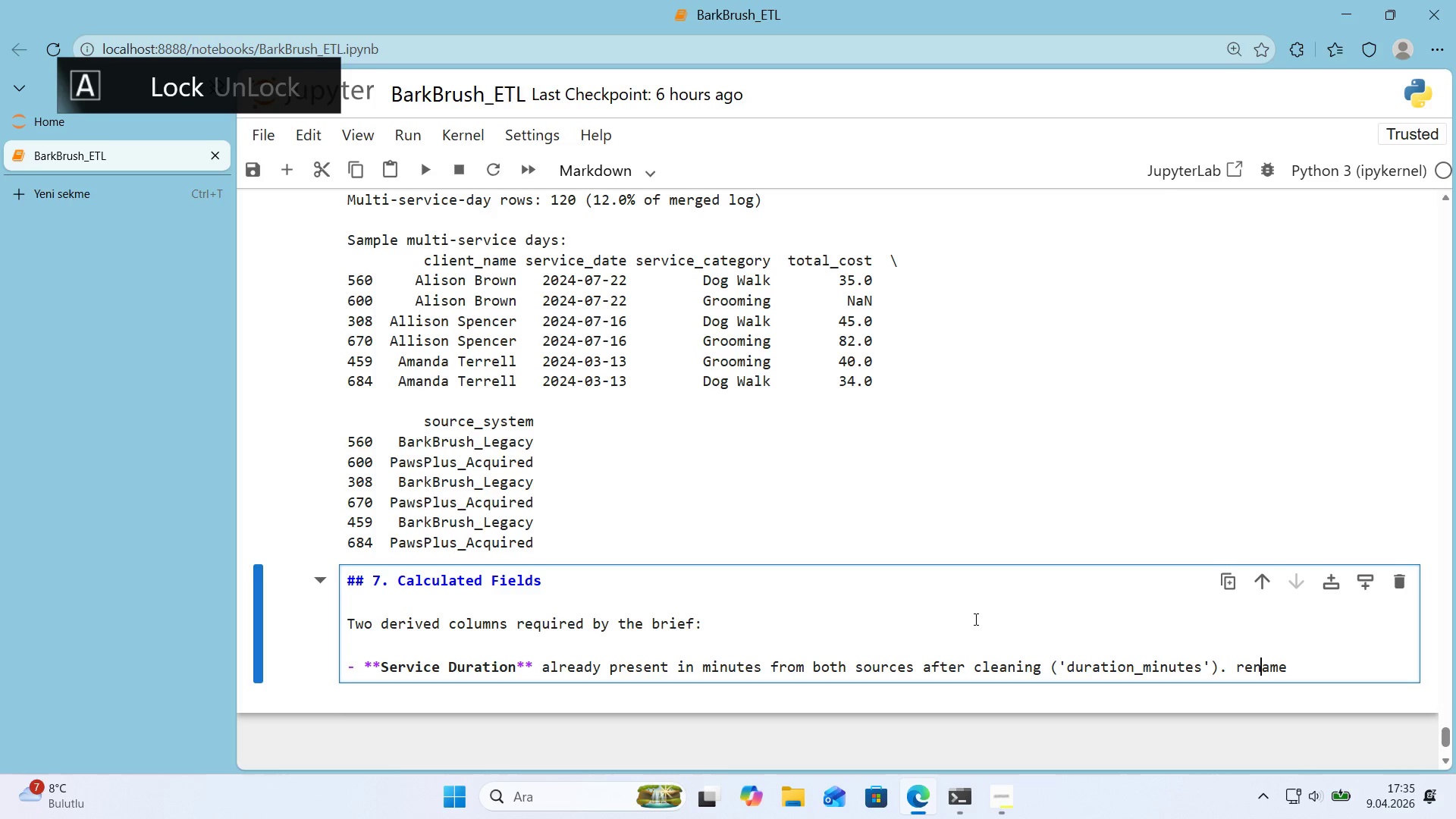 
key(ArrowLeft)
 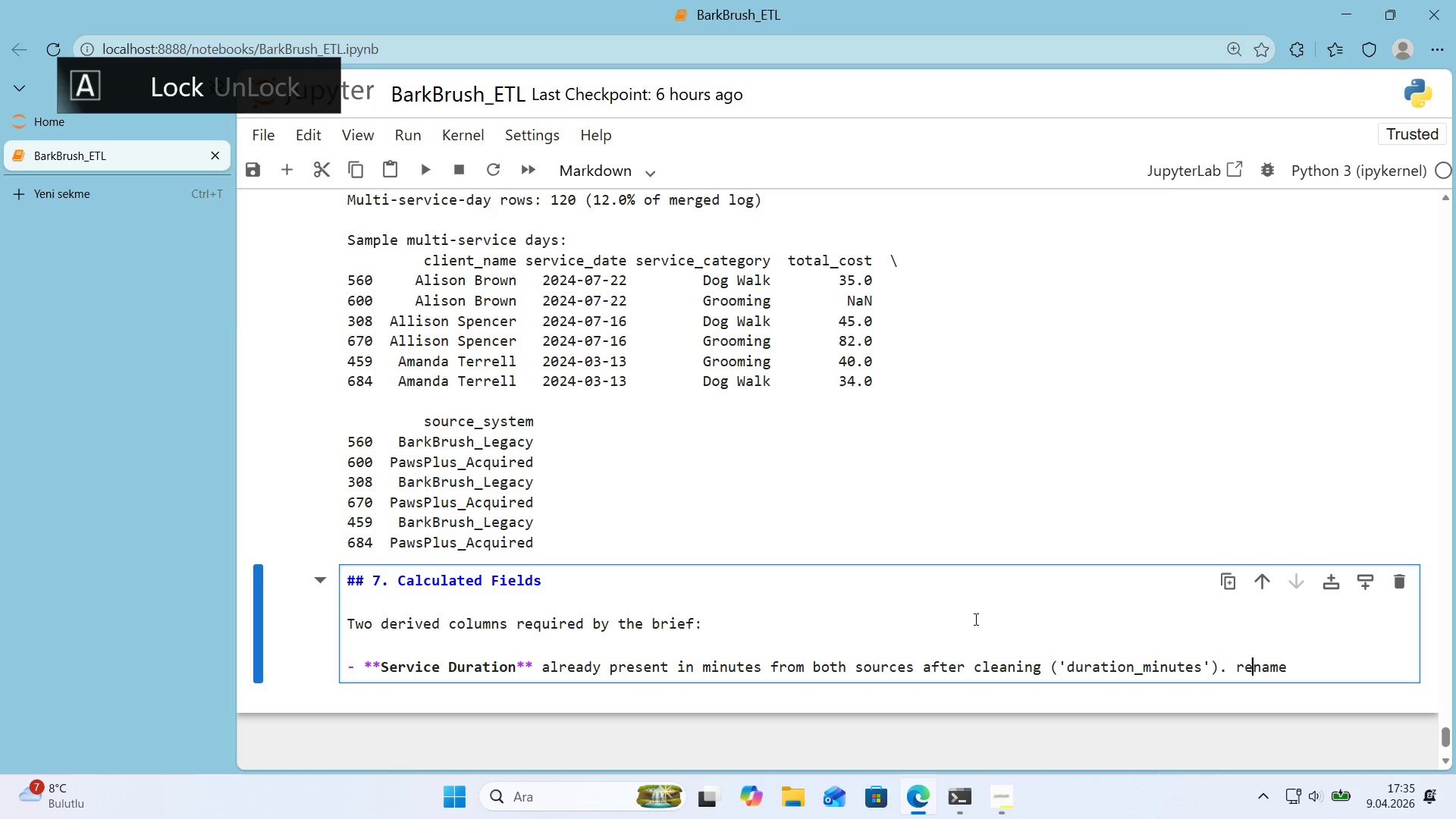 
key(ArrowLeft)
 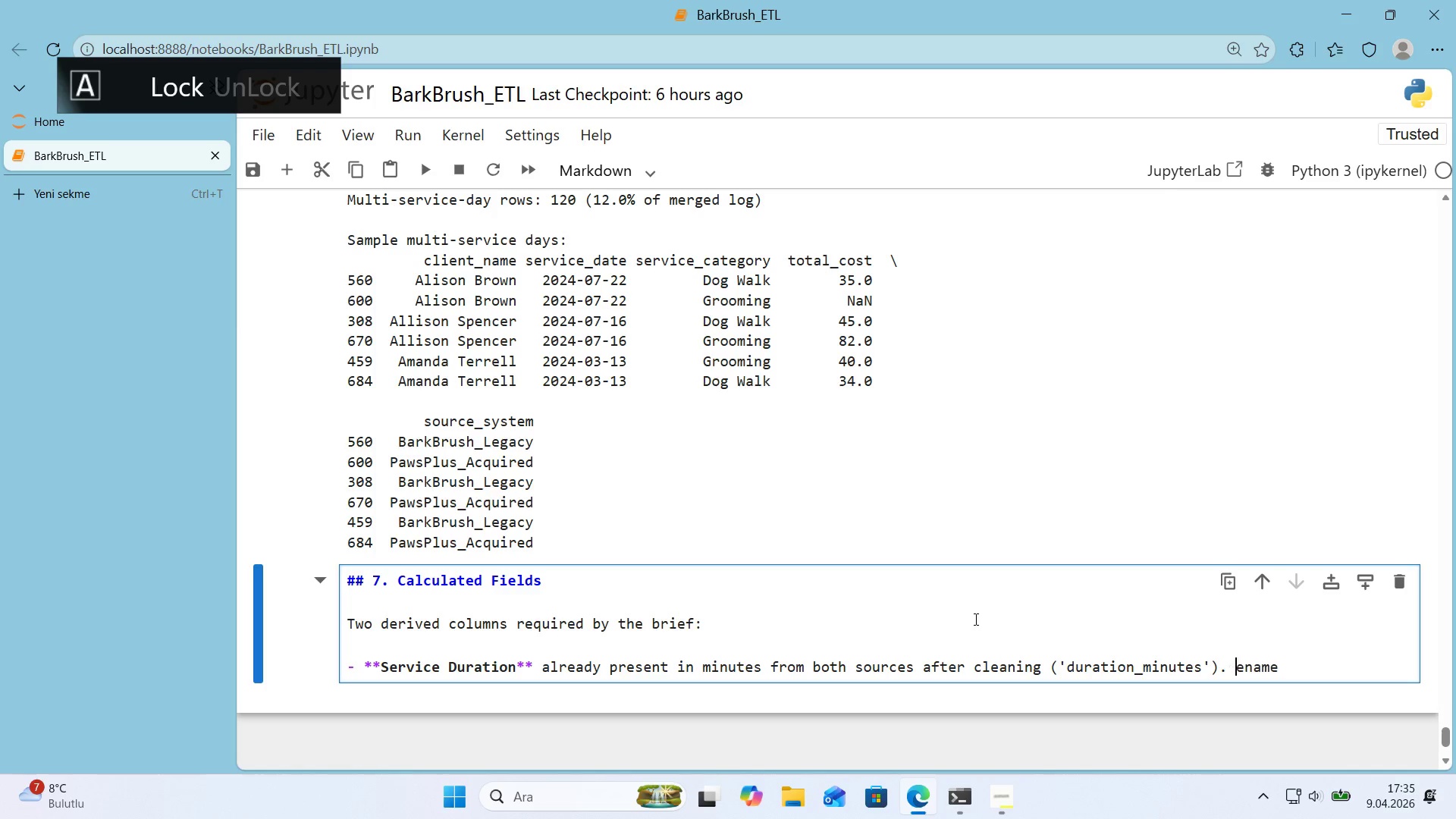 
key(Backspace)
 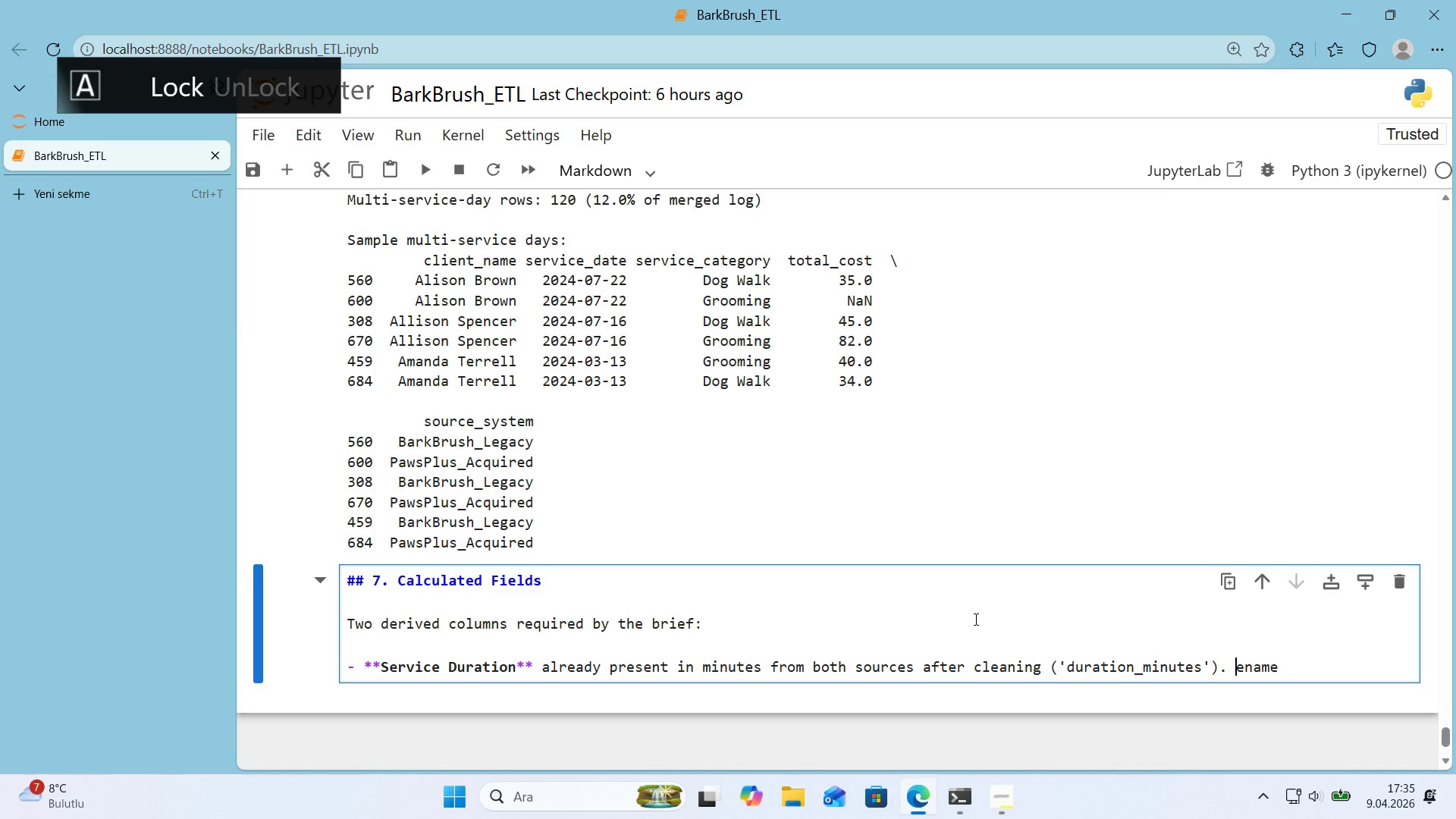 
key(R)
 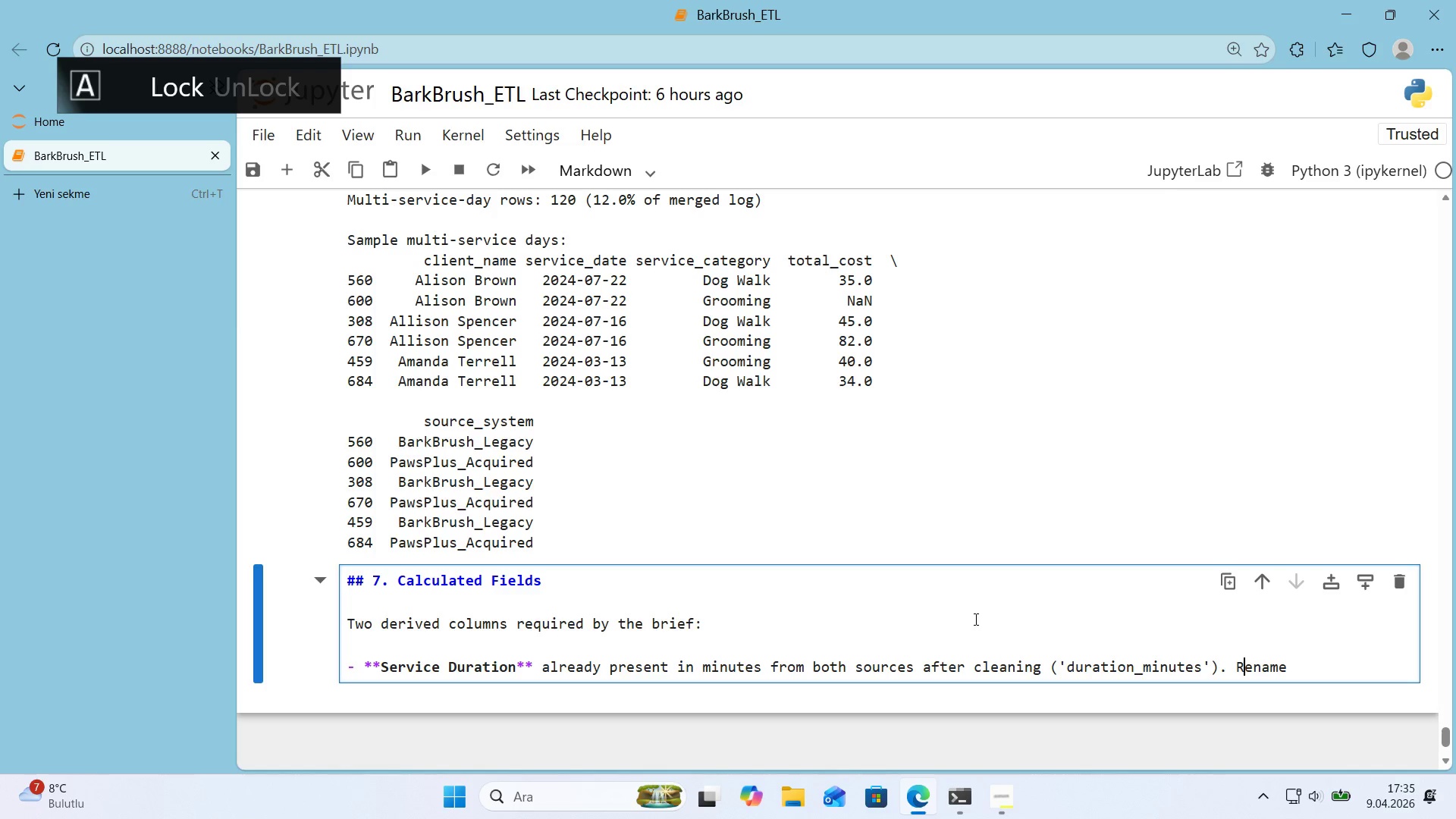 
key(CapsLock)
 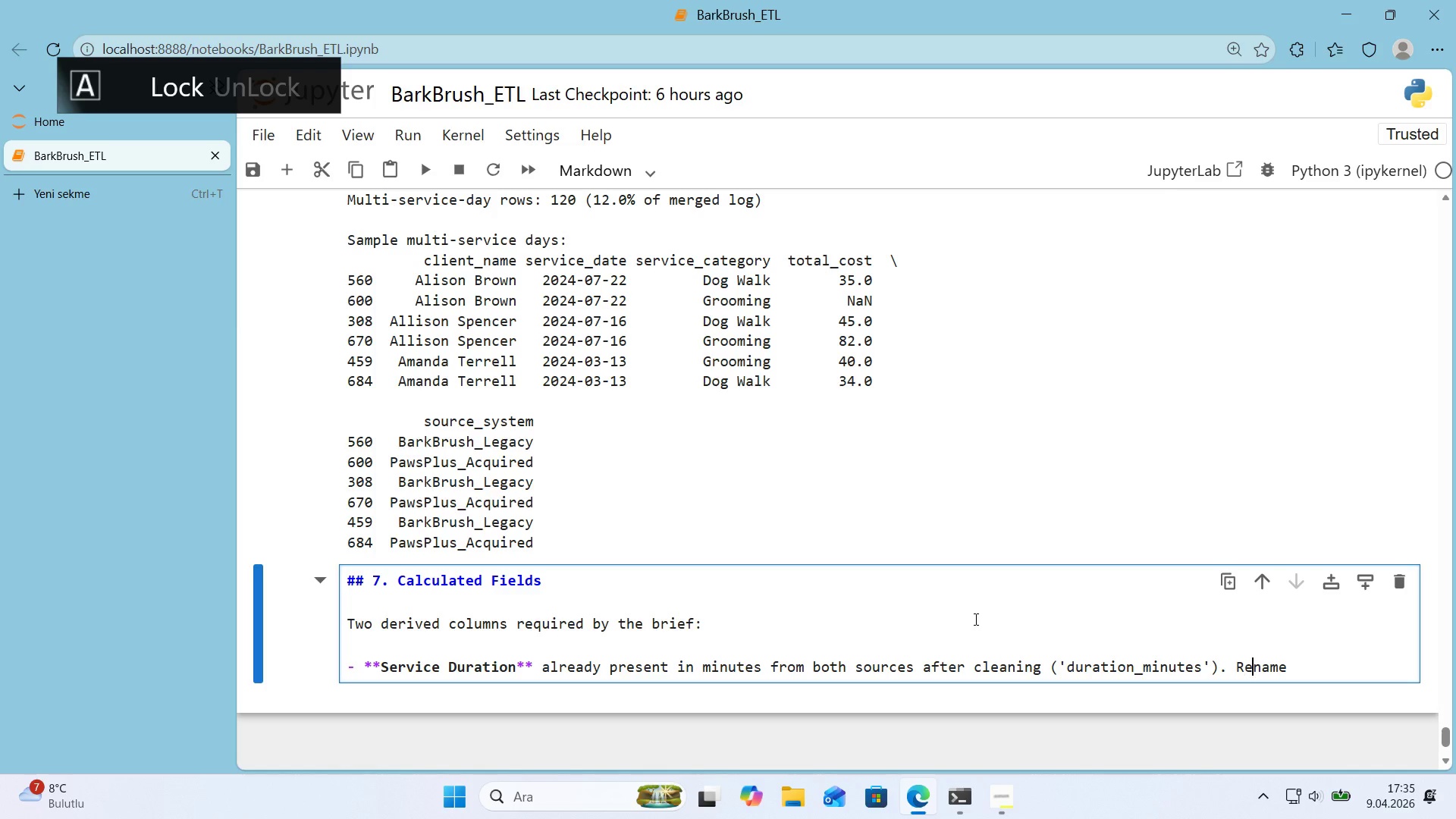 
key(ArrowRight)
 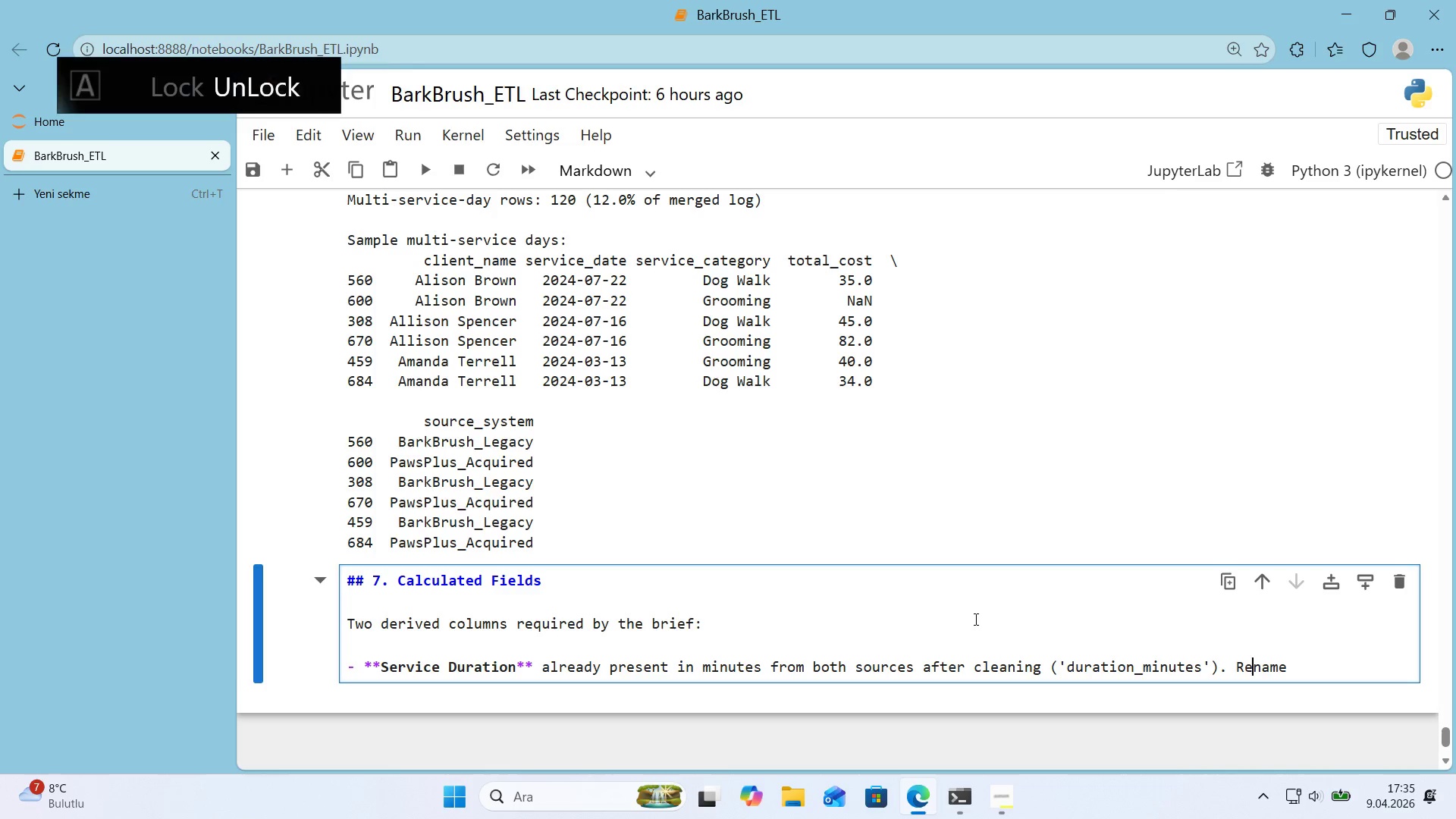 
key(ArrowRight)
 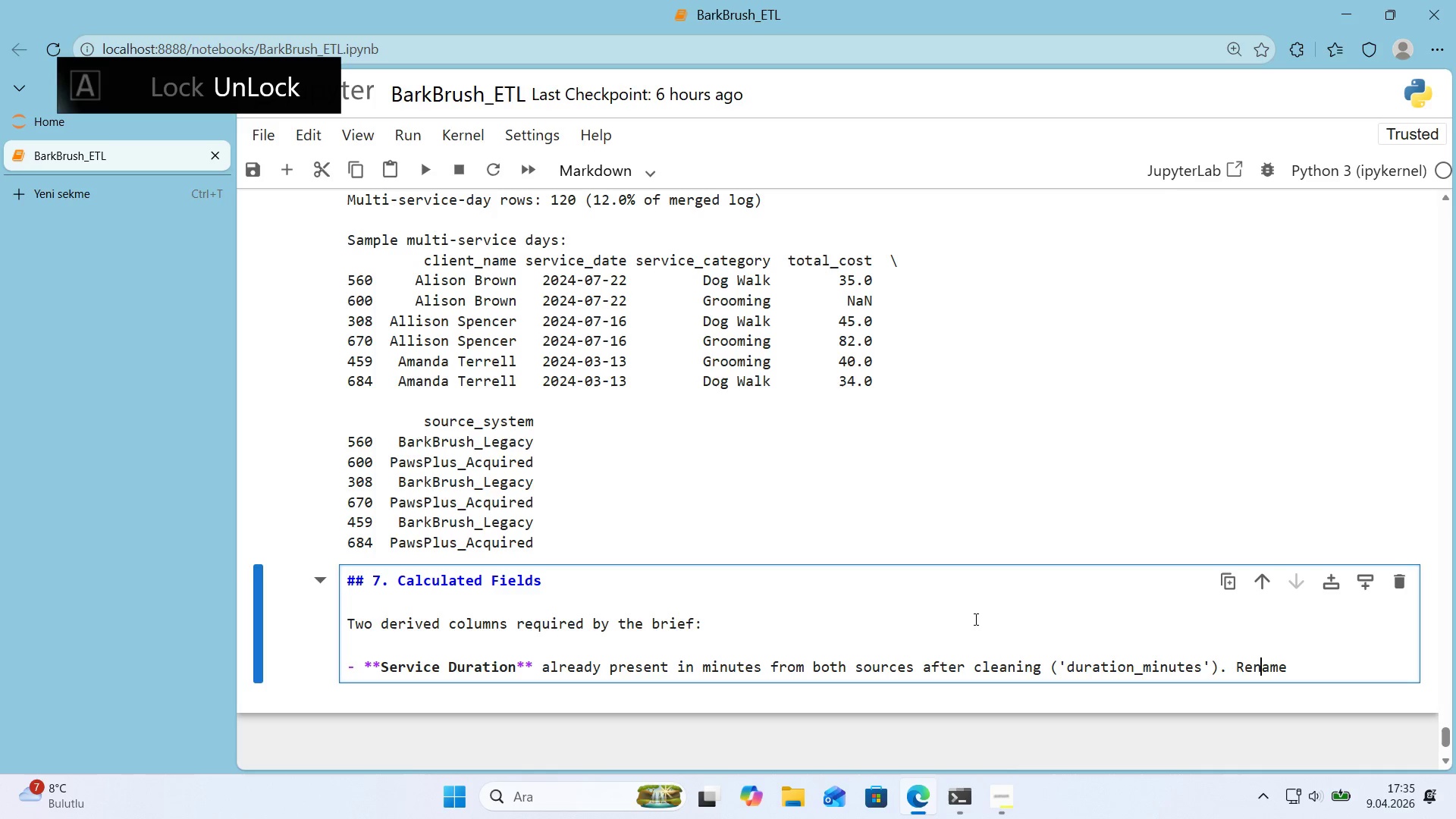 
key(ArrowRight)
 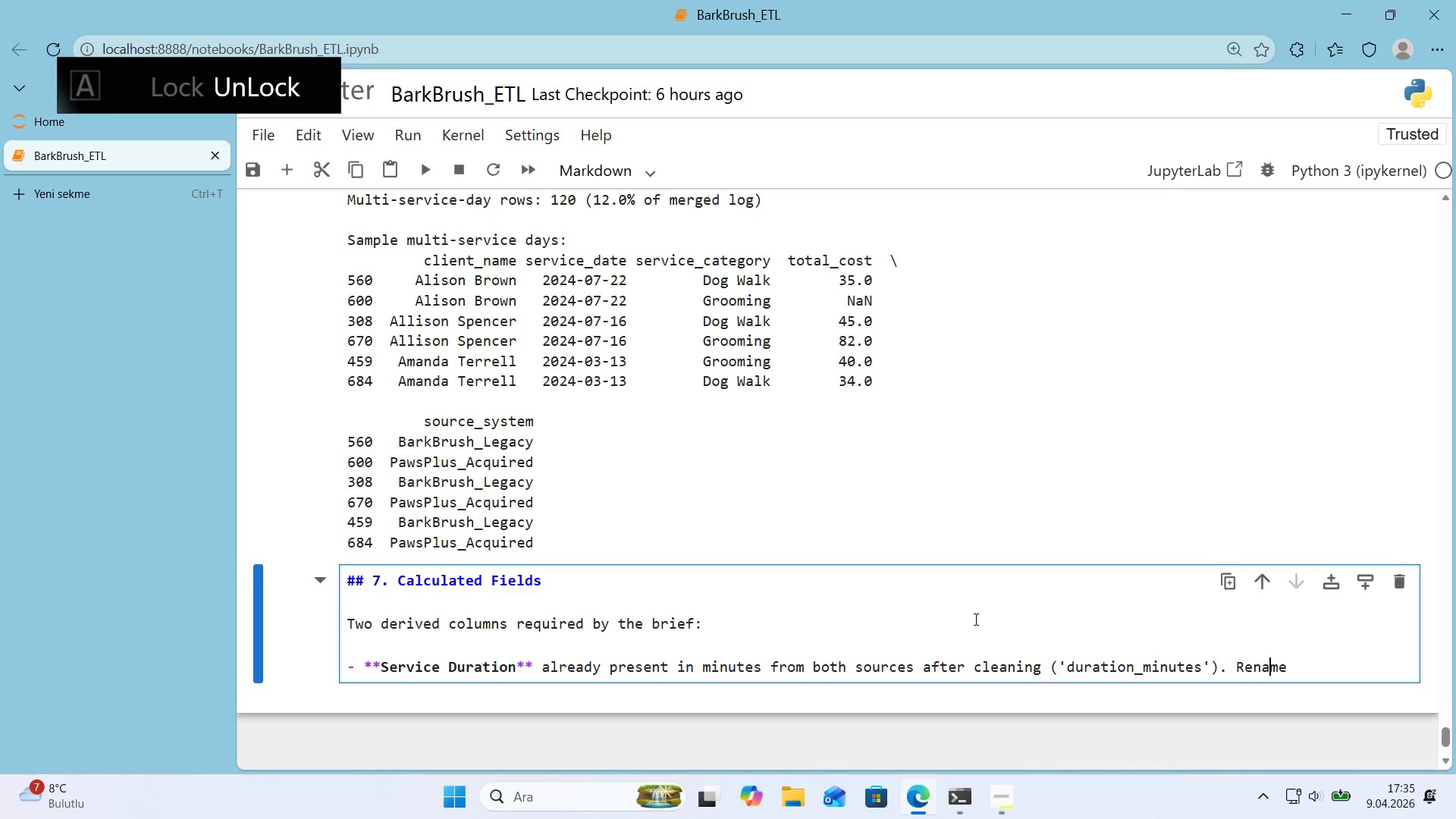 
key(ArrowRight)
 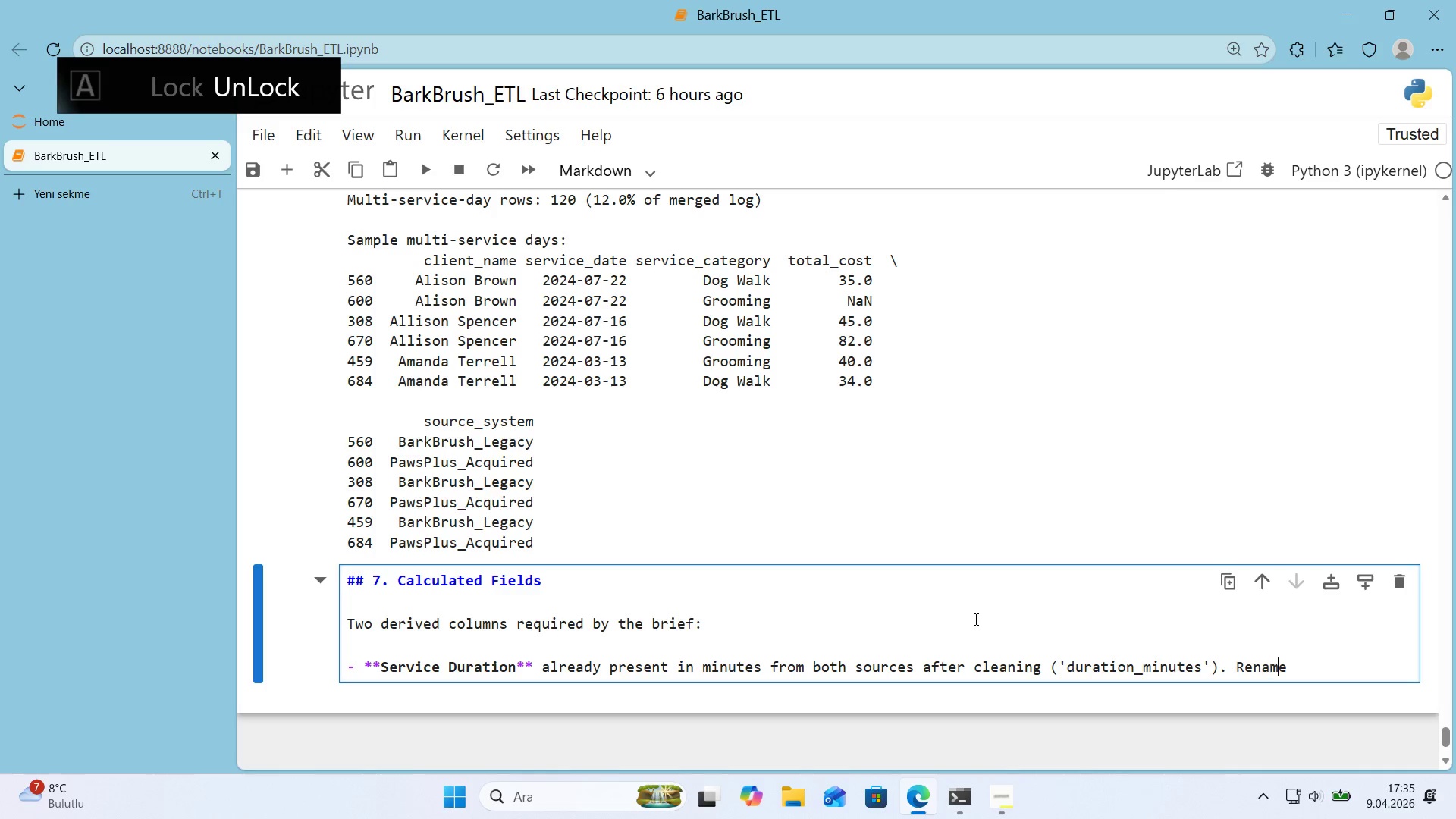 
key(ArrowRight)
 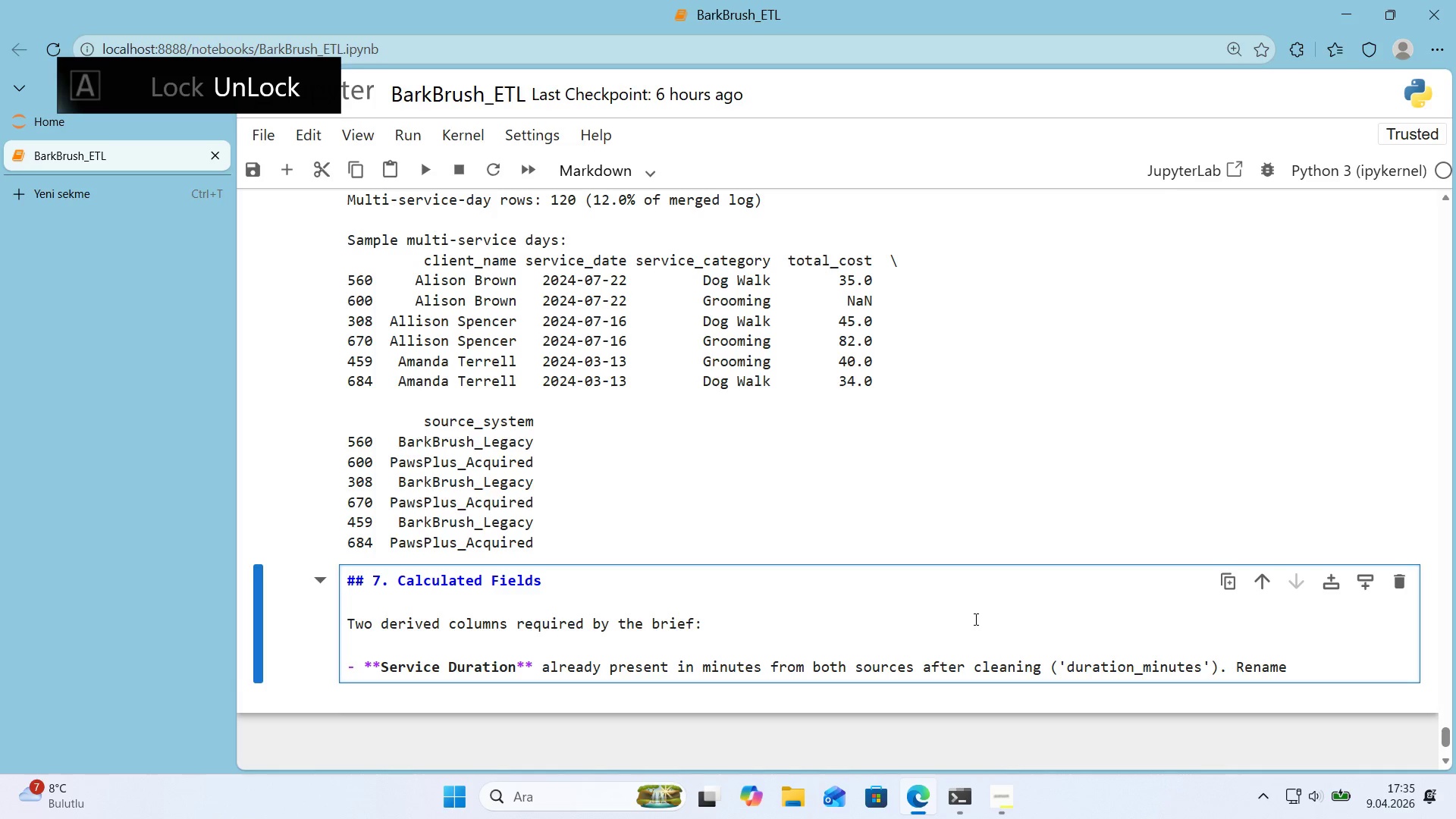 
type( 't to )
 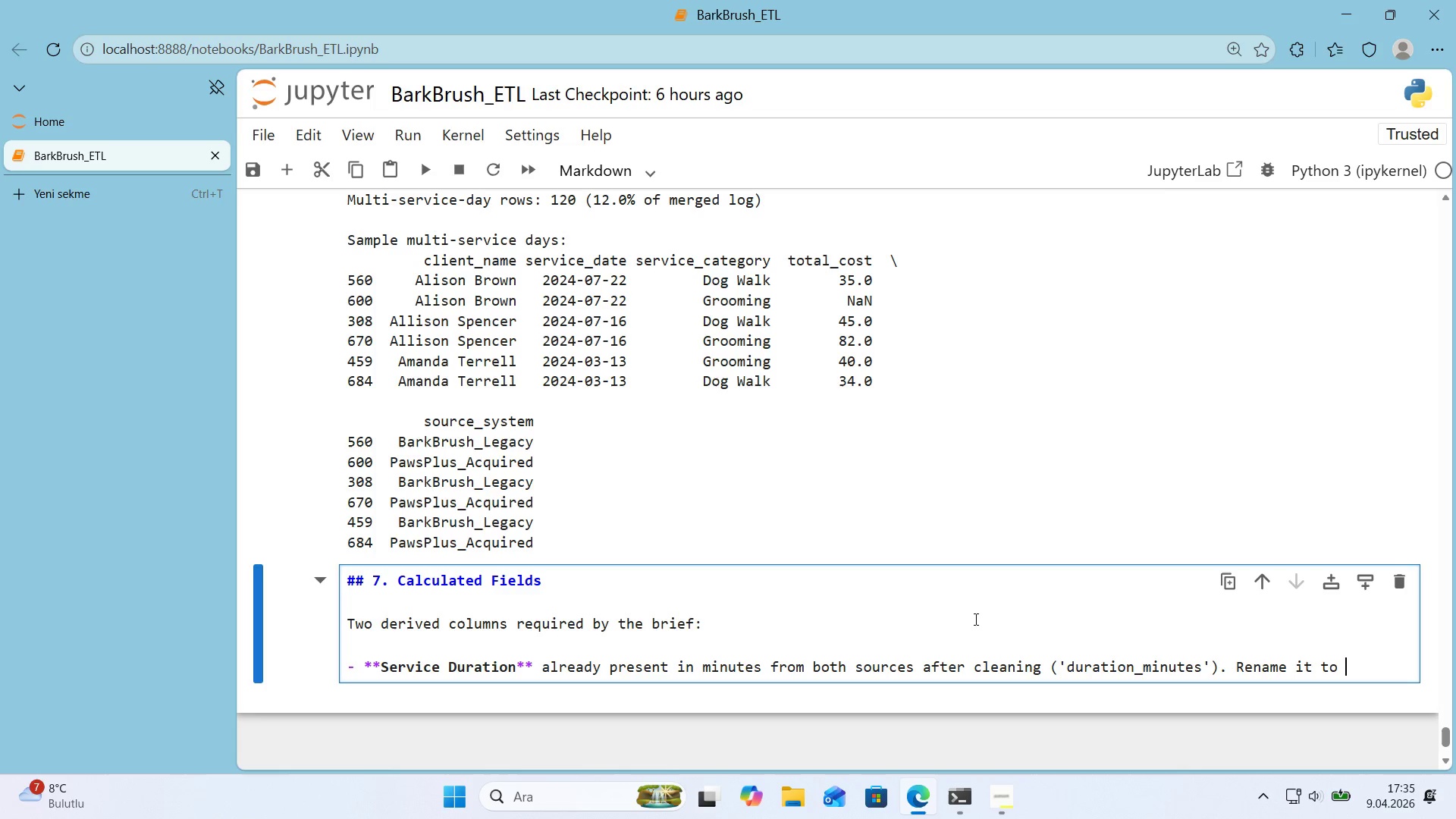 
key(Alt+Control+Comma)
 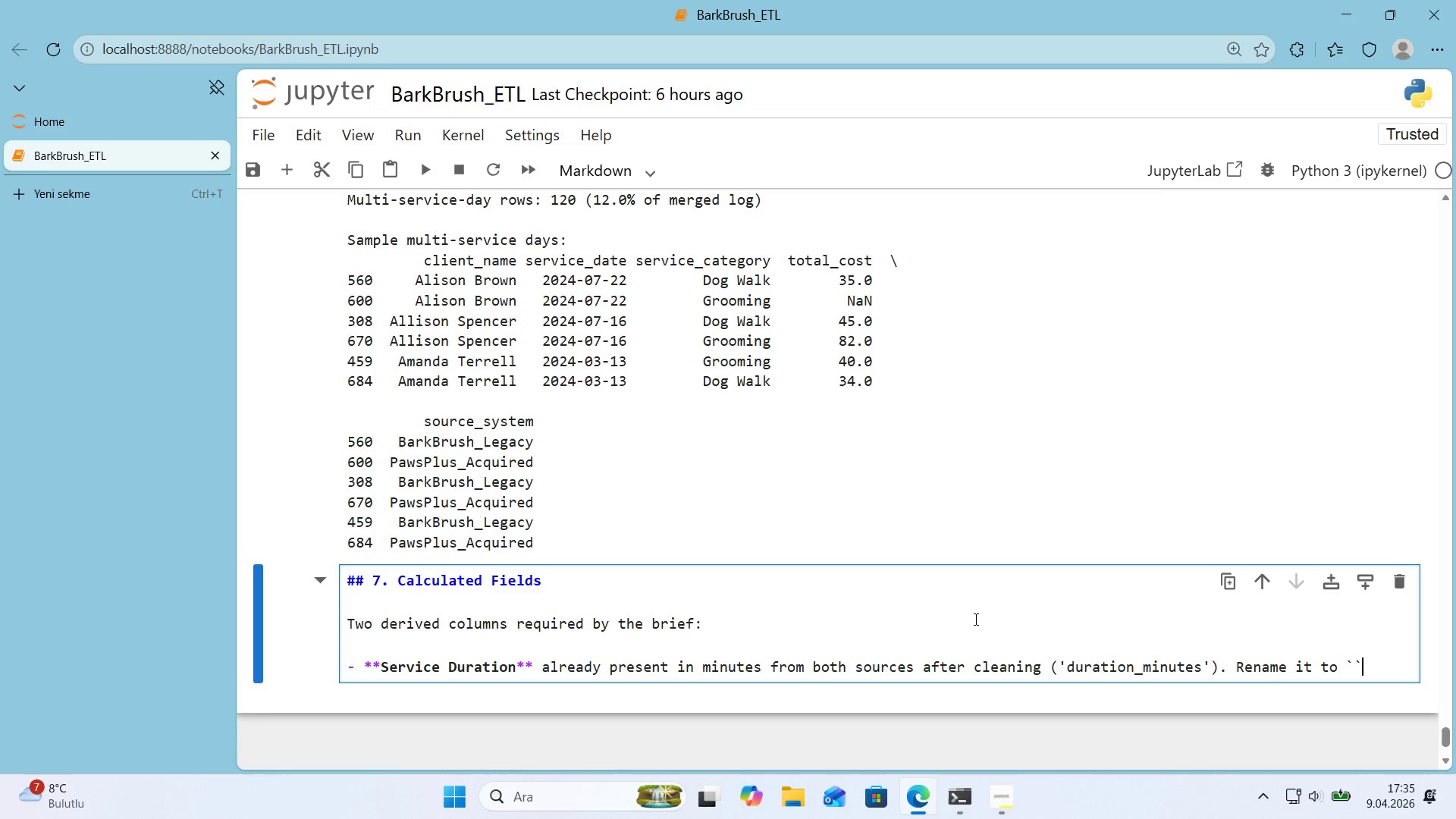 
key(Alt+Control+Comma)
 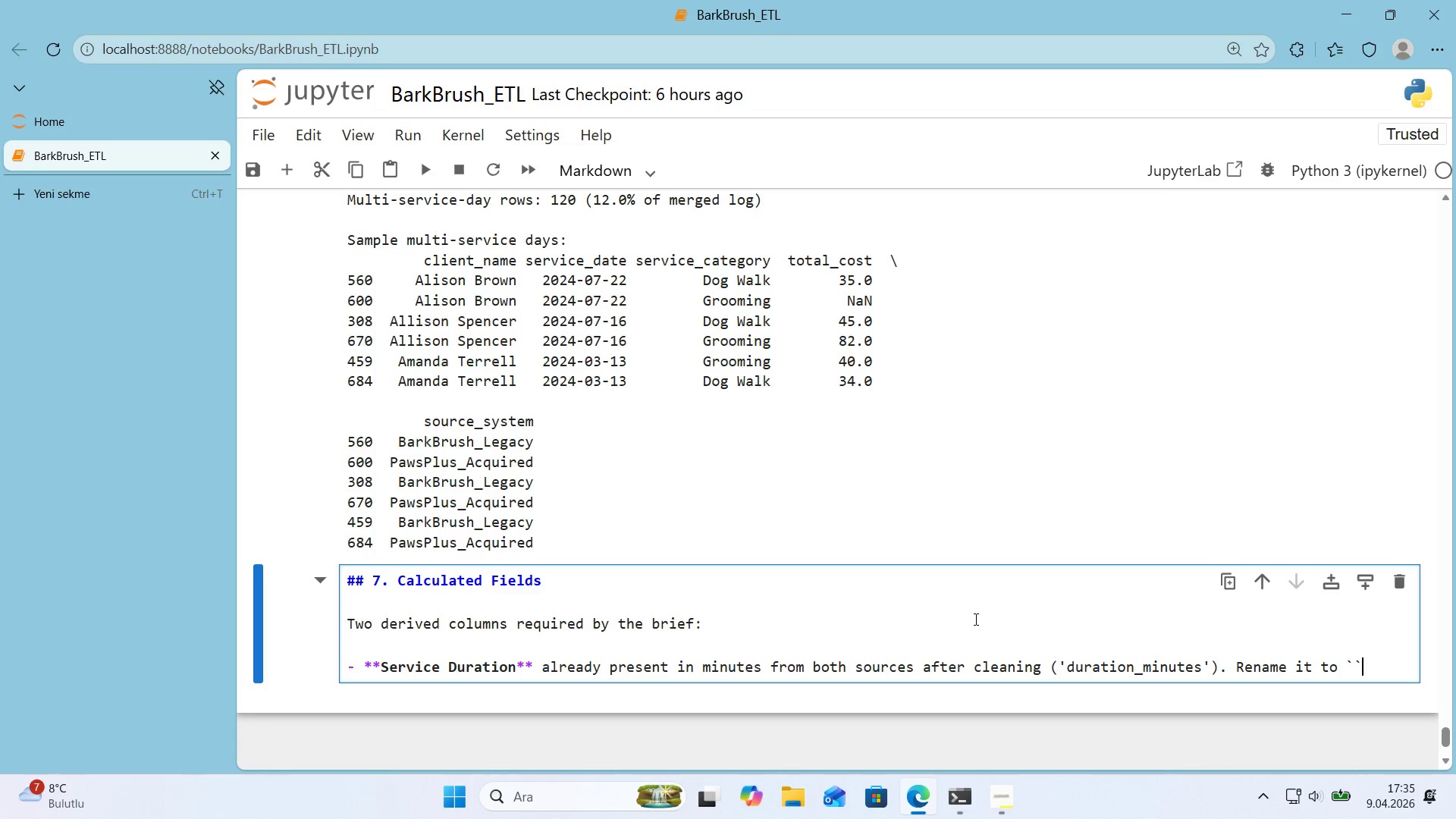 
key(ArrowLeft)
 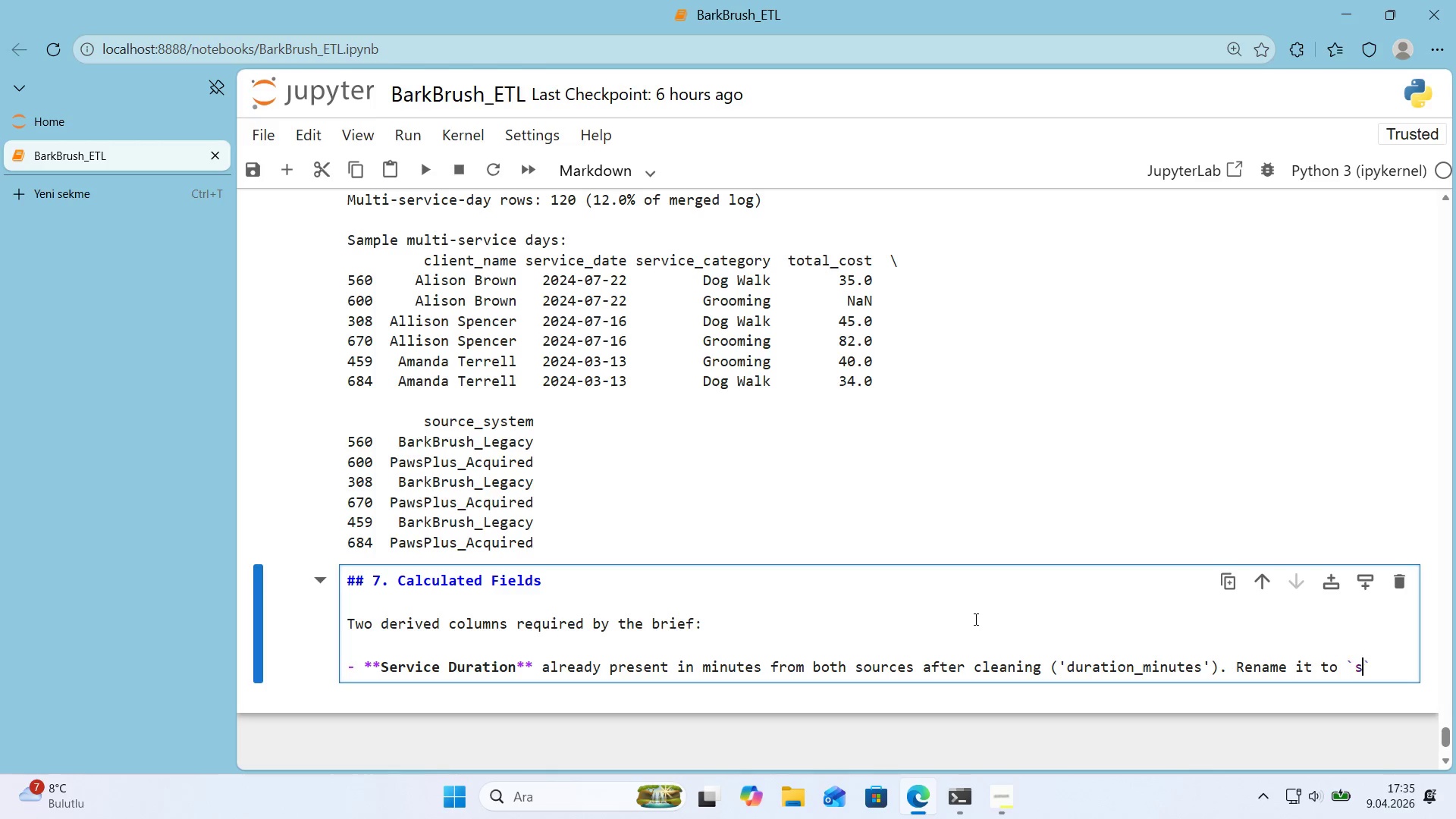 
type(serv'ce_durat'on_m'n)
 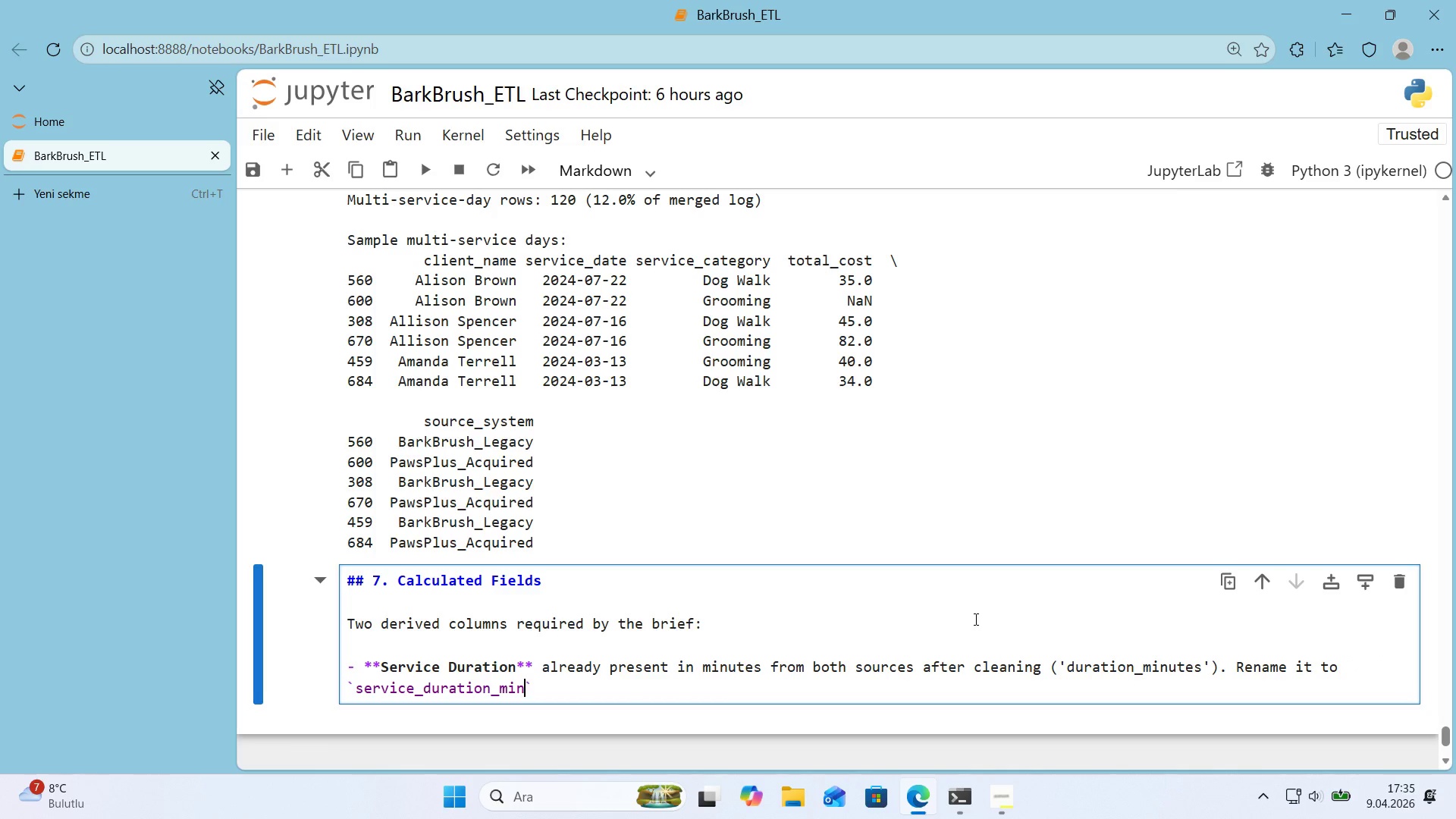 
key(ArrowRight)
 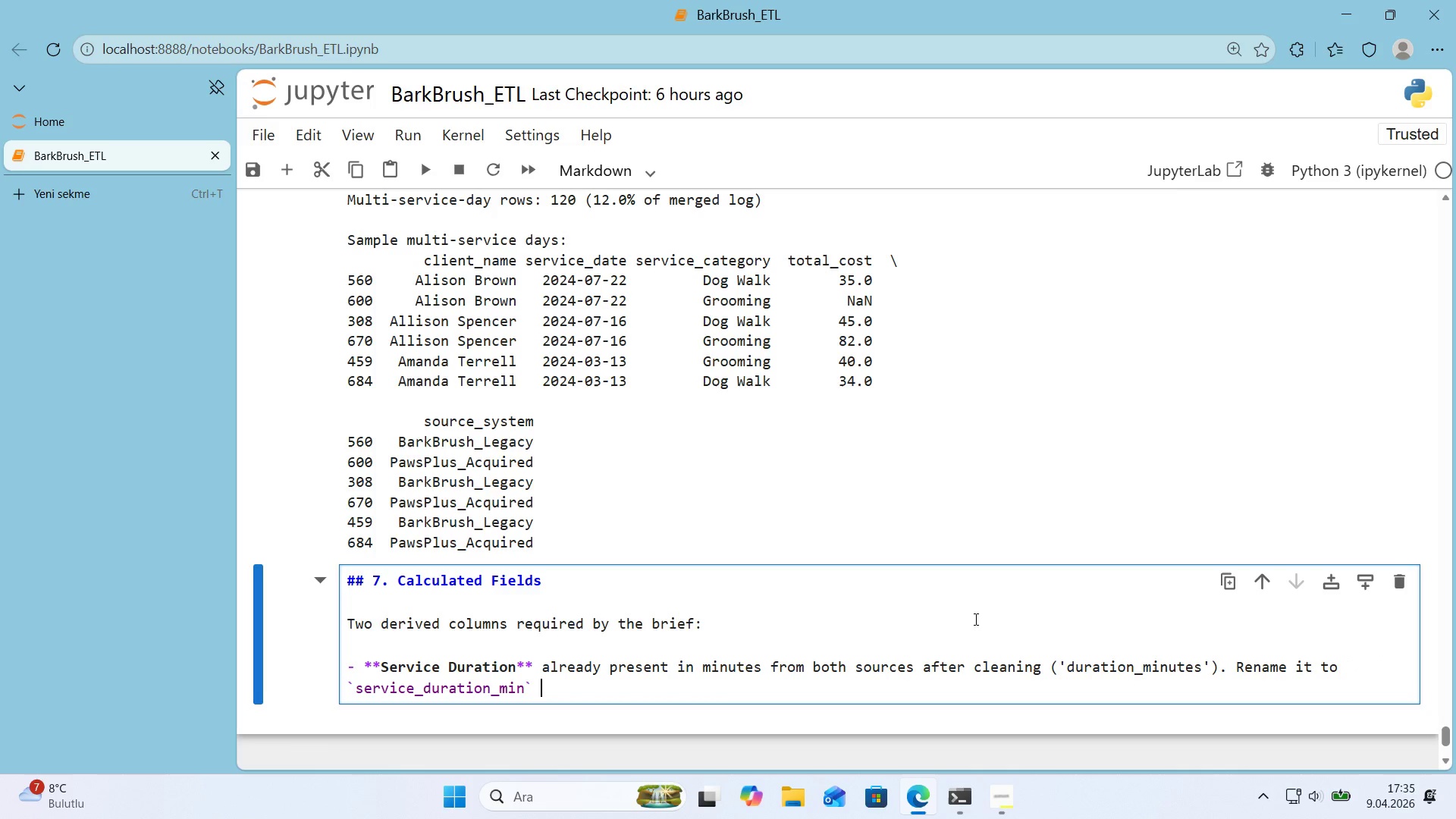 
type( to match the br'efs)
 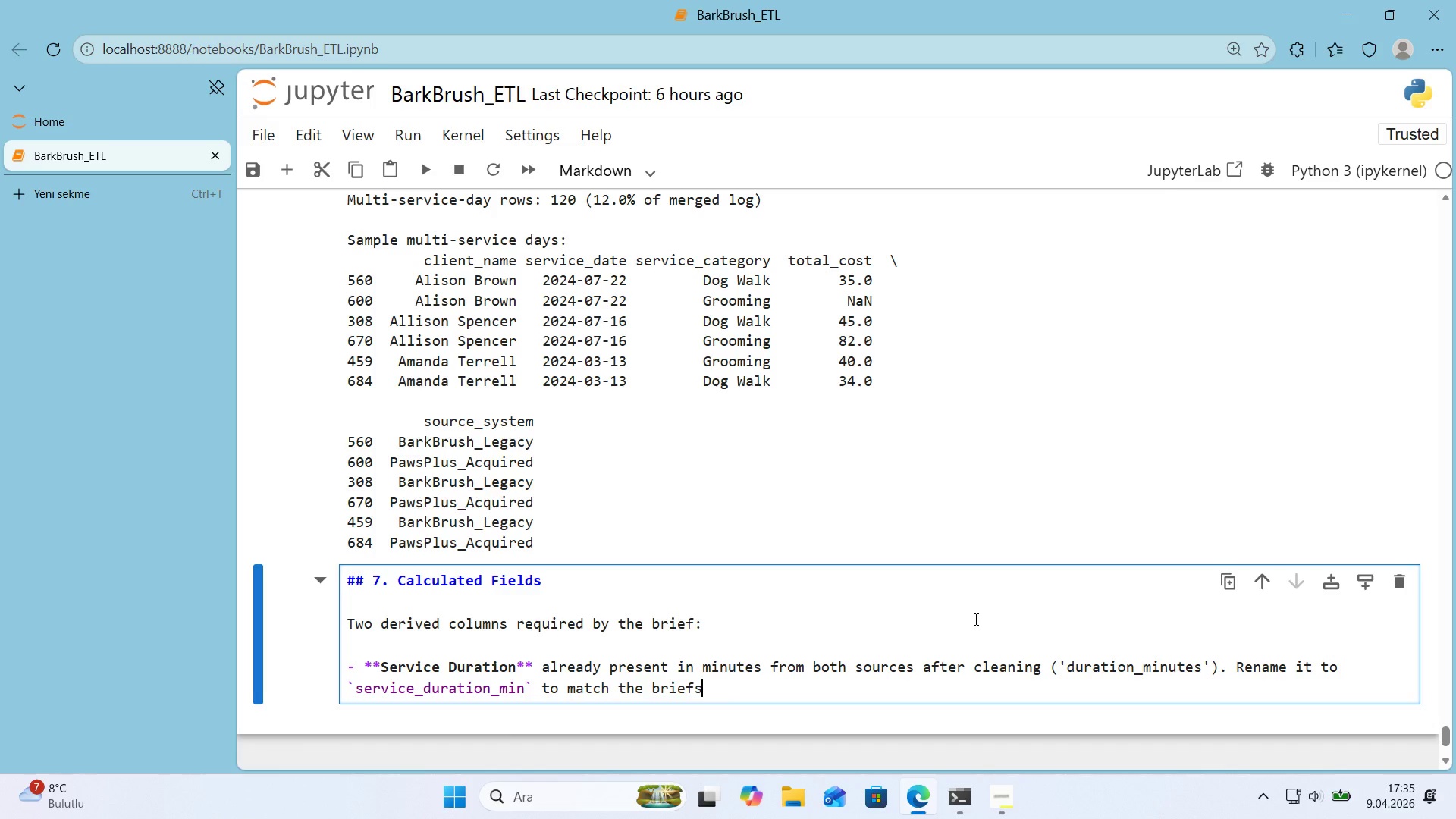 
key(ArrowLeft)
 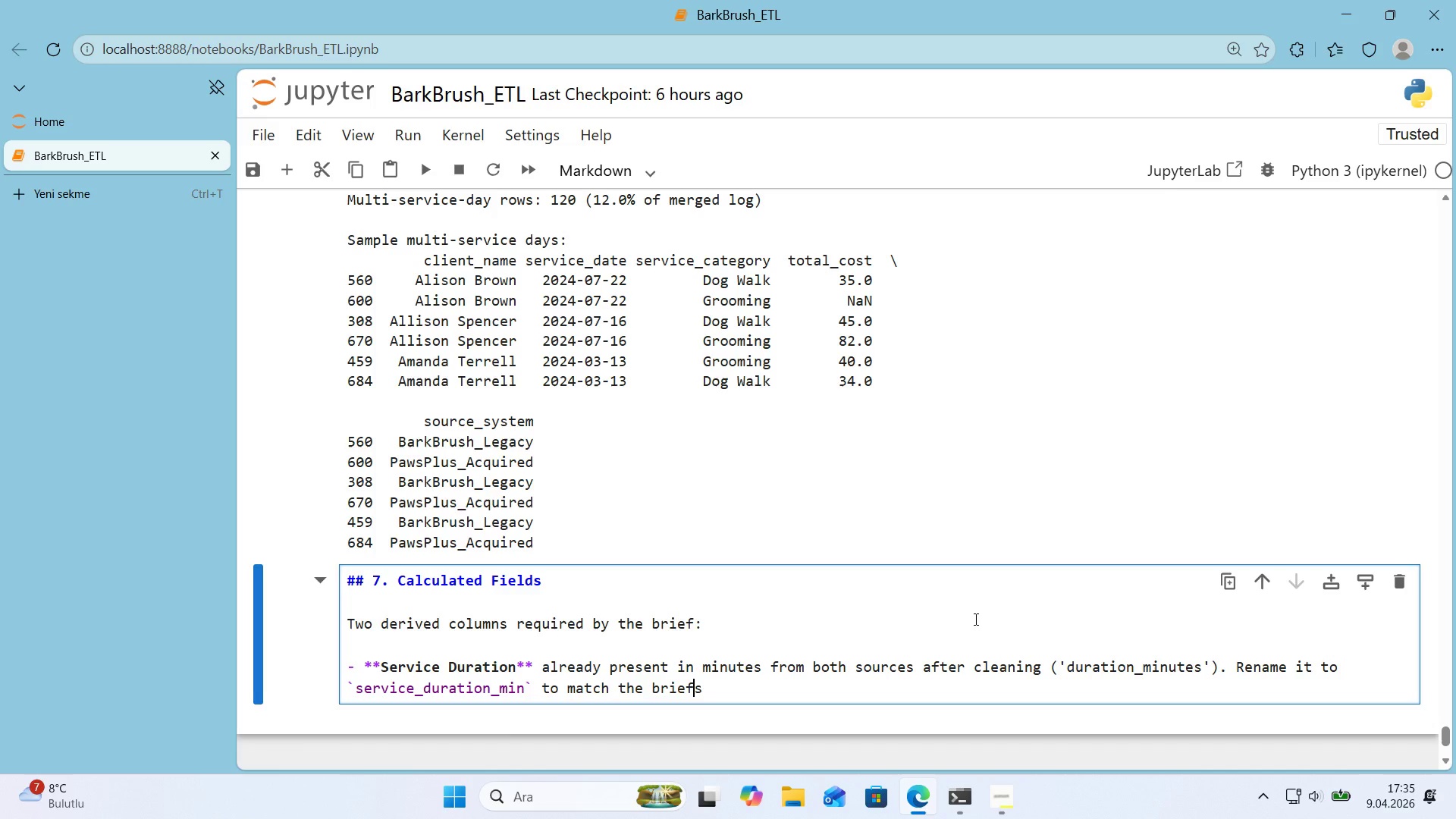 
key(Shift+ShiftRight)
 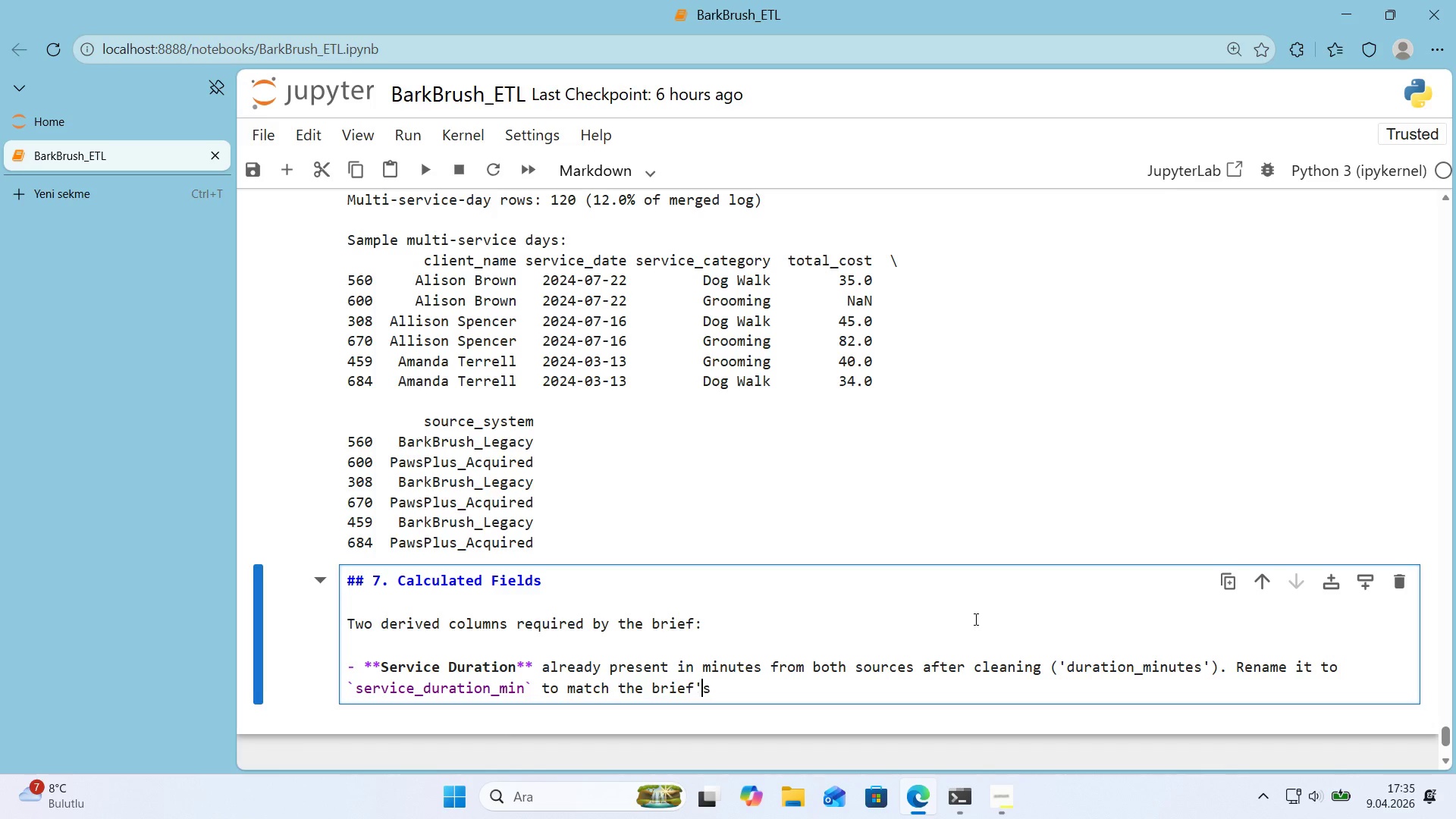 
key(Shift+2)
 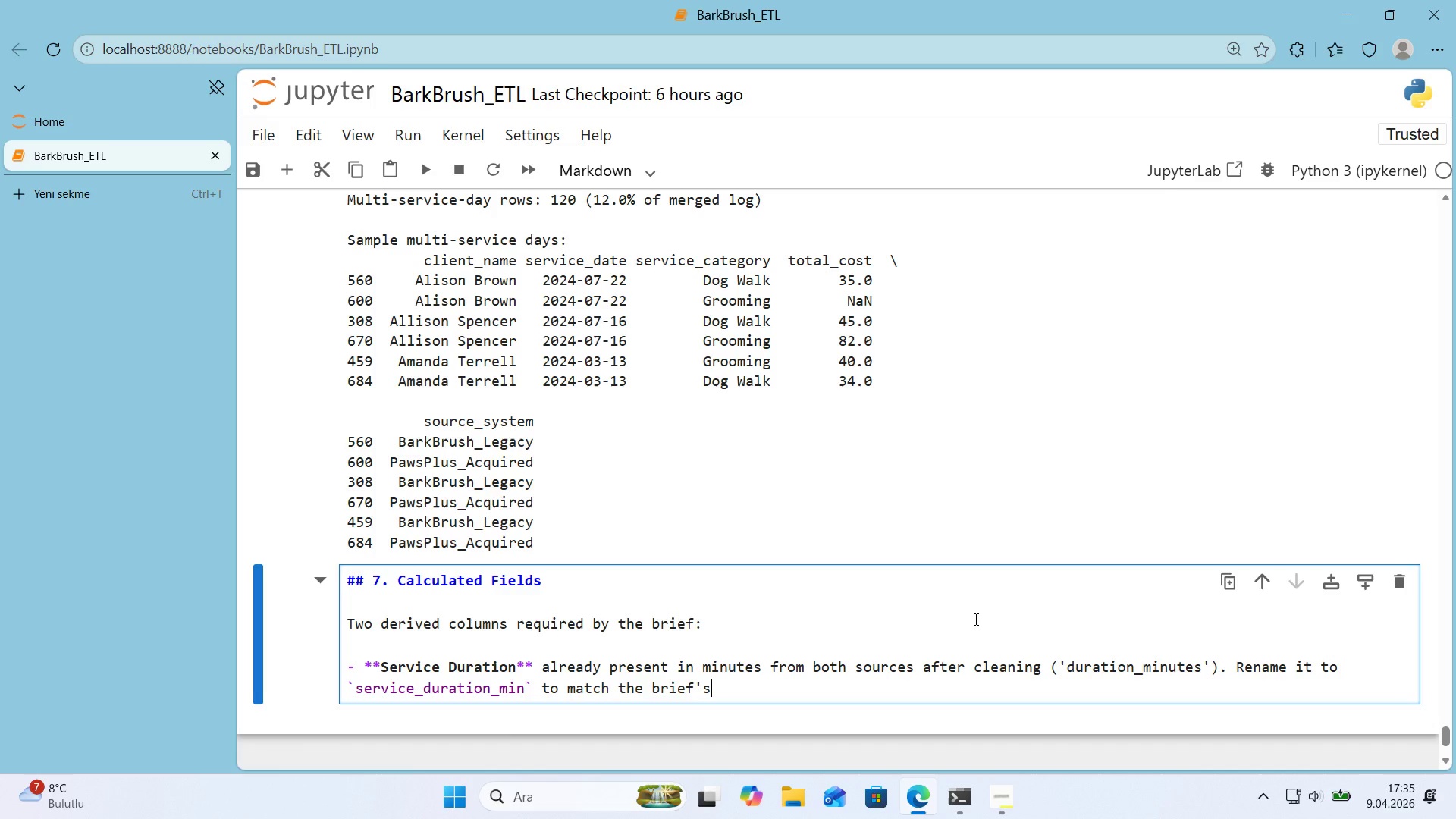 
key(ArrowRight)
 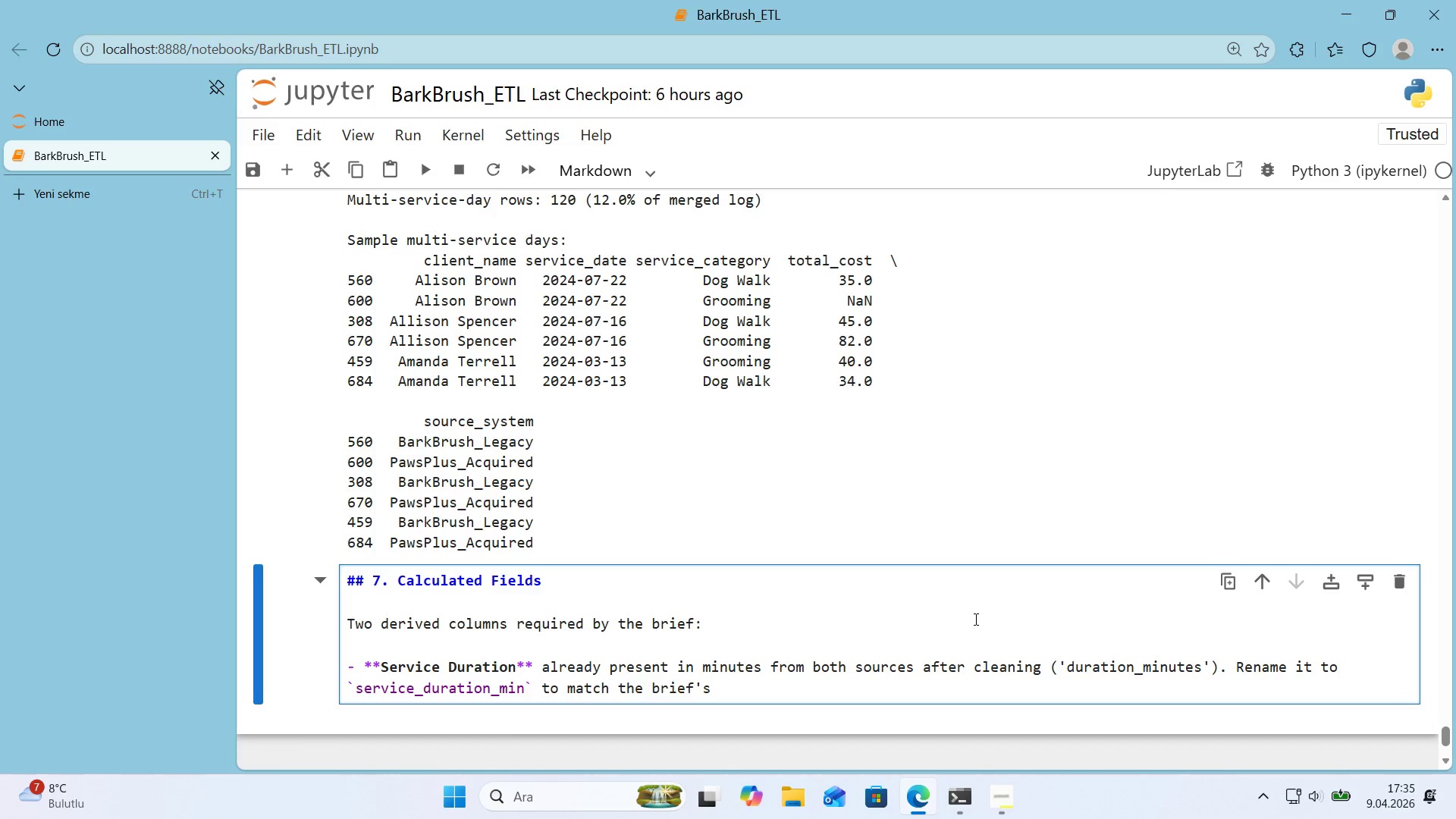 
type( nam'ng cpmvem)
key(Backspace)
key(Backspace)
key(Backspace)
key(Backspace)
key(Backspace)
type(onvent'on for the canoc')
 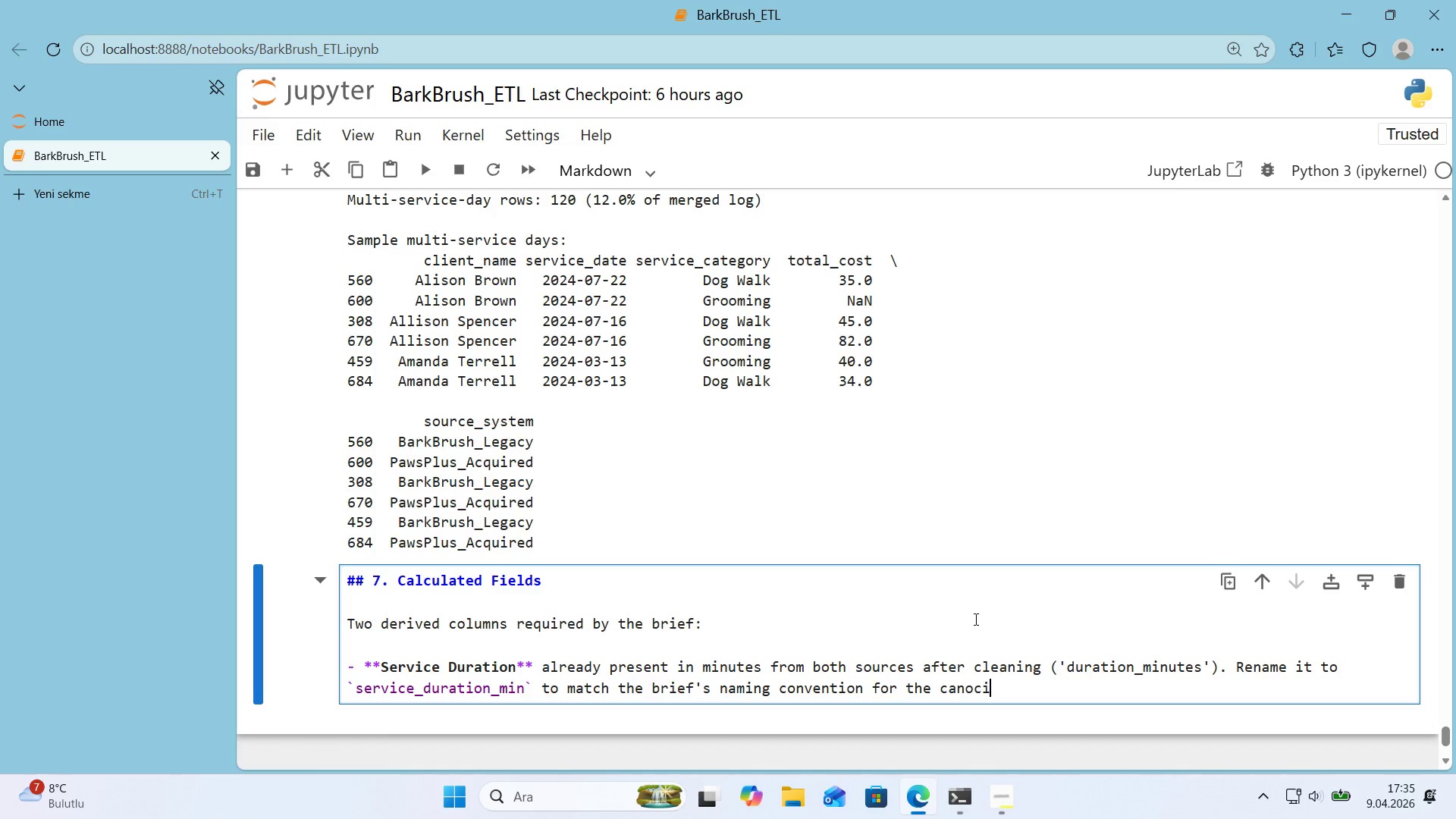 
key(Backspace)
key(Backspace)
type(n'cal )
 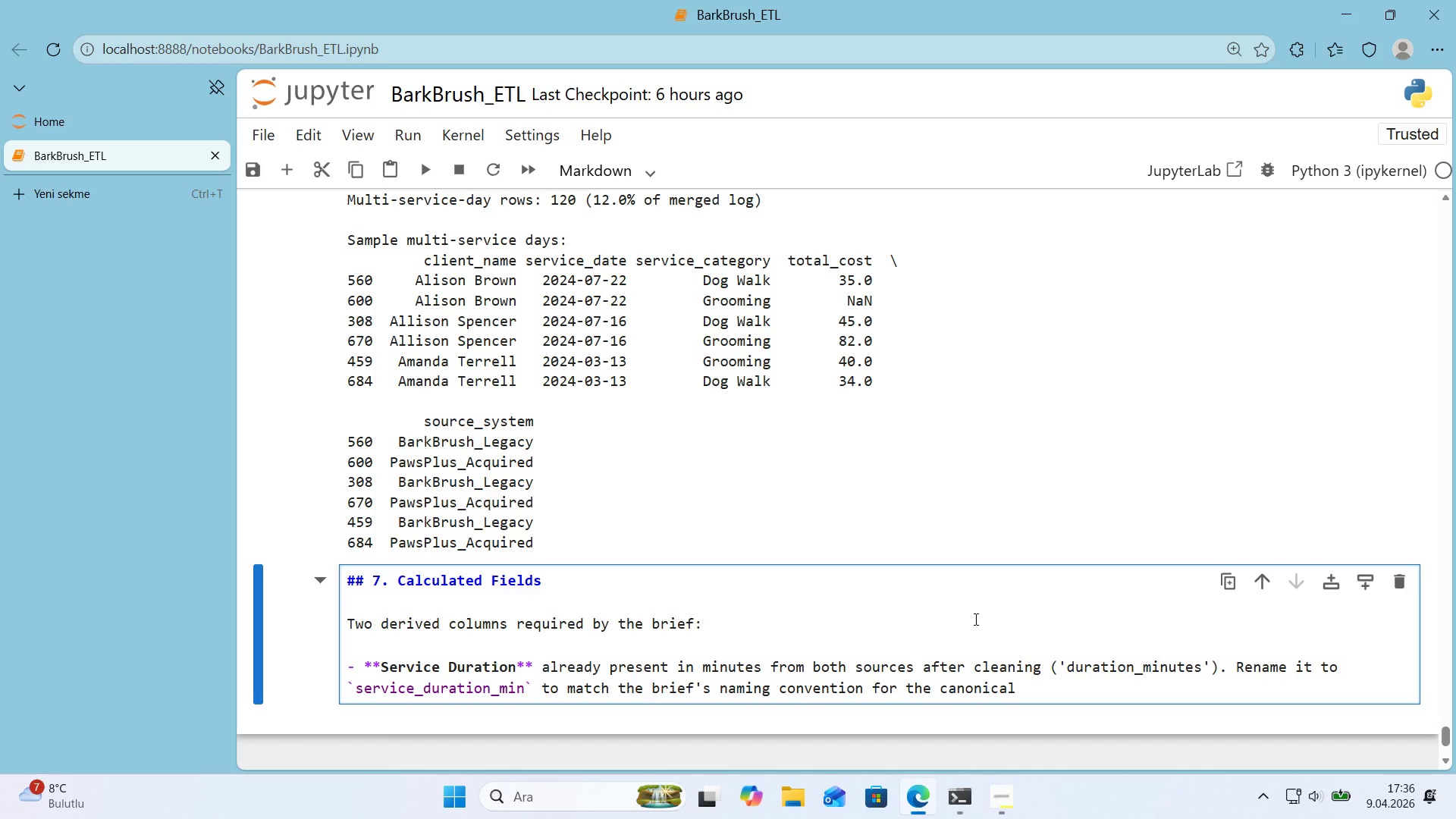 
wait(14.25)
 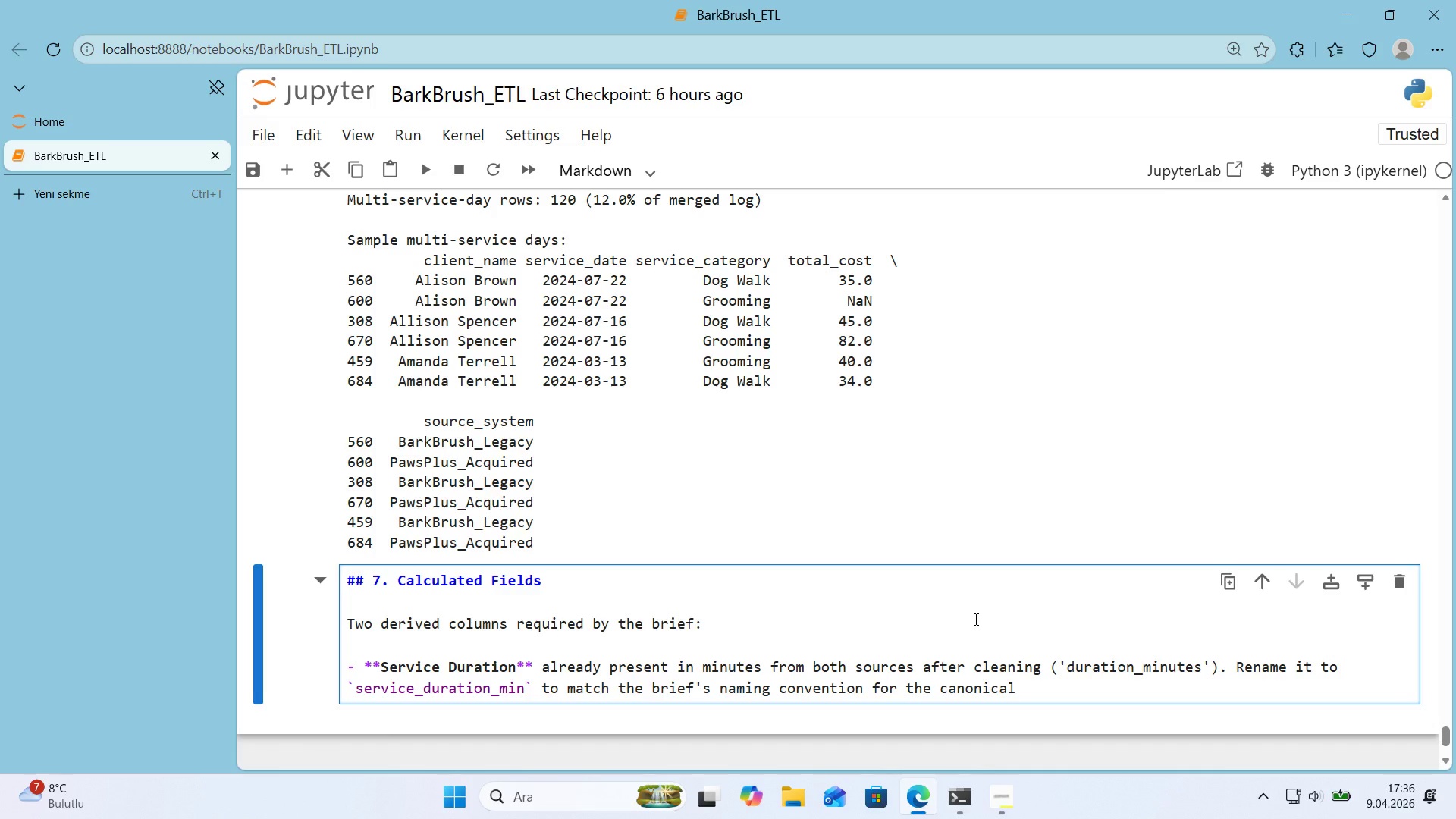 
scroll: coordinate [1058, 626], scroll_direction: down, amount: 1.0
 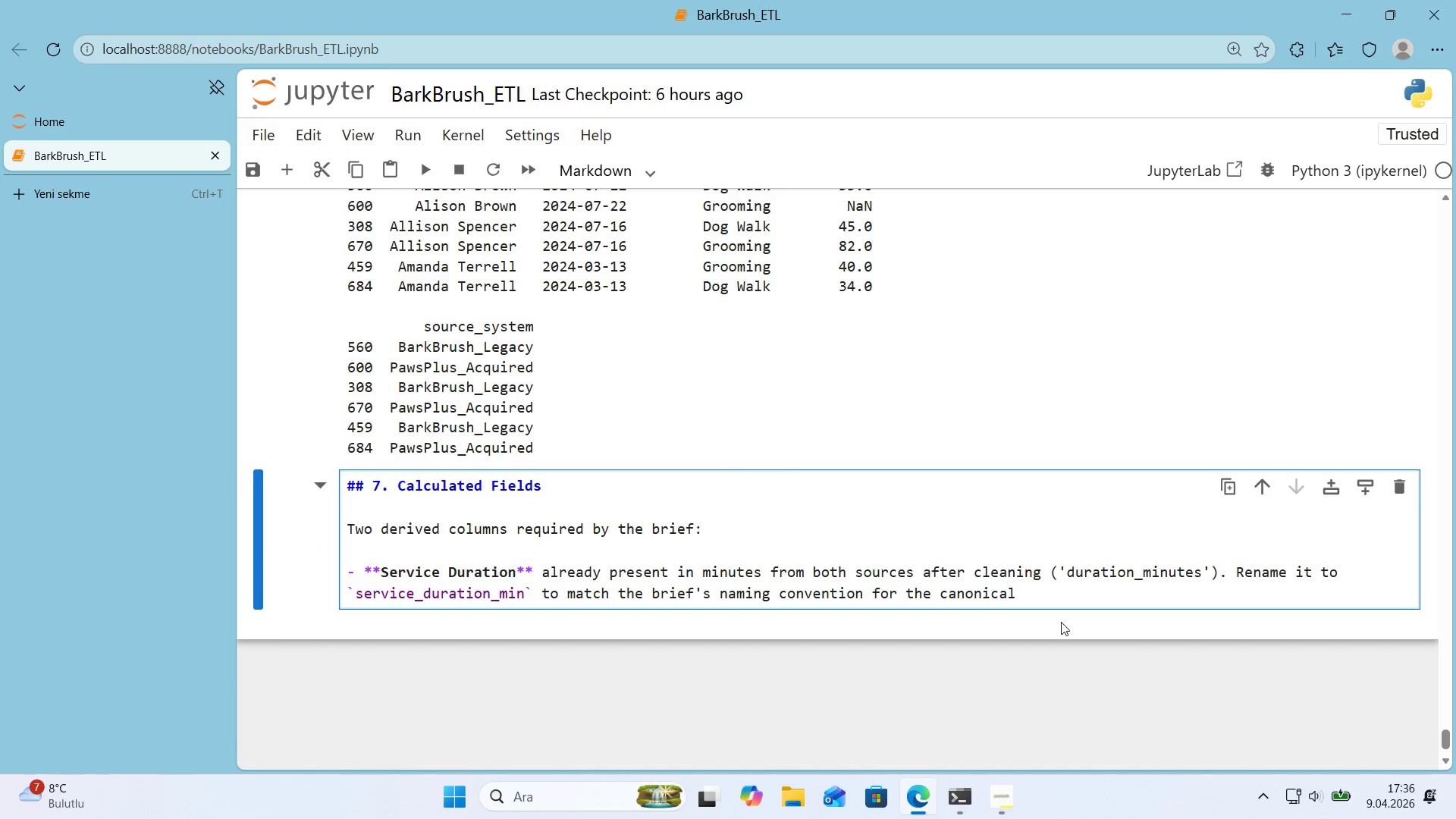 
type(schema.)
 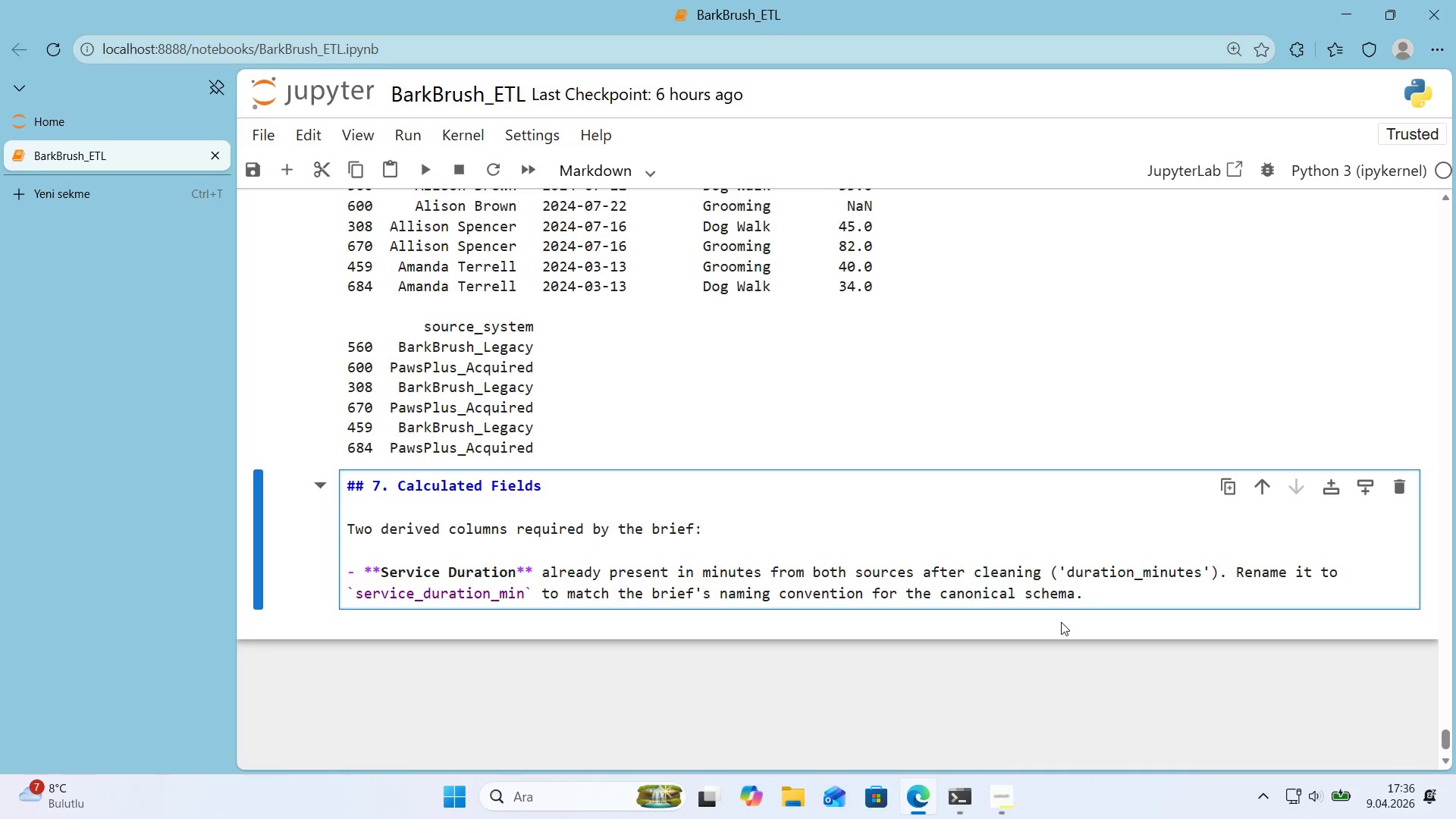 
key(Enter)
 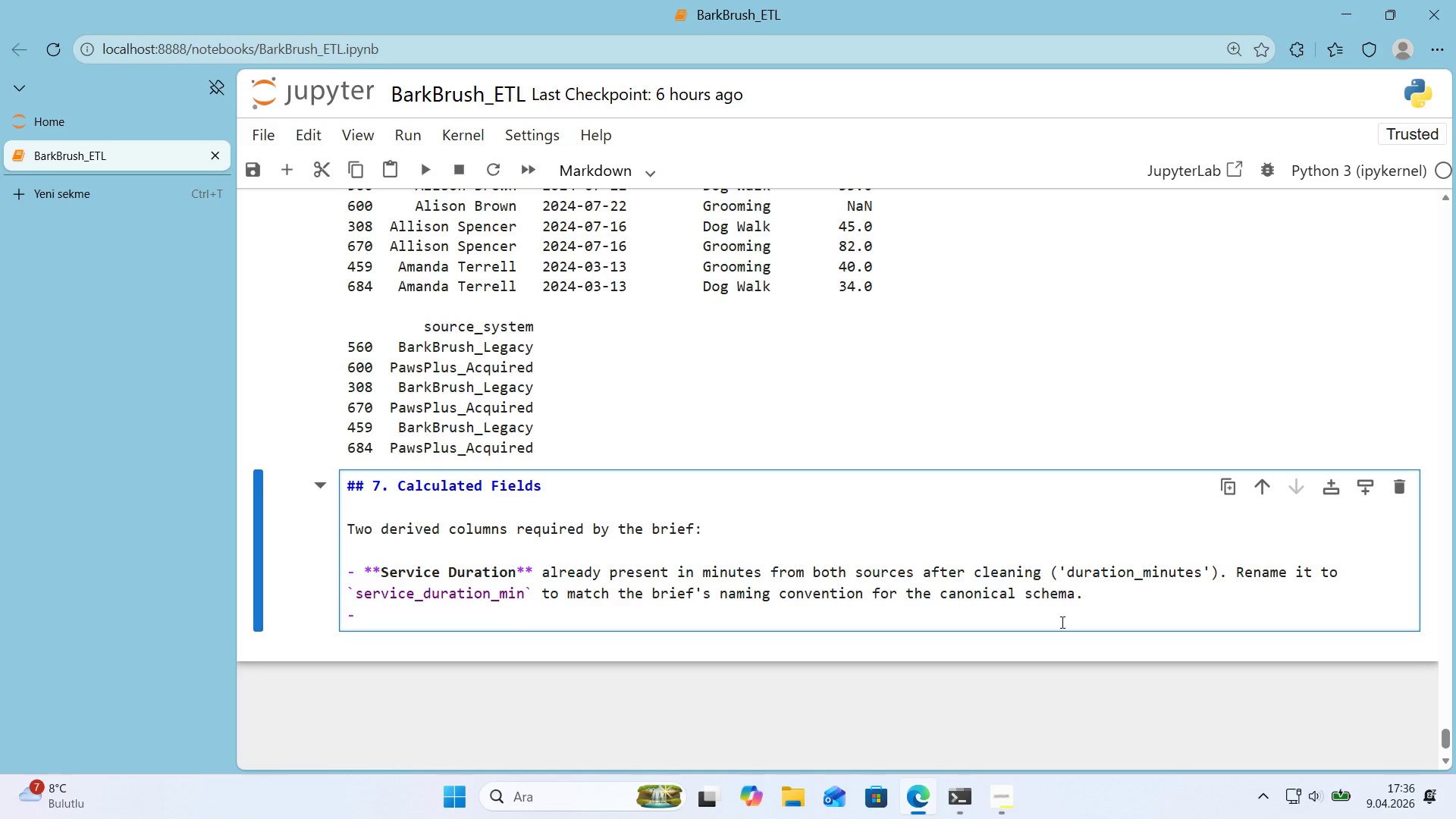 
type(**Revenue )
 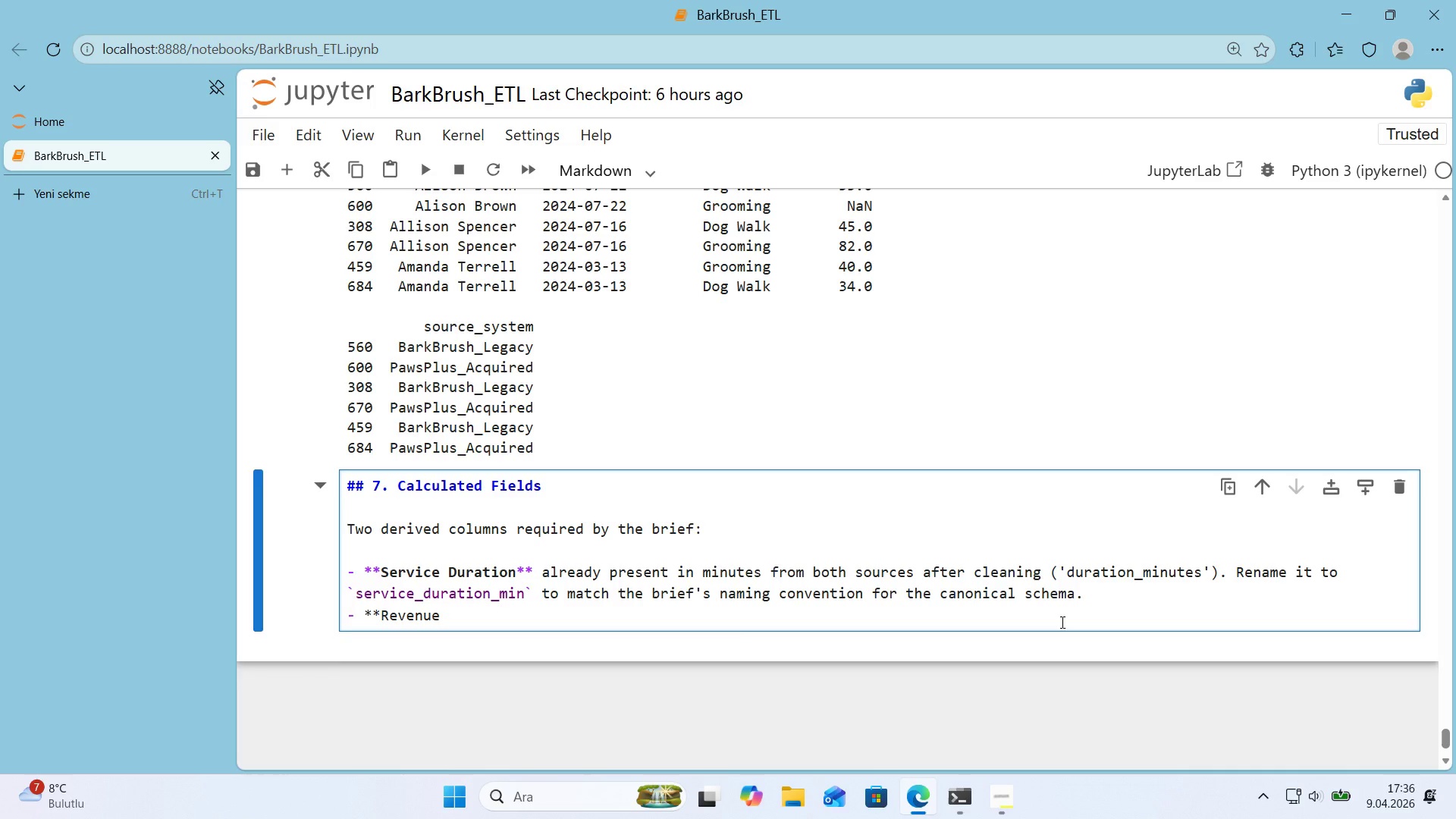 
wait(7.44)
 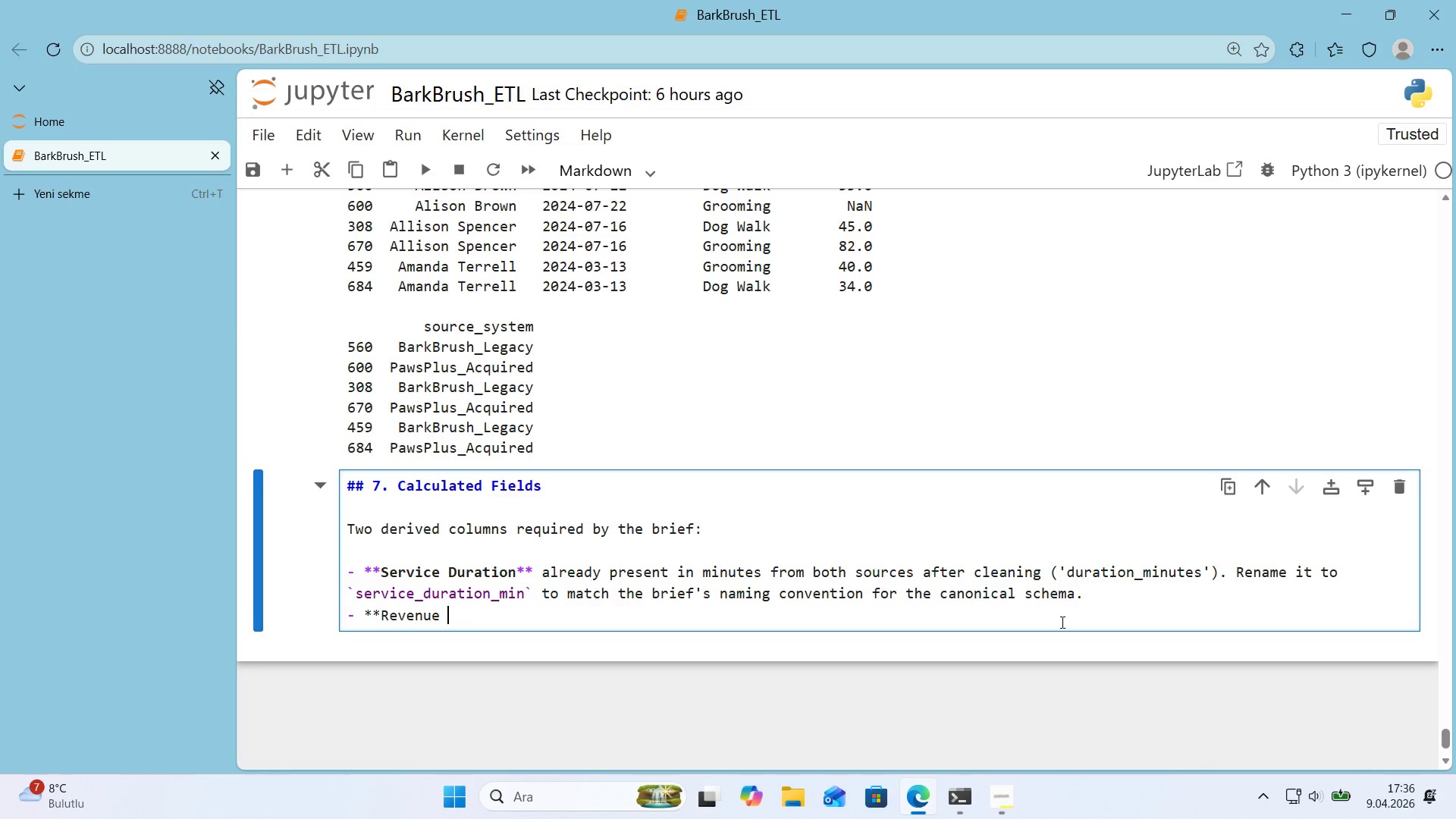 
type( per)
key(Backspace)
key(Backspace)
key(Backspace)
key(Backspace)
key(Backspace)
type( per M'nute** )
 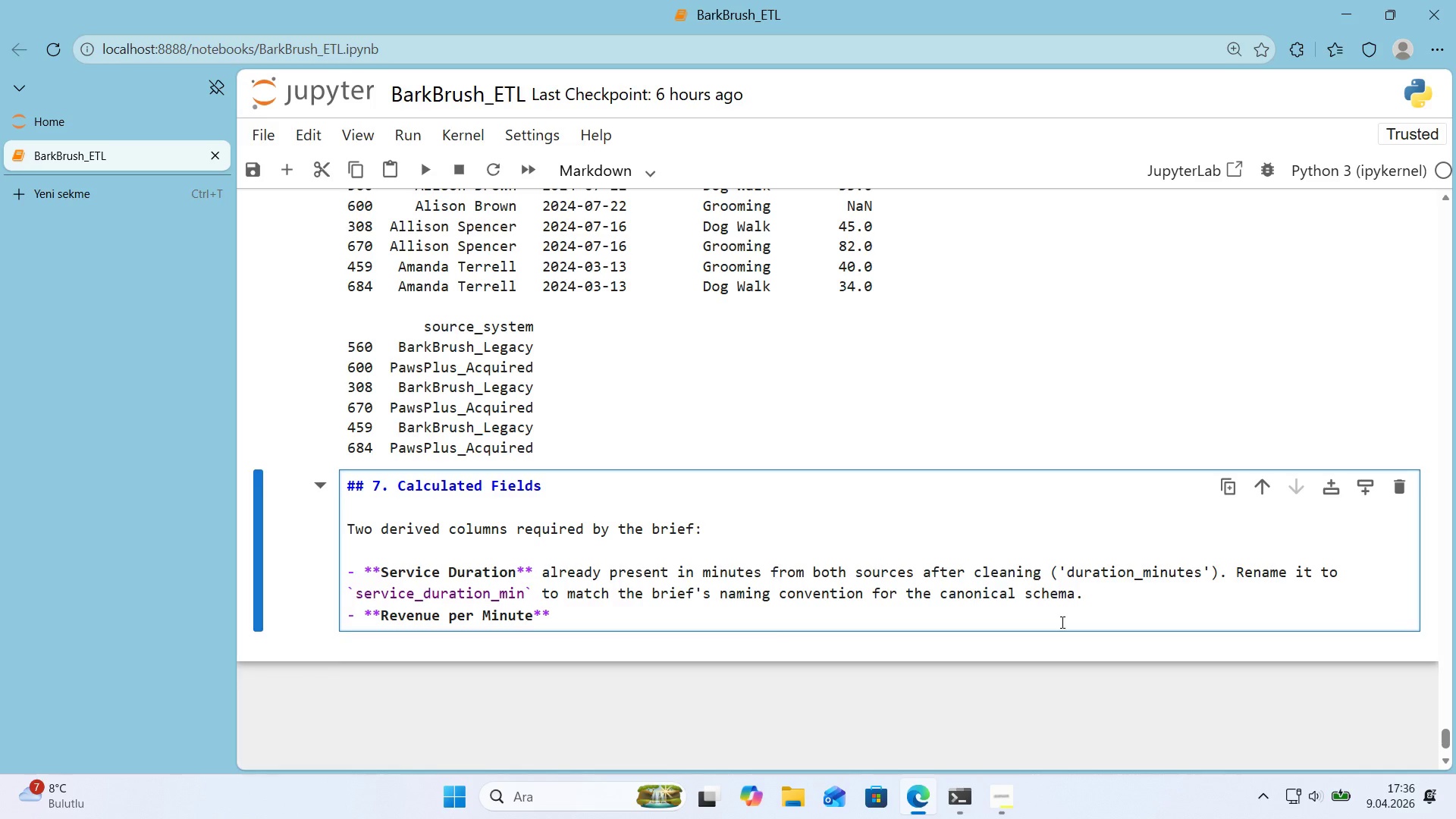 
key(Alt+Control+Comma)
 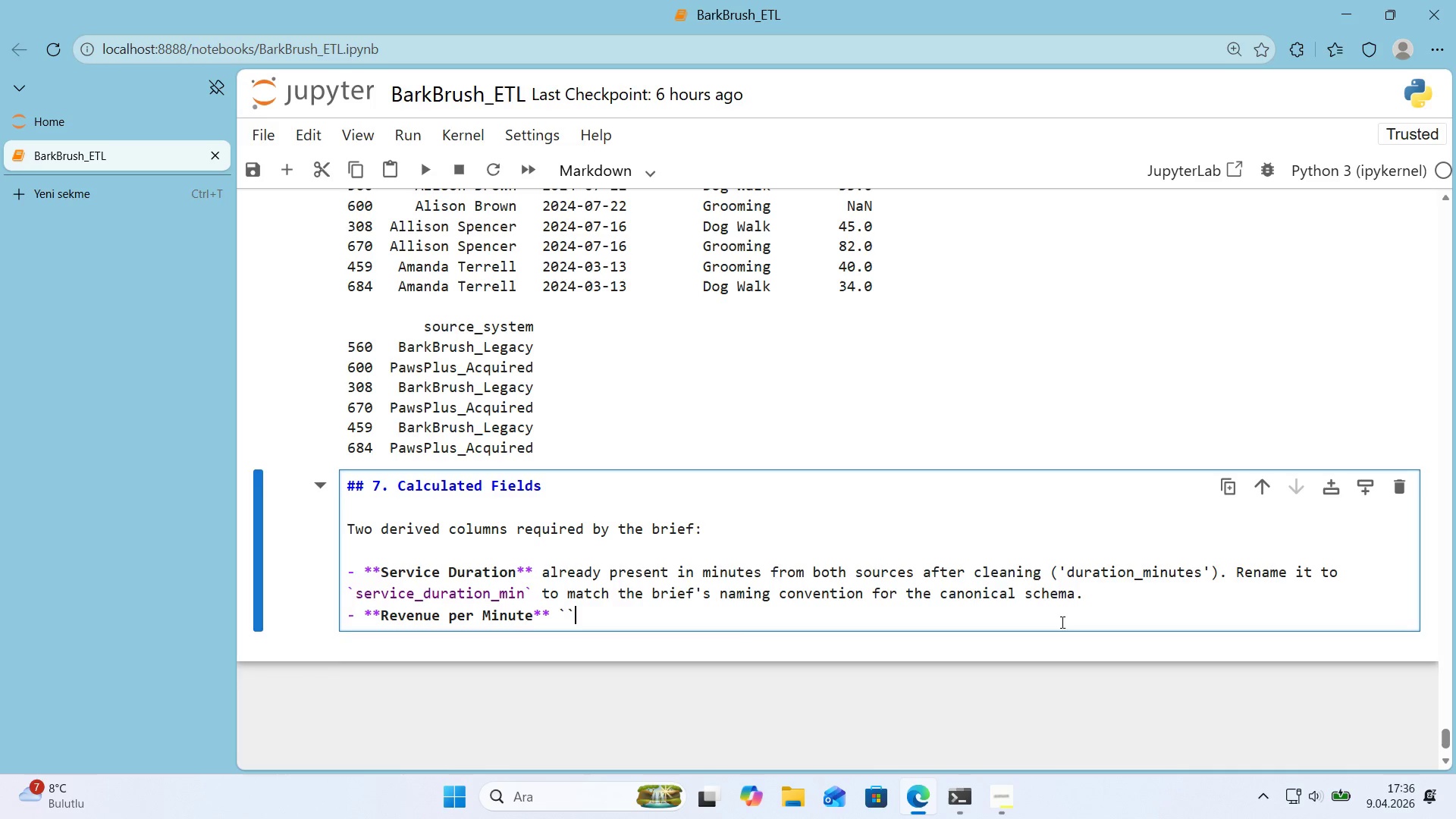 
key(Alt+Control+Comma)
 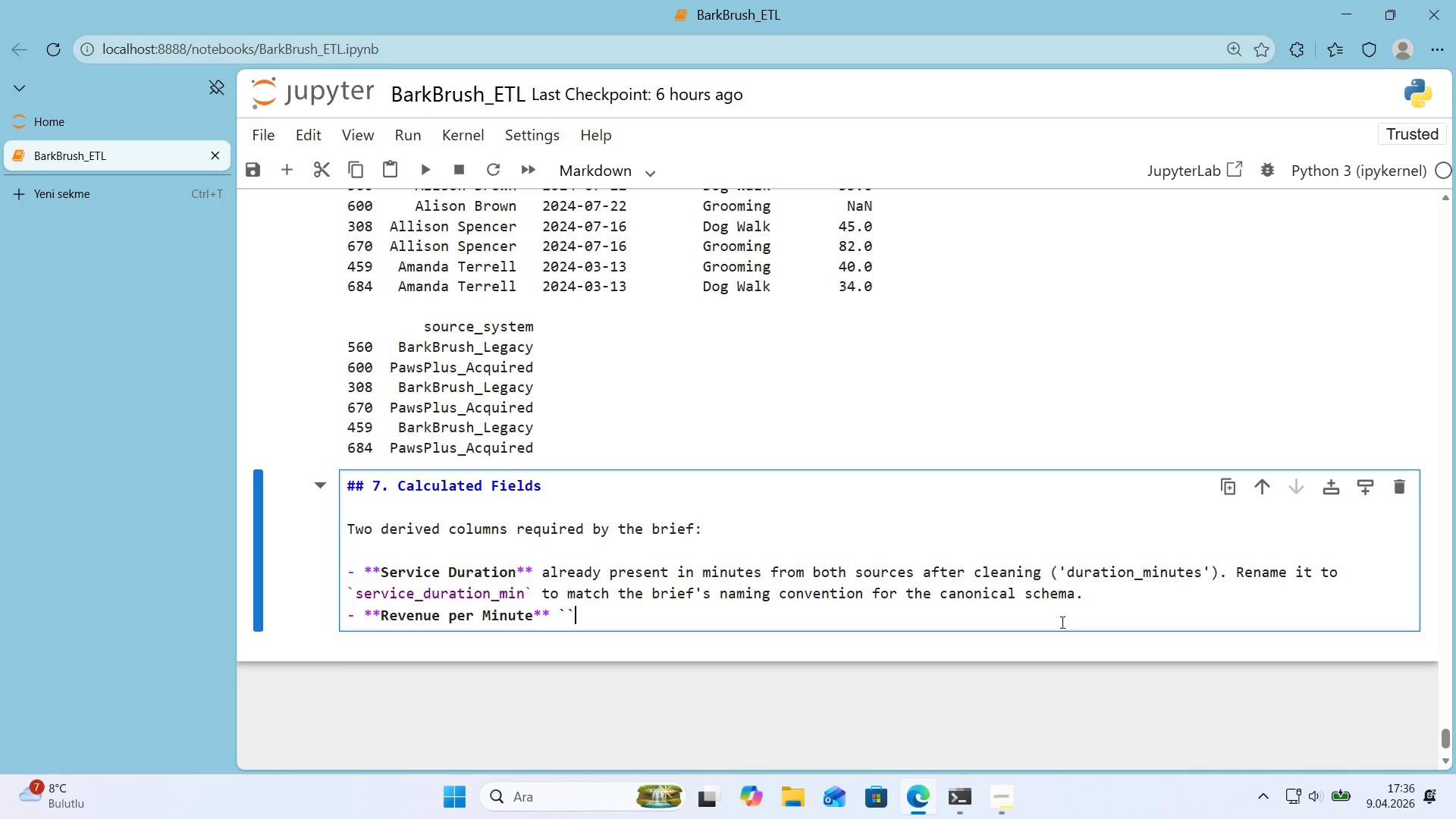 
key(ArrowLeft)
 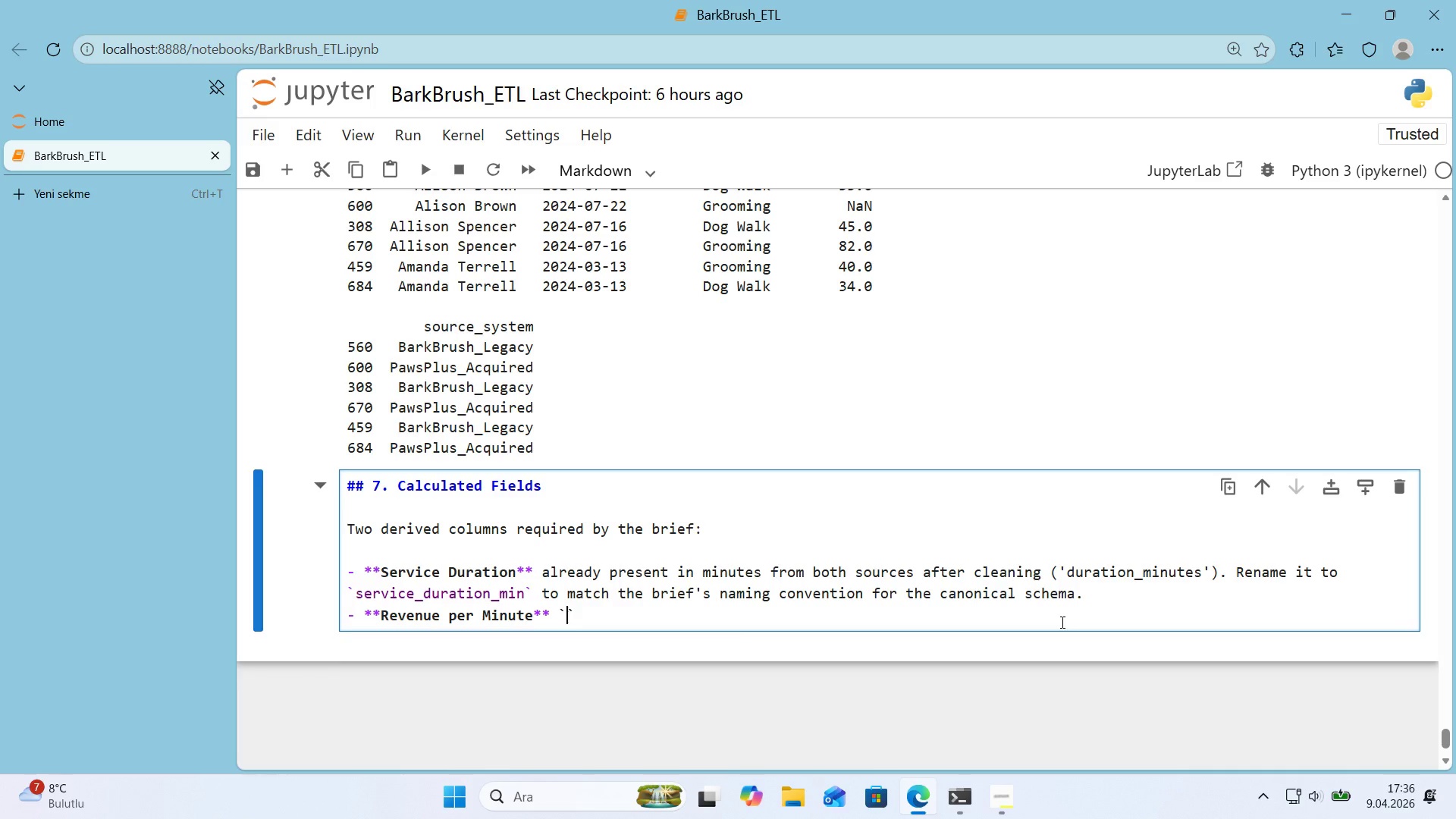 
type(toal)
key(Backspace)
key(Backspace)
type(tal_cost)
 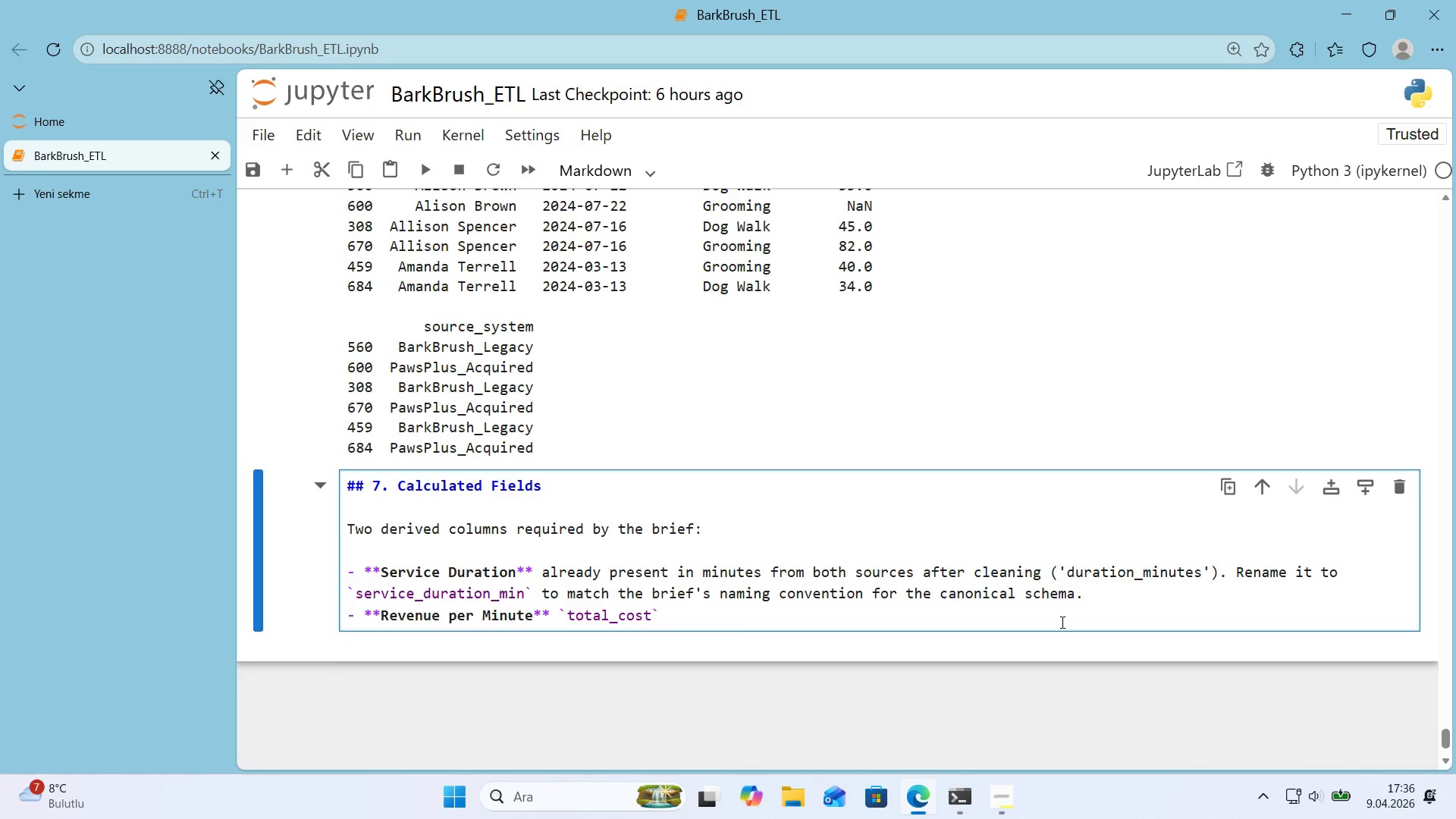 
key(ArrowRight)
 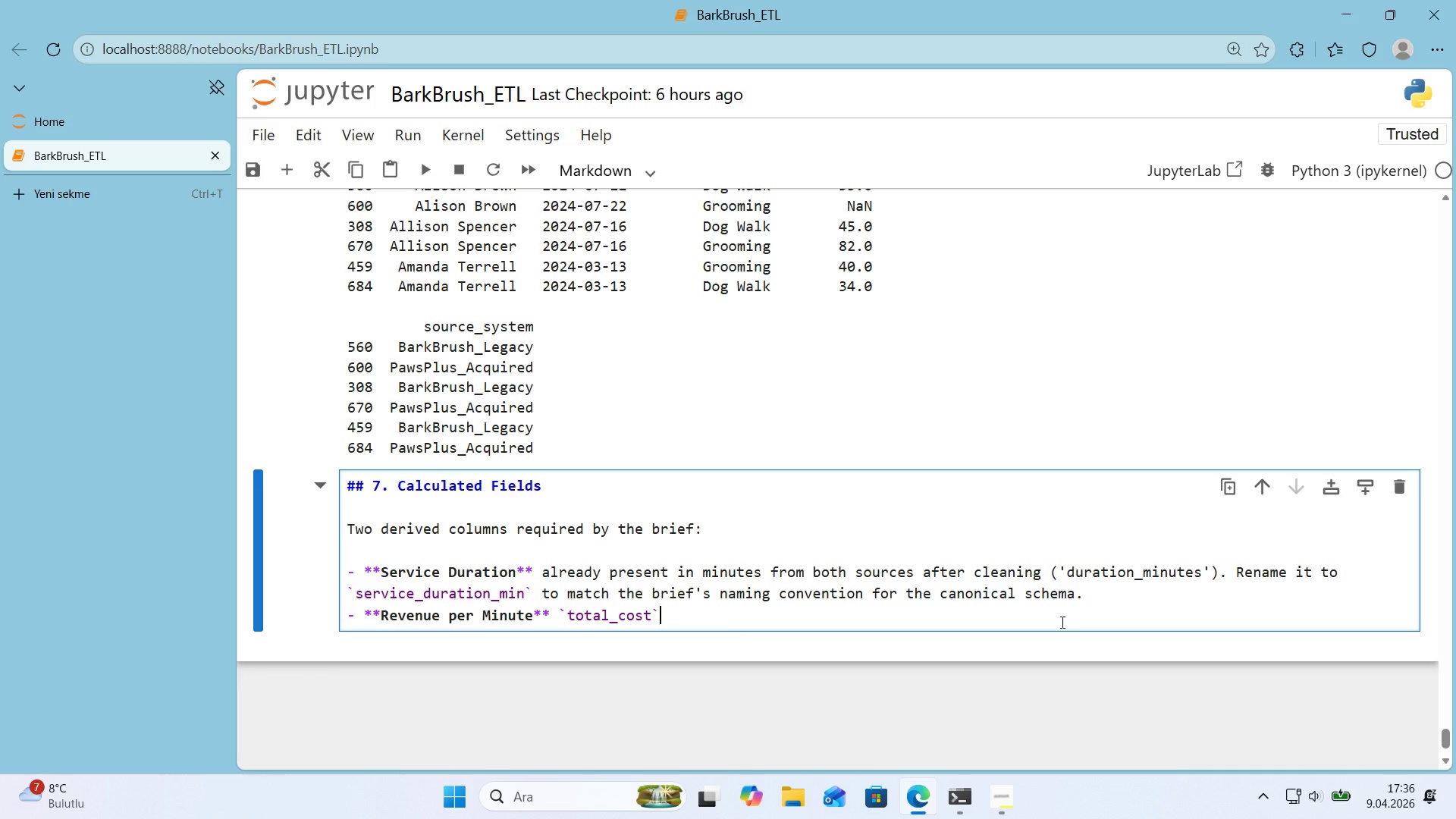 
key(ArrowLeft)
 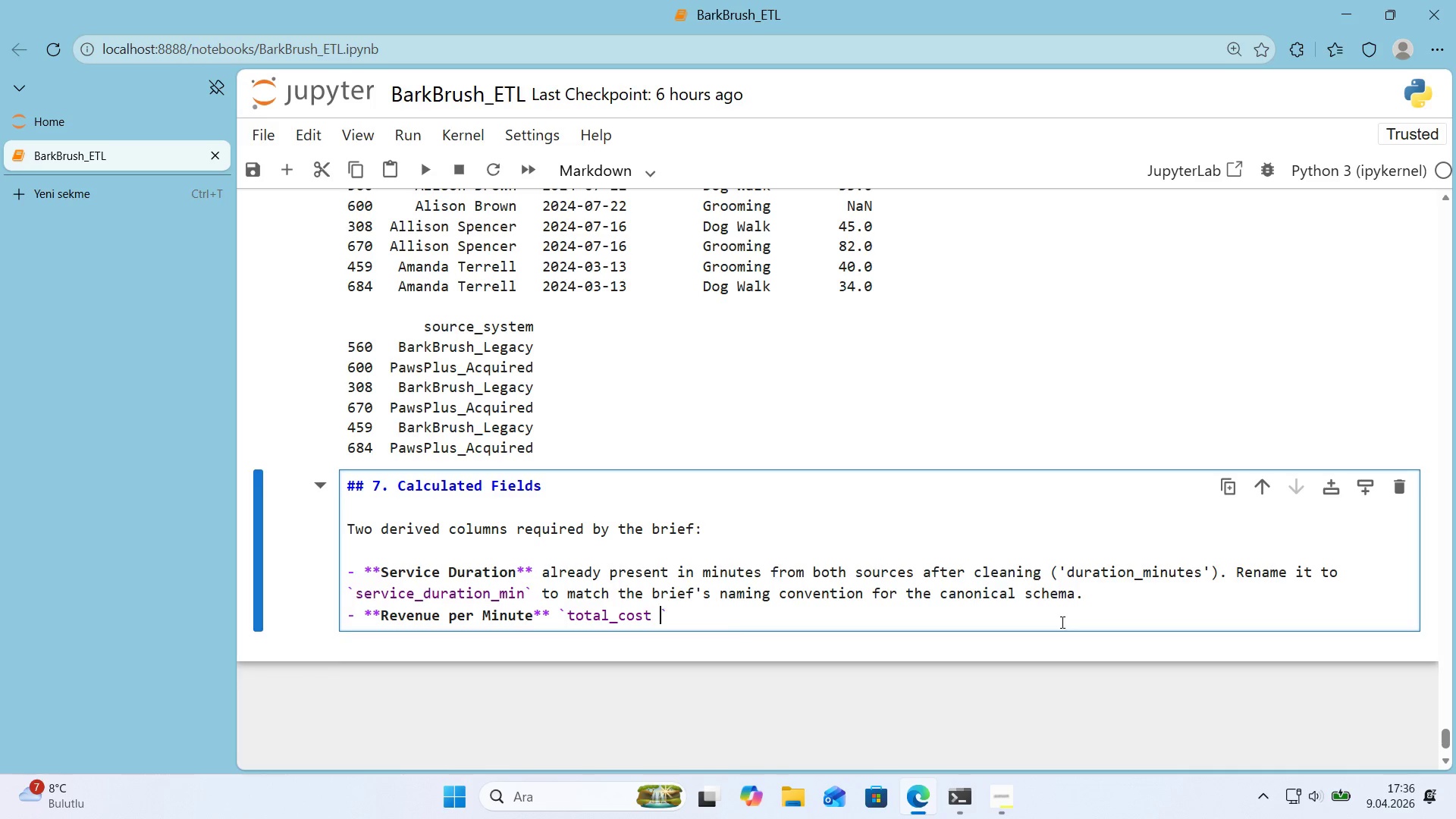 
type( & serv'ce_durat'on_m'n)
 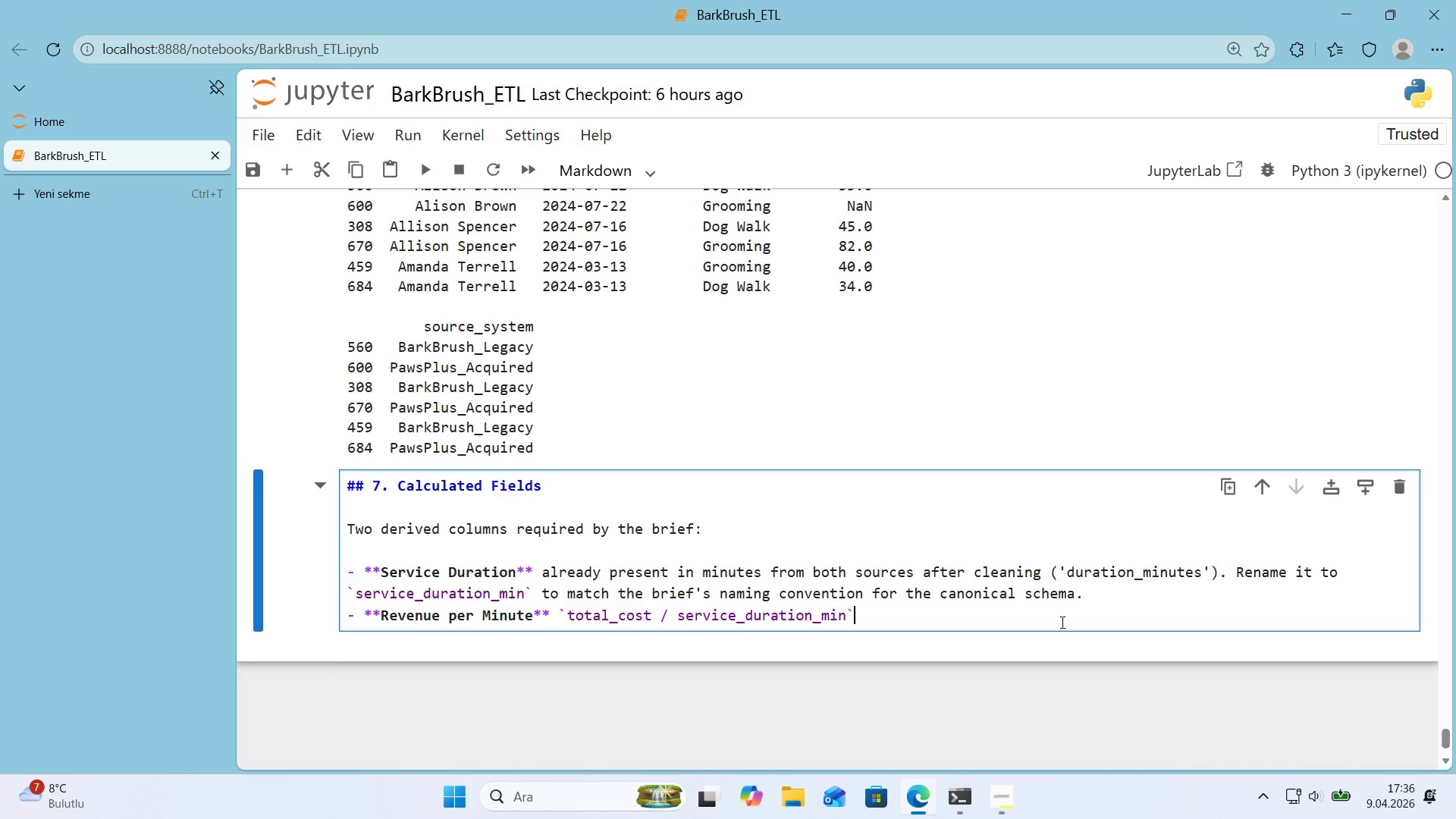 
 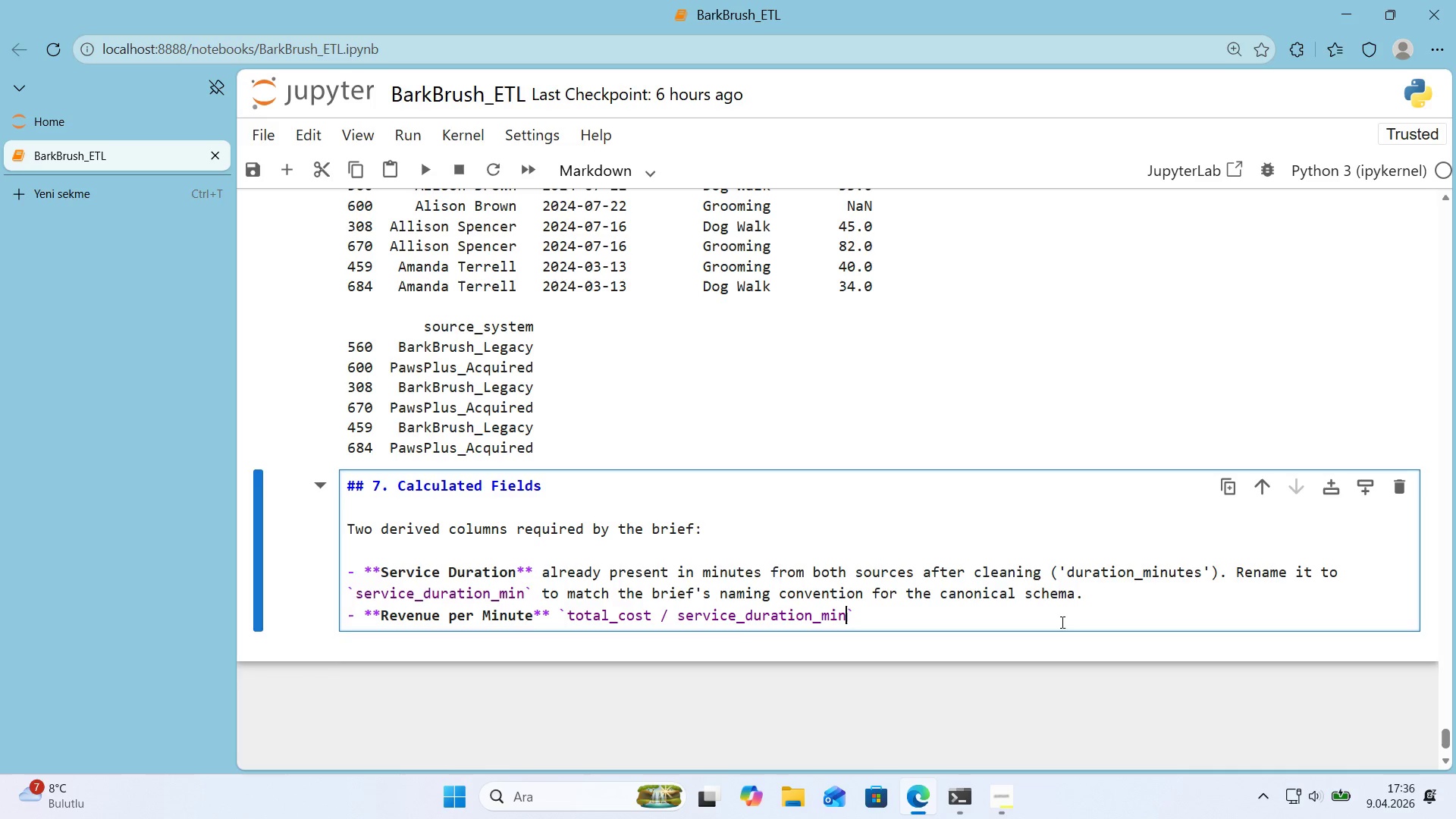 
key(ArrowRight)
 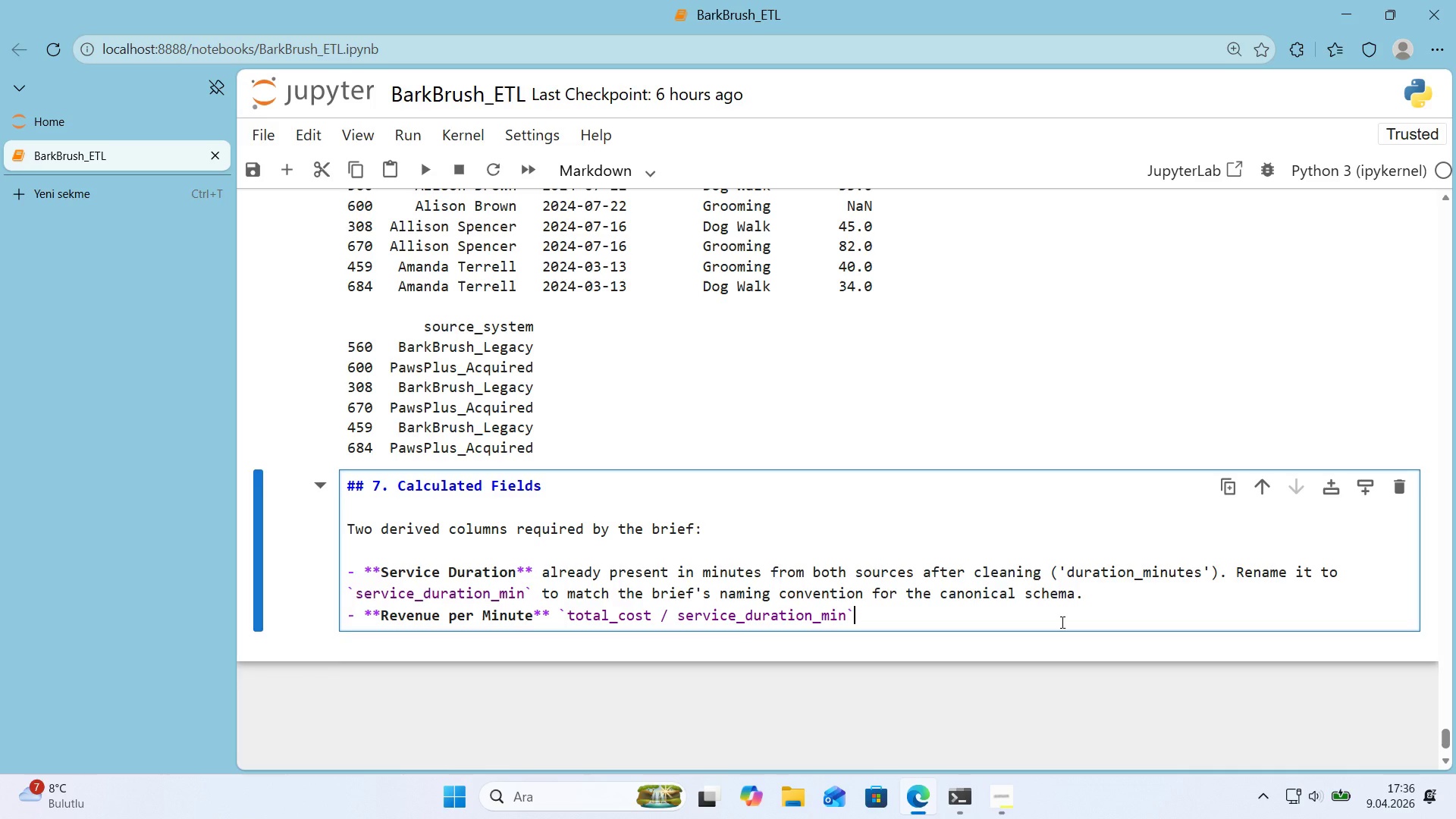 
wait(6.77)
 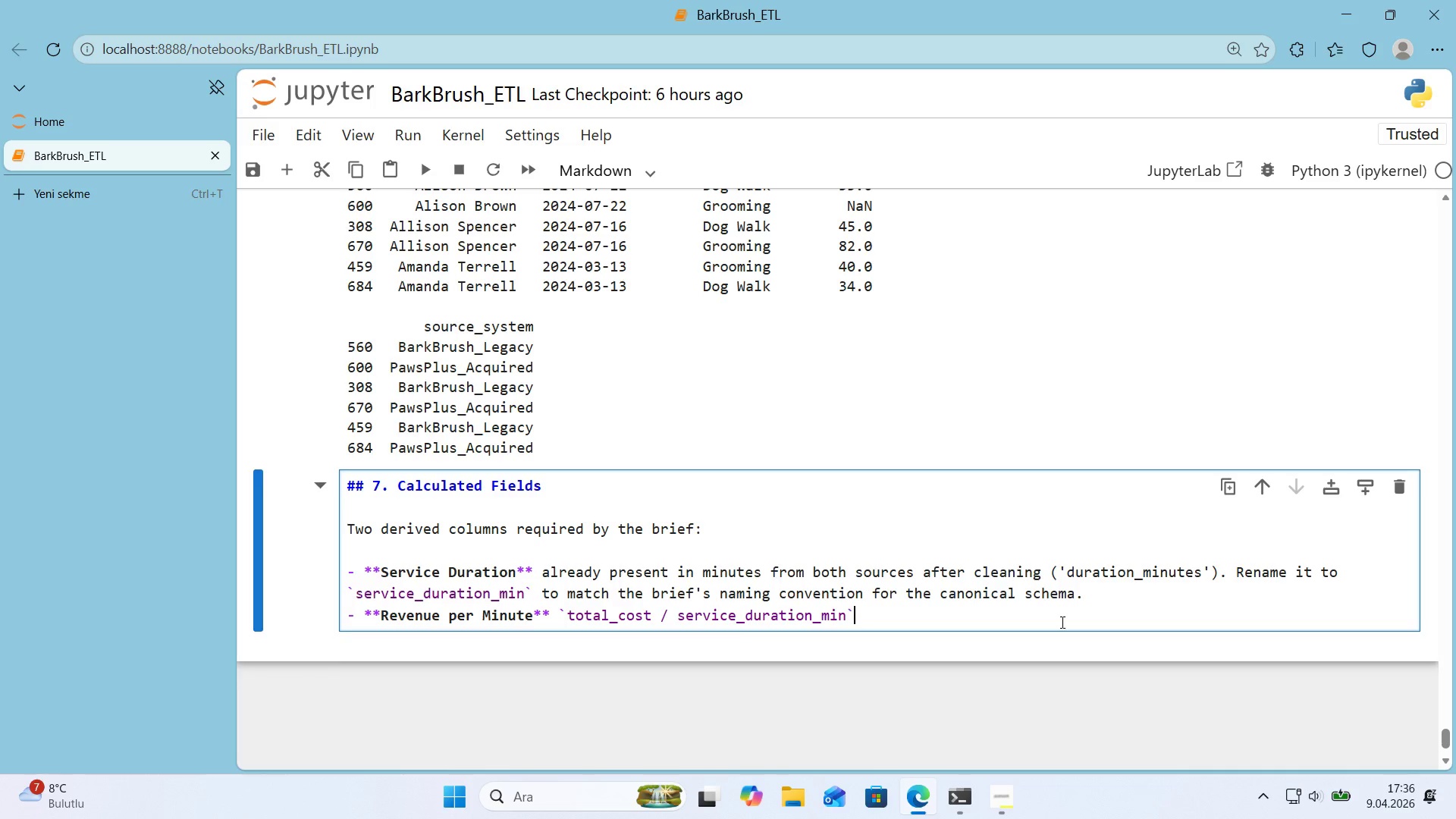 
type(. Th's 's the s'ngle most useful KPI for t)
key(Backspace)
type(Tableu> 't normal'zes a )
 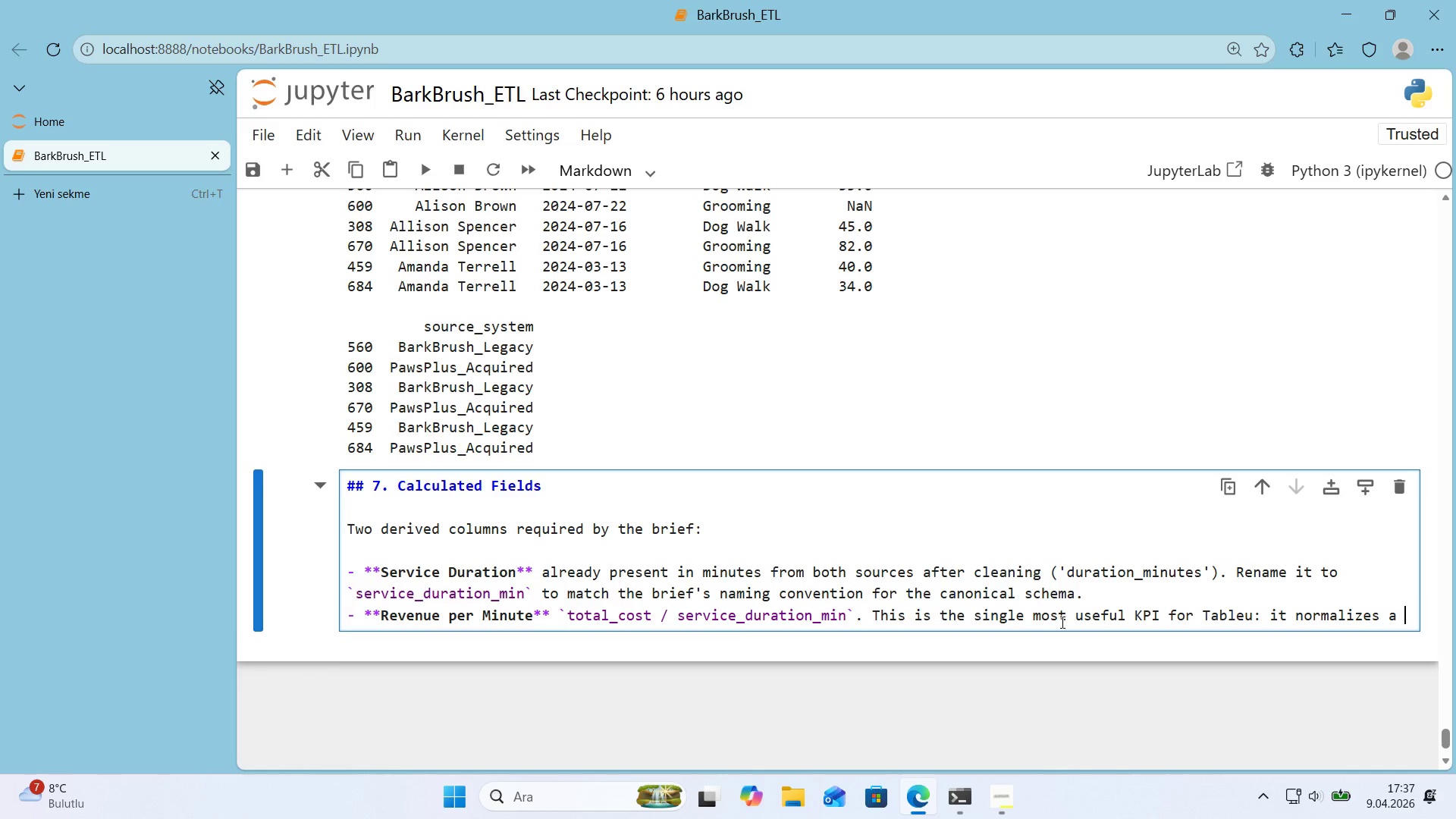 
key(Control+ControlLeft)
 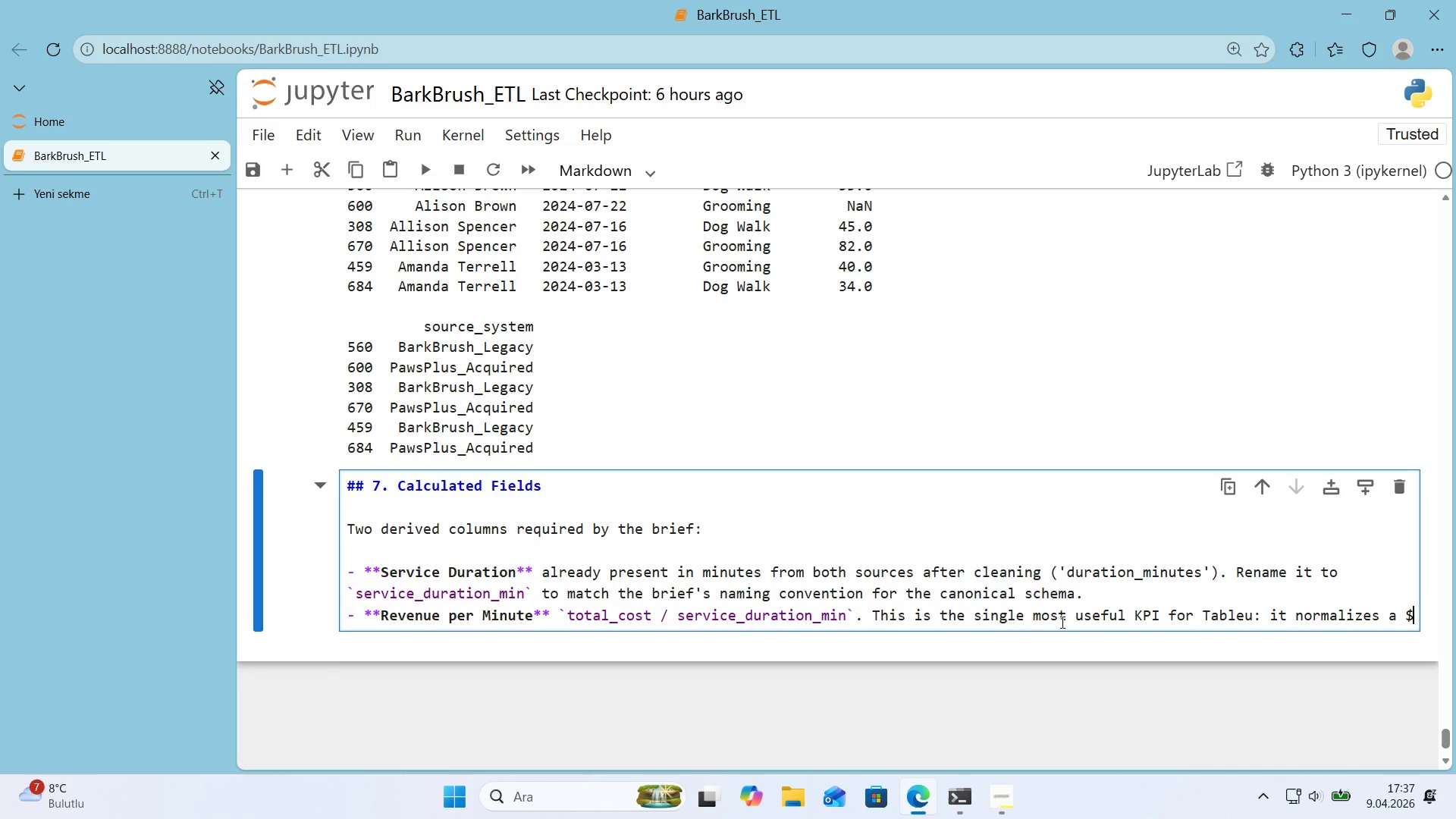 
key(Alt+Control+AltRight)
 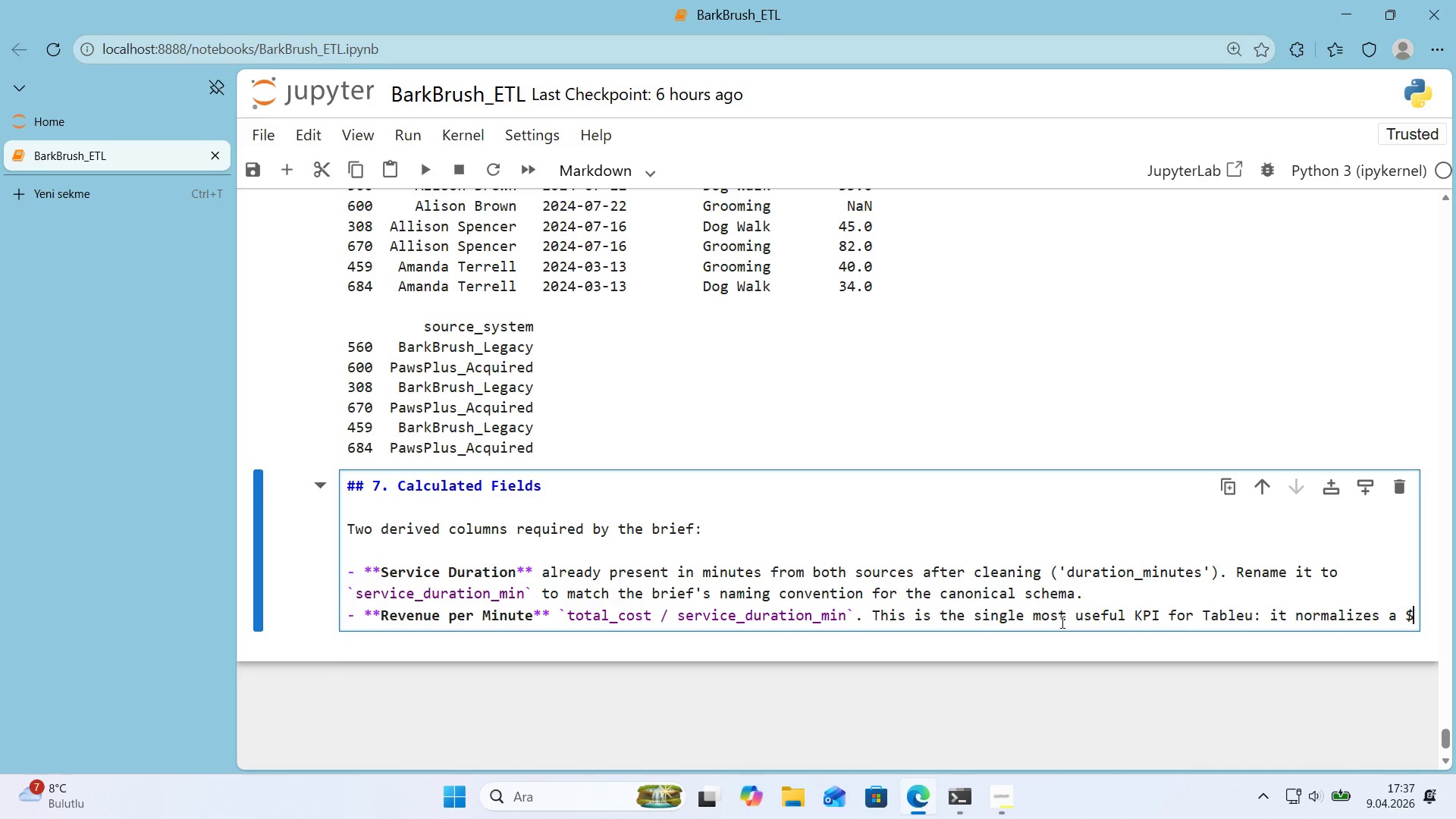 
key(Alt+Control+4)
 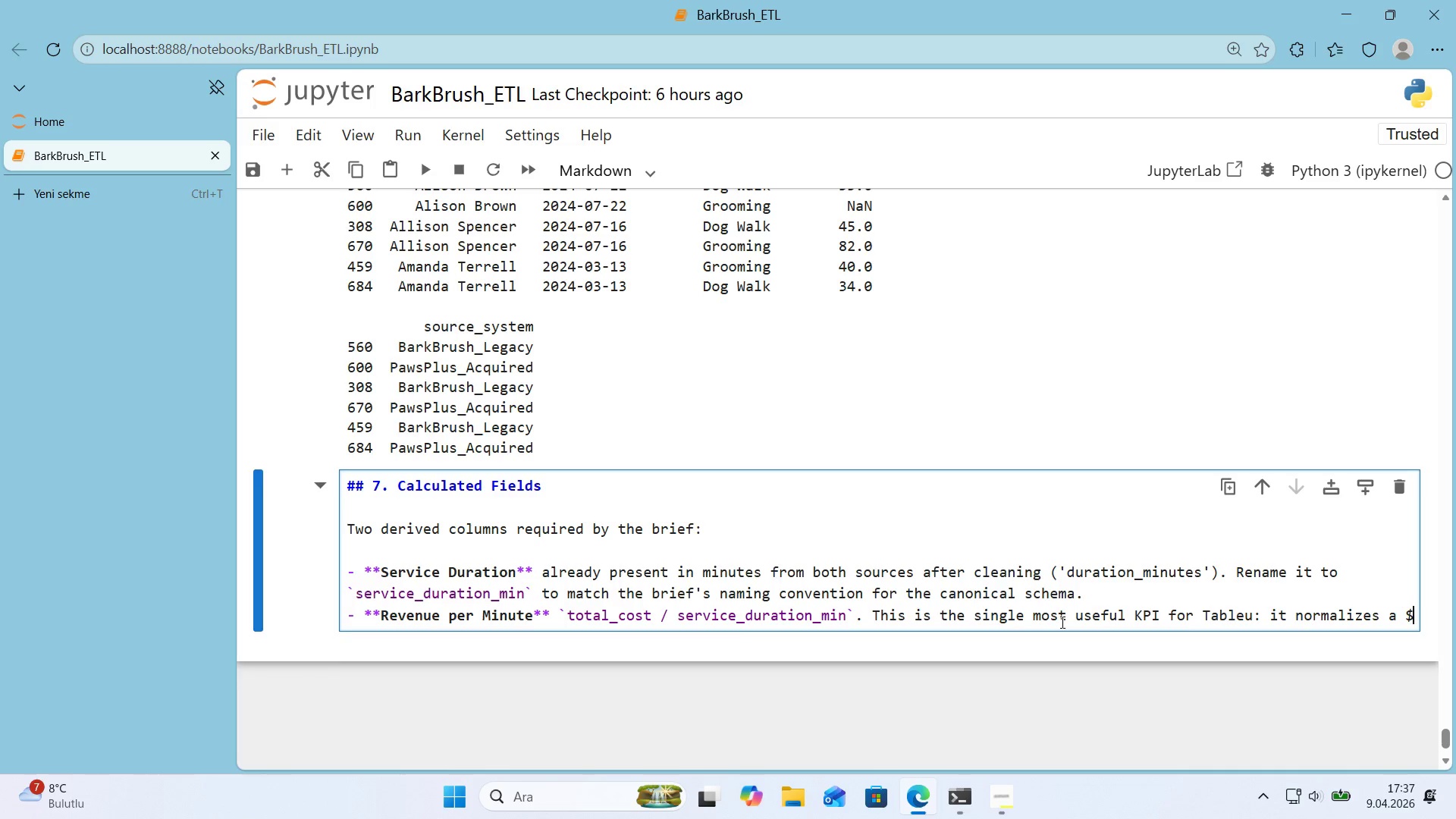 
type(75 Full Groom)
 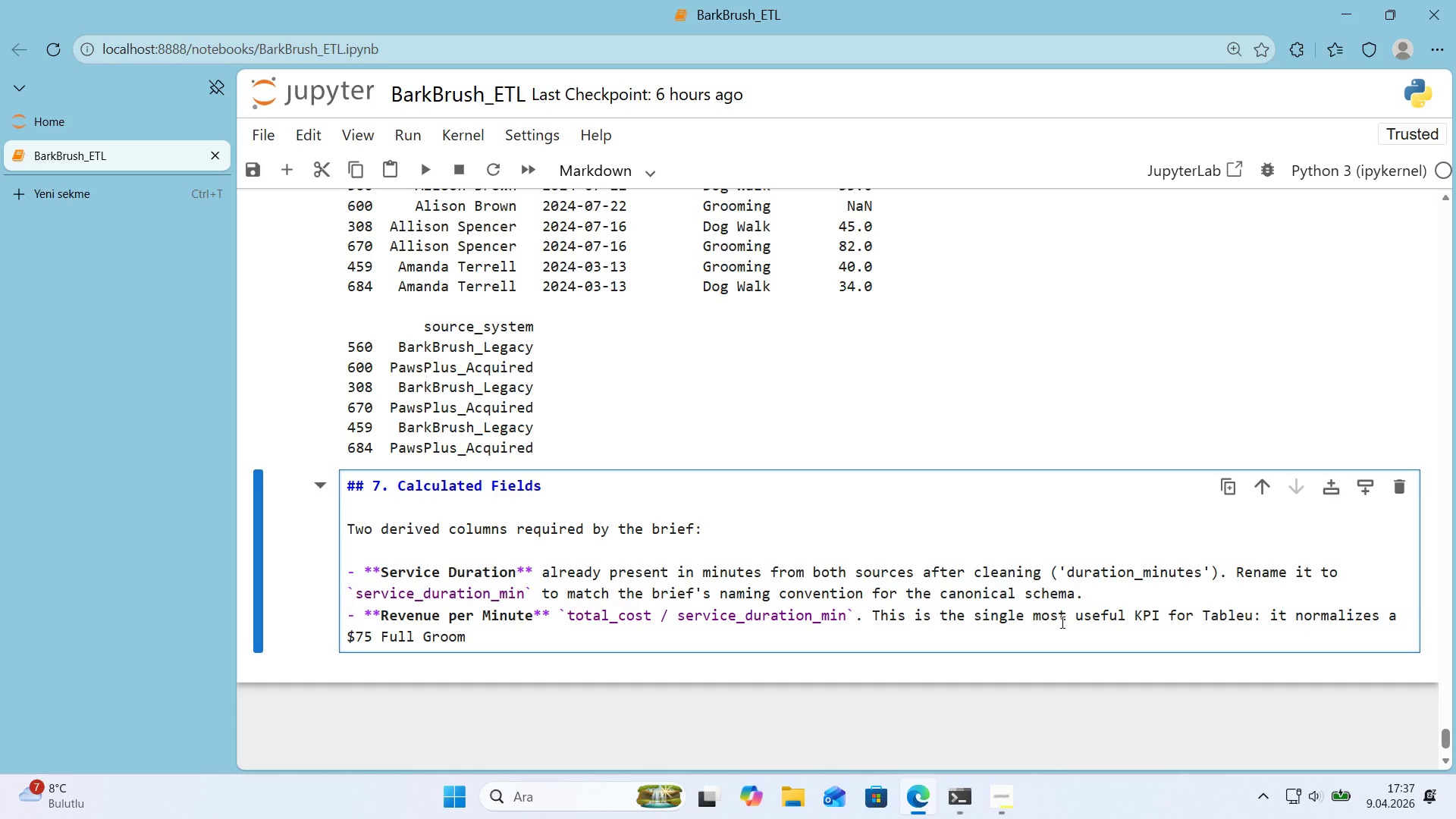 
wait(7.66)
 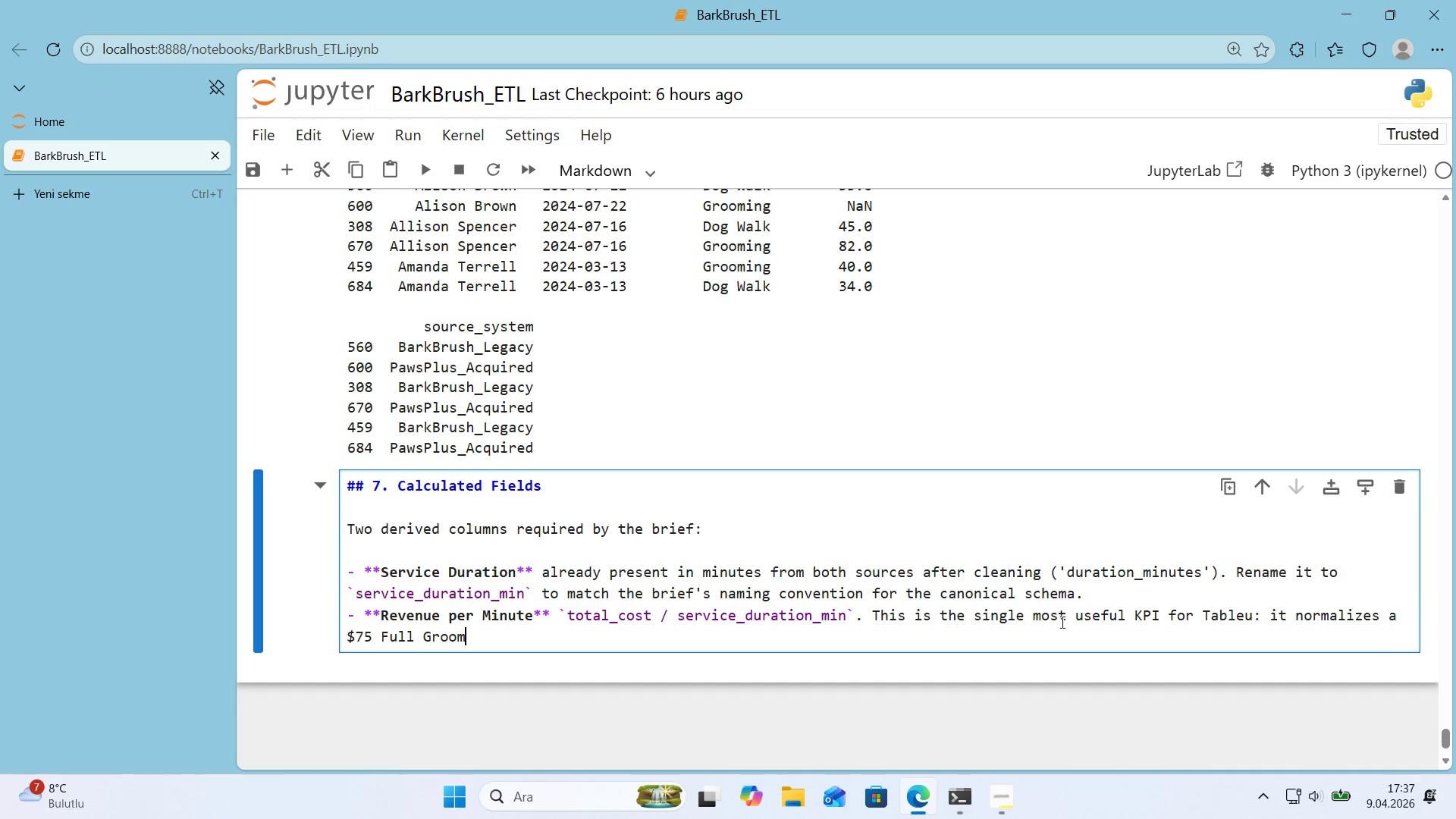 
type( *()
 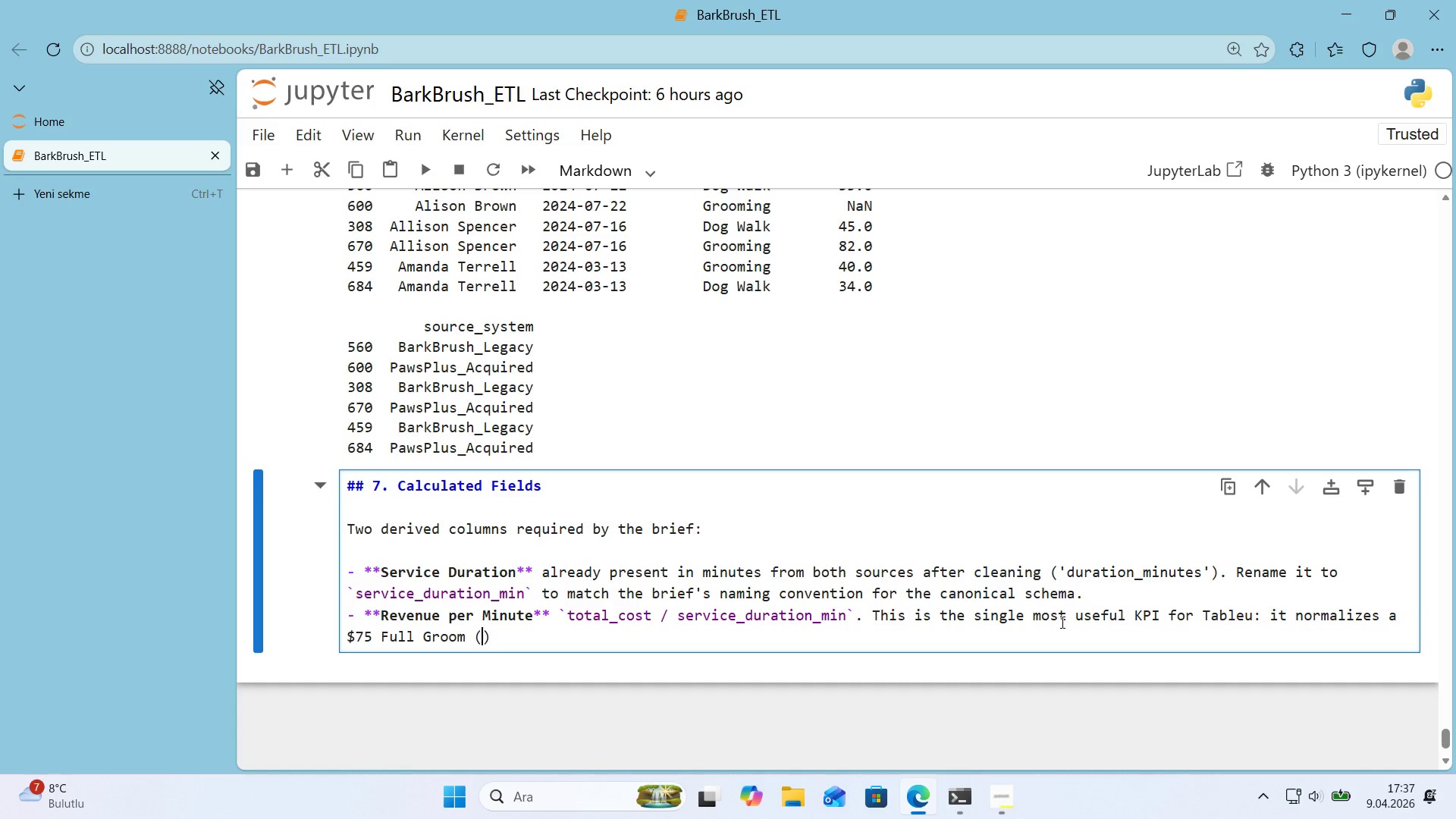 
 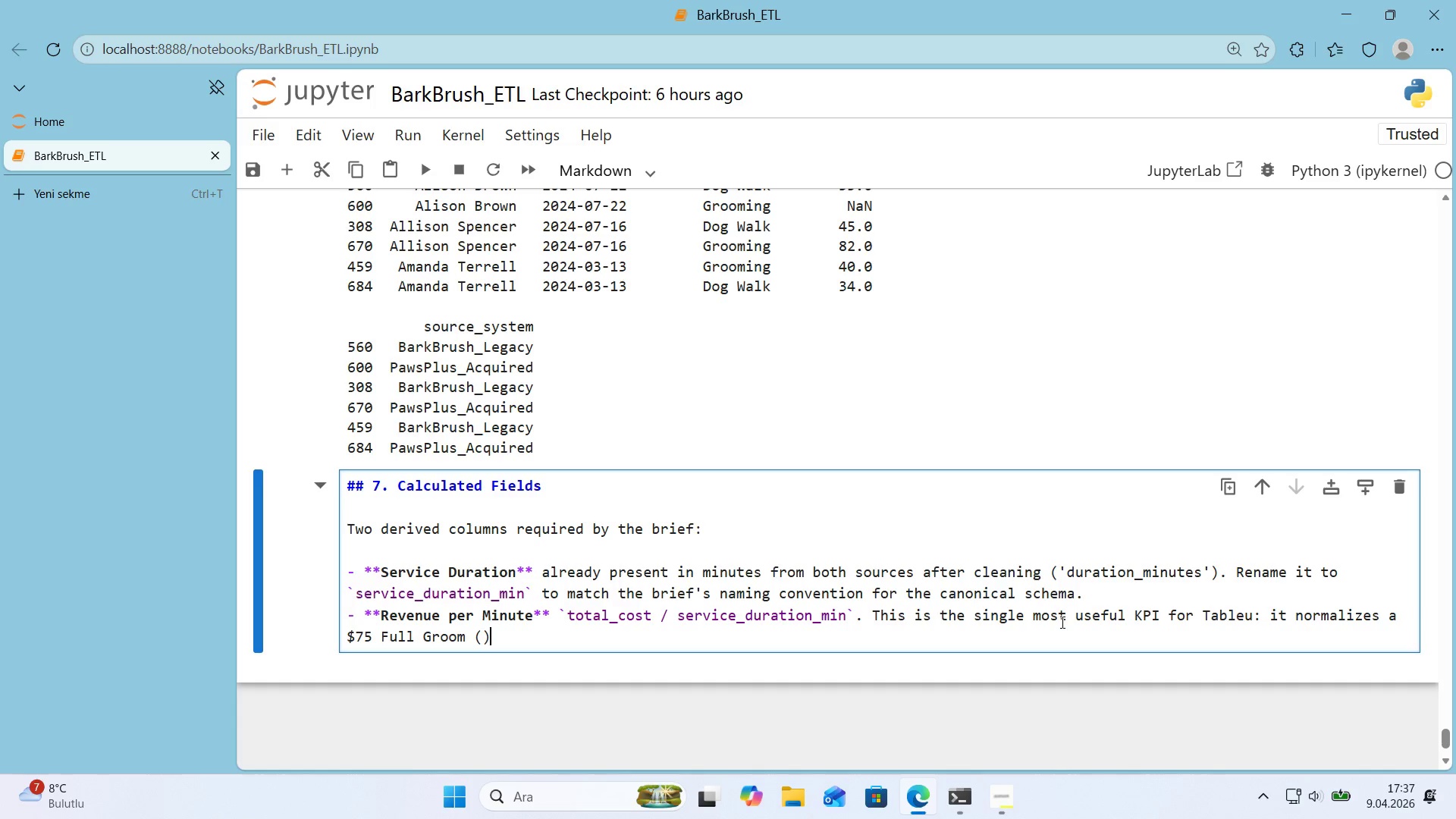 
key(ArrowLeft)
 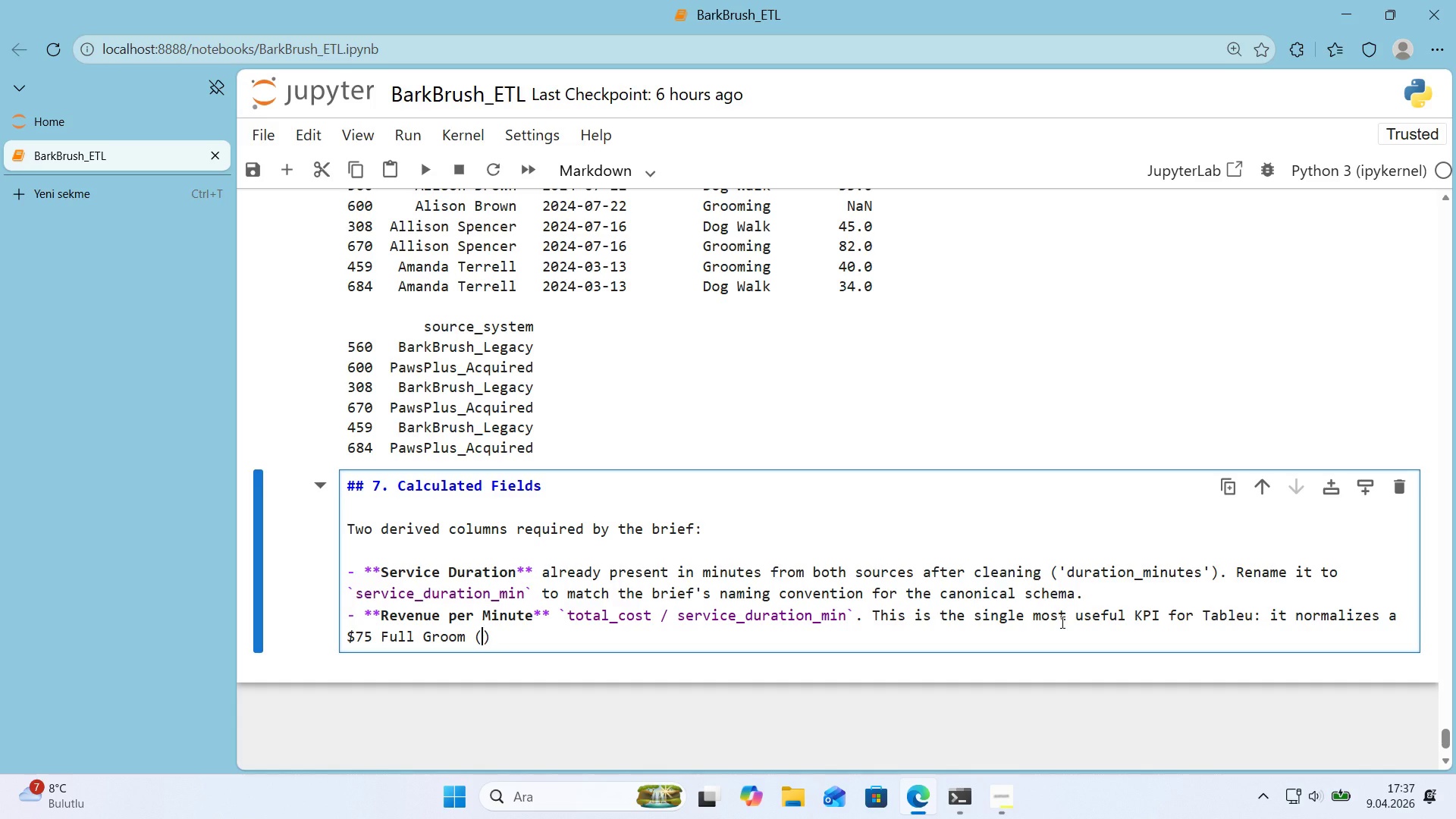 
key(Numpad7)
 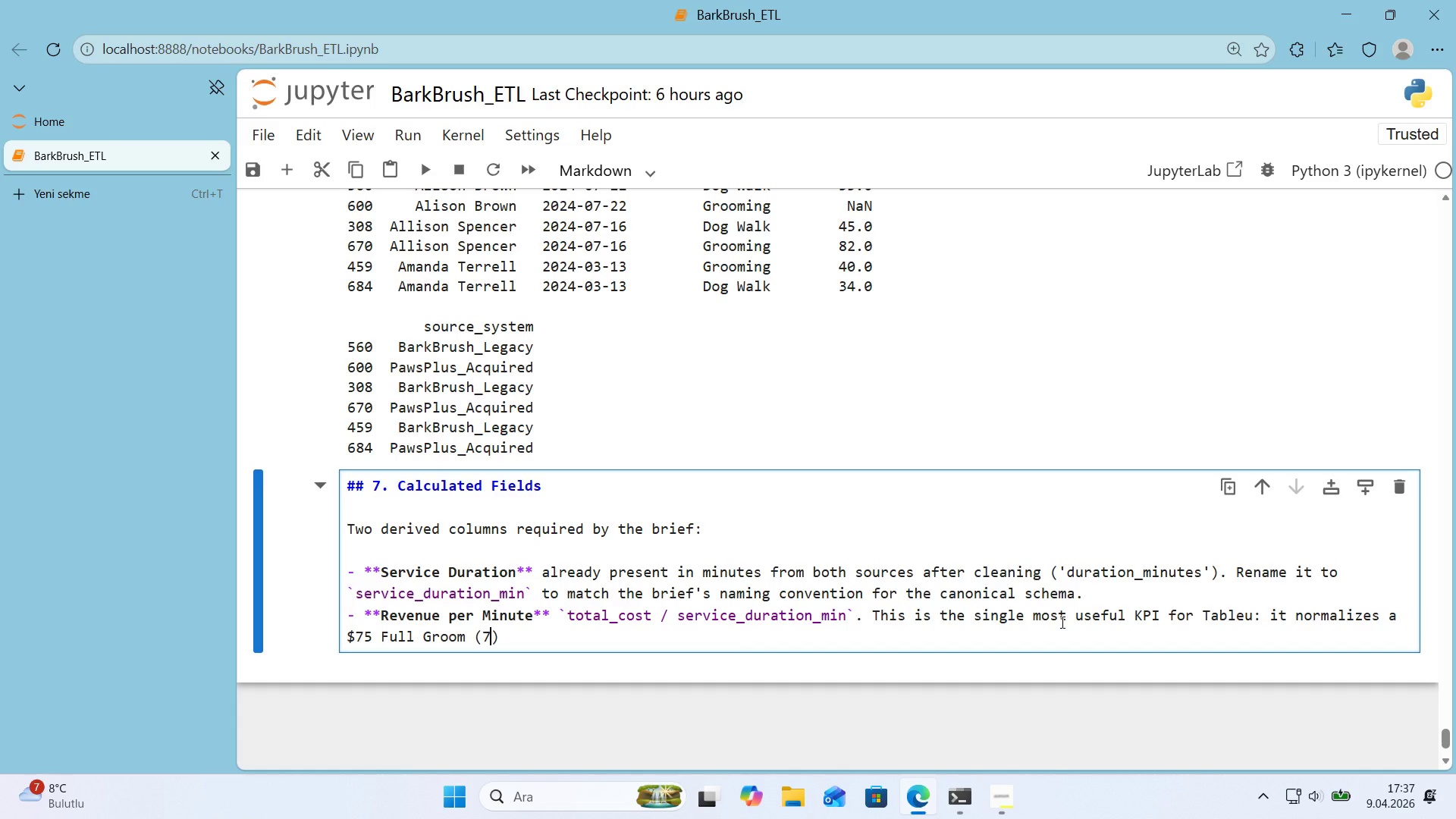 
key(Numpad5)
 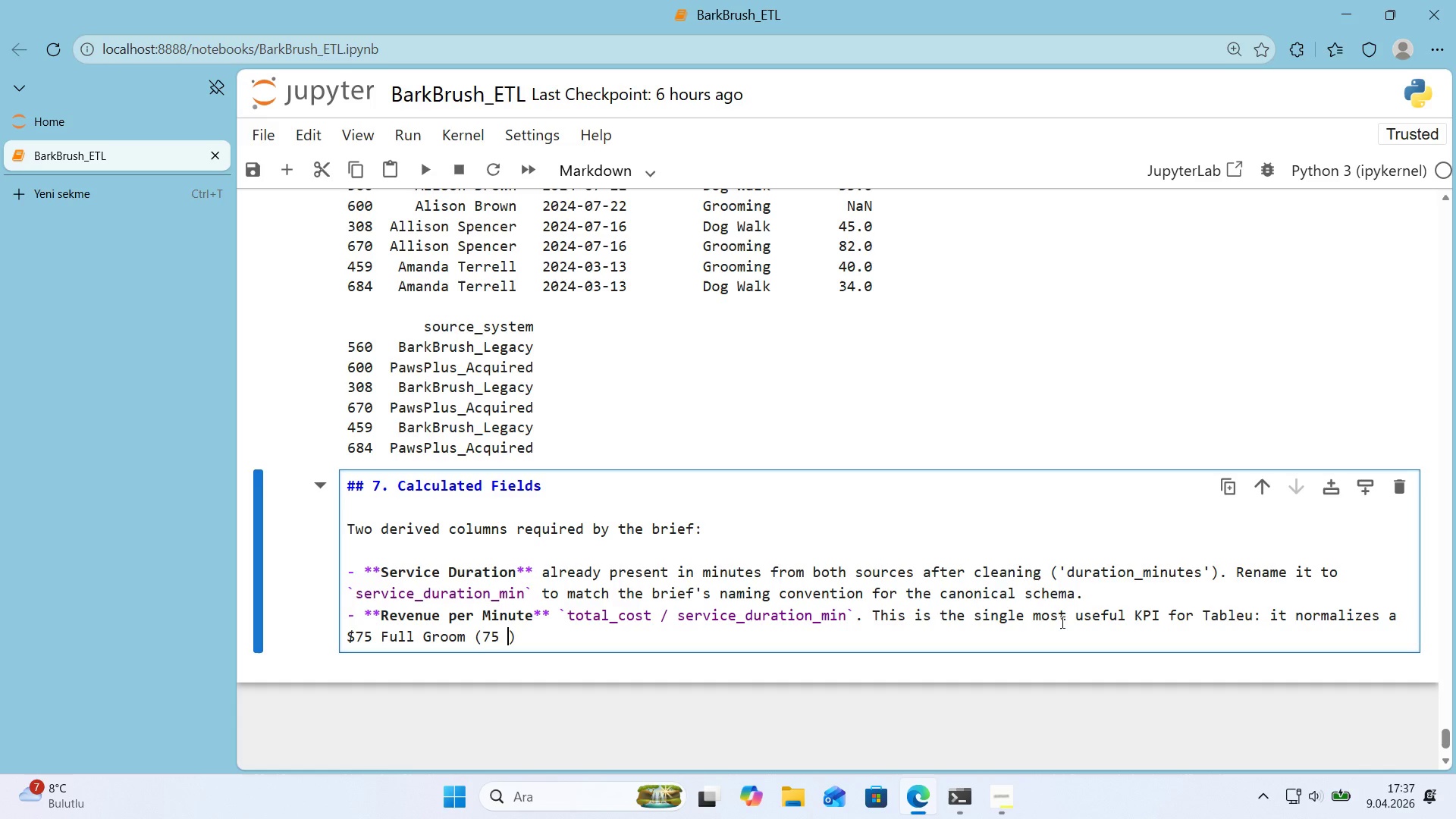 
key(Space)
 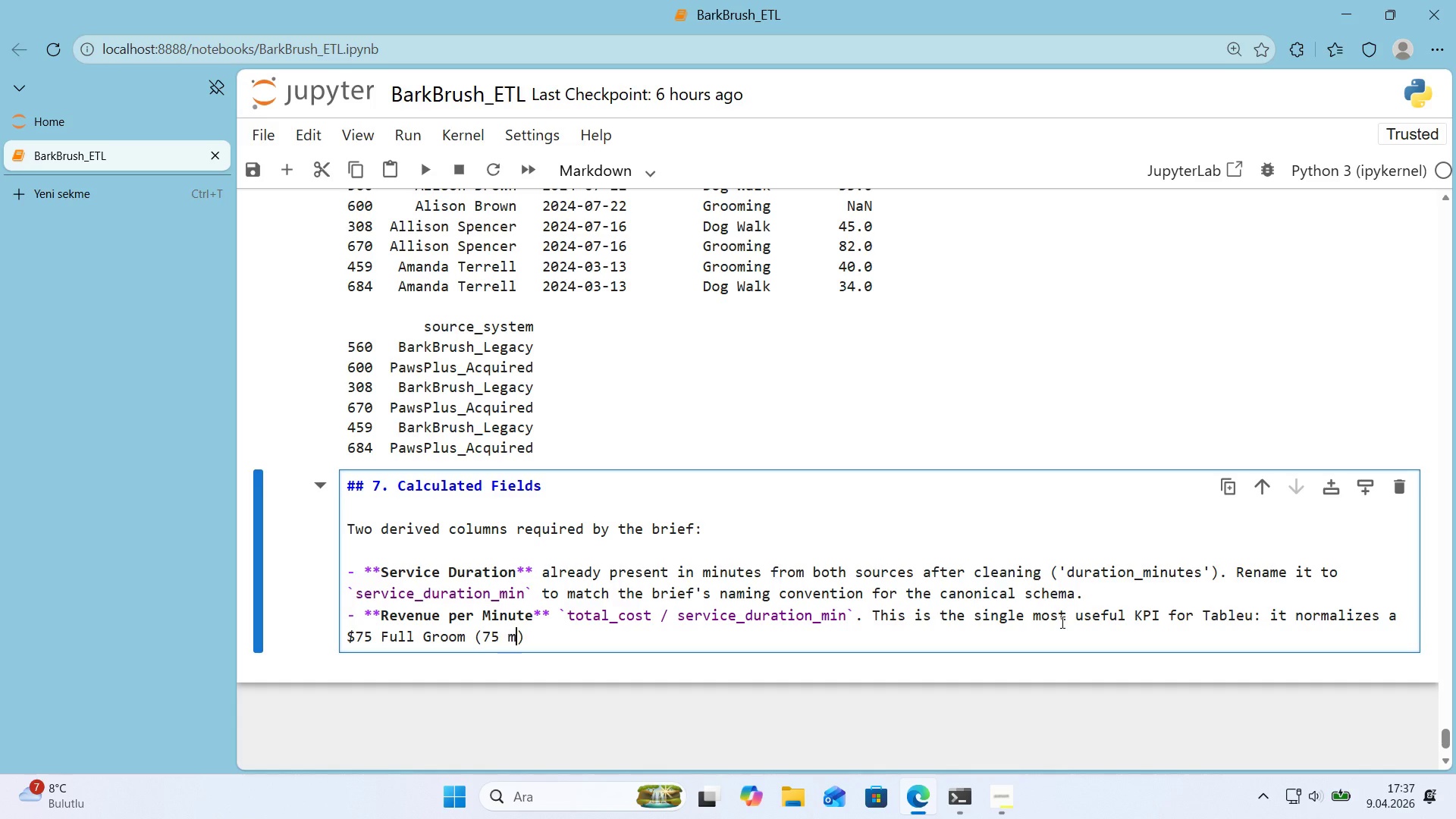 
key(M)
 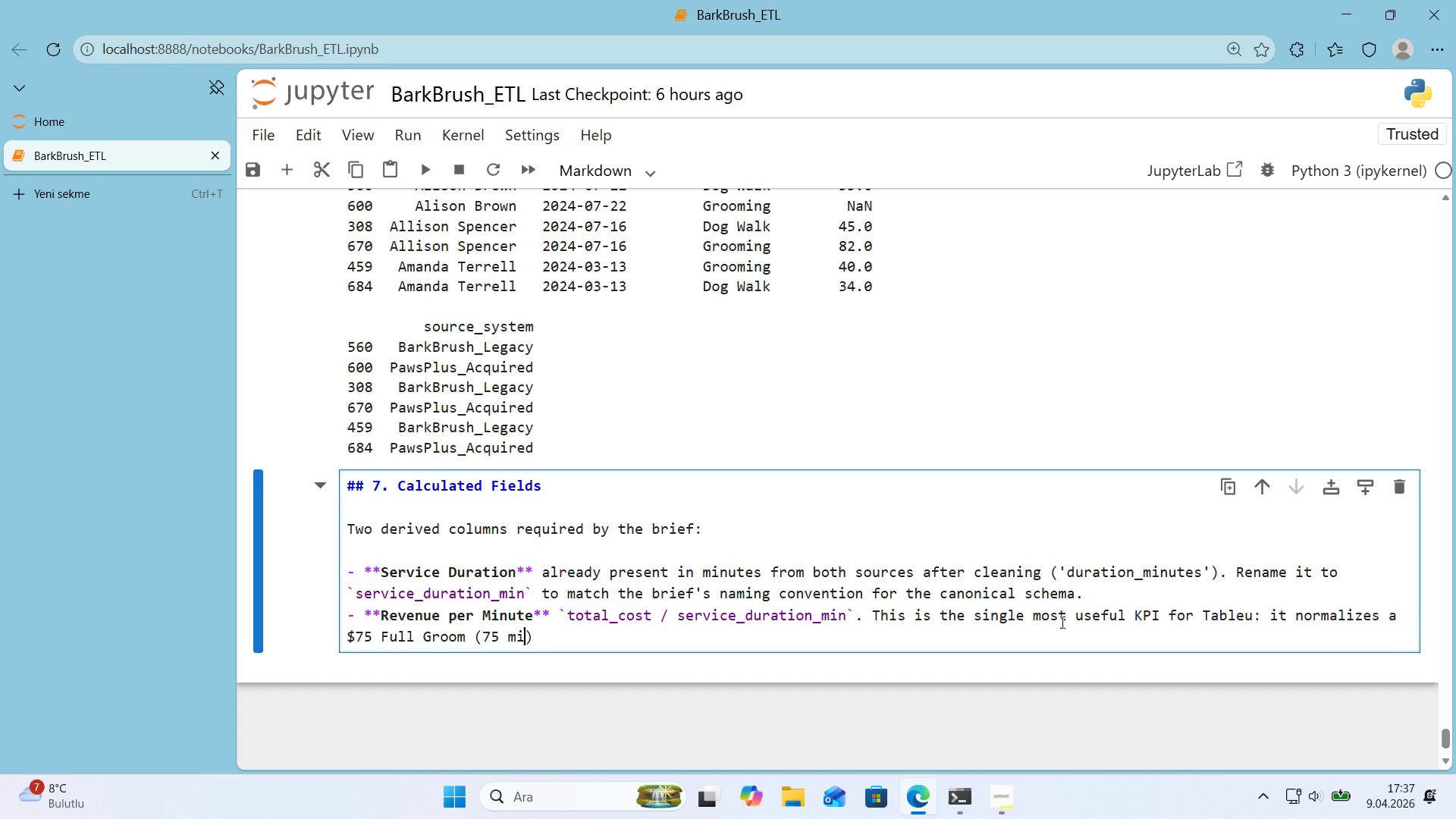 
key(Quote)
 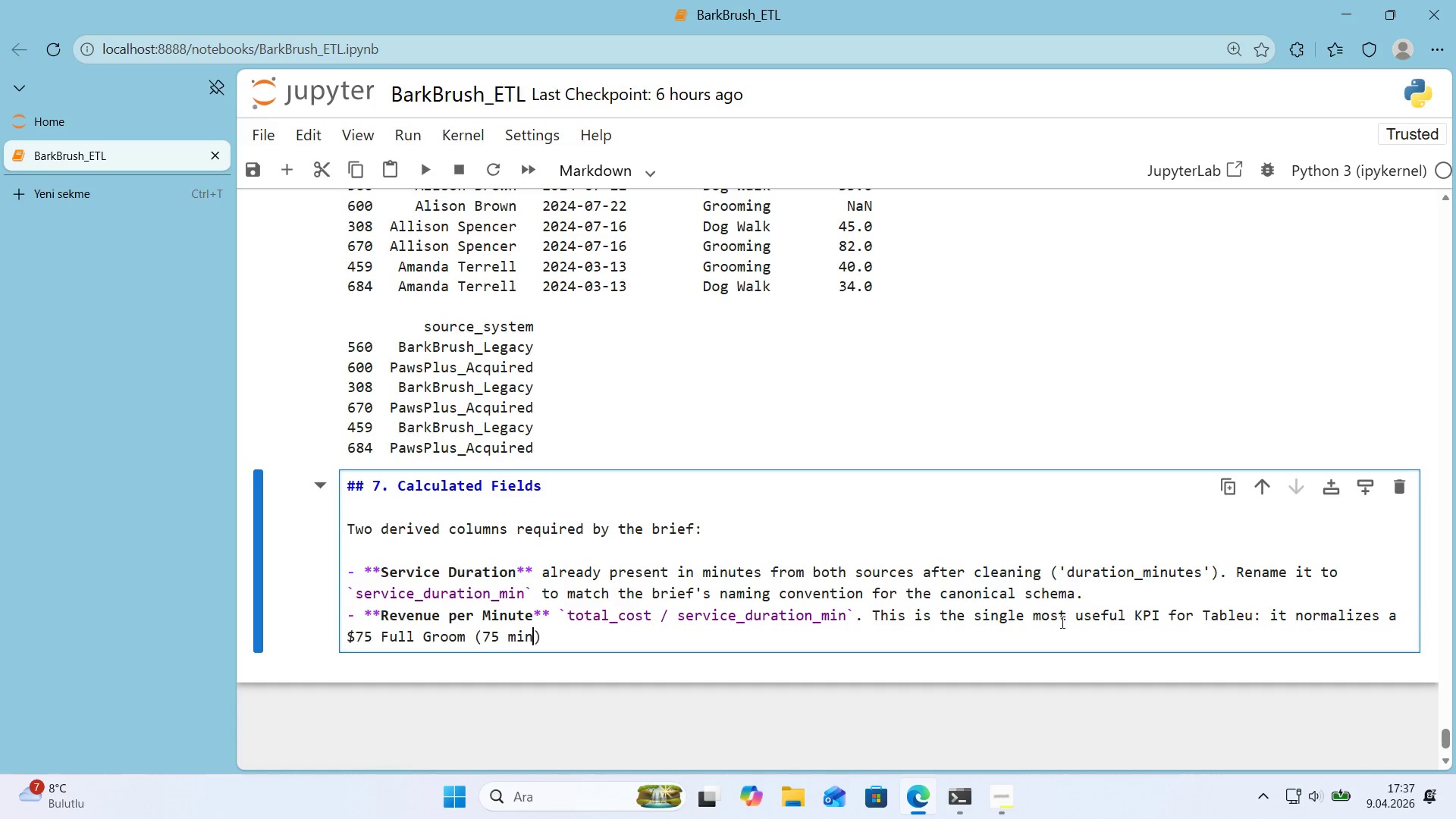 
key(N)
 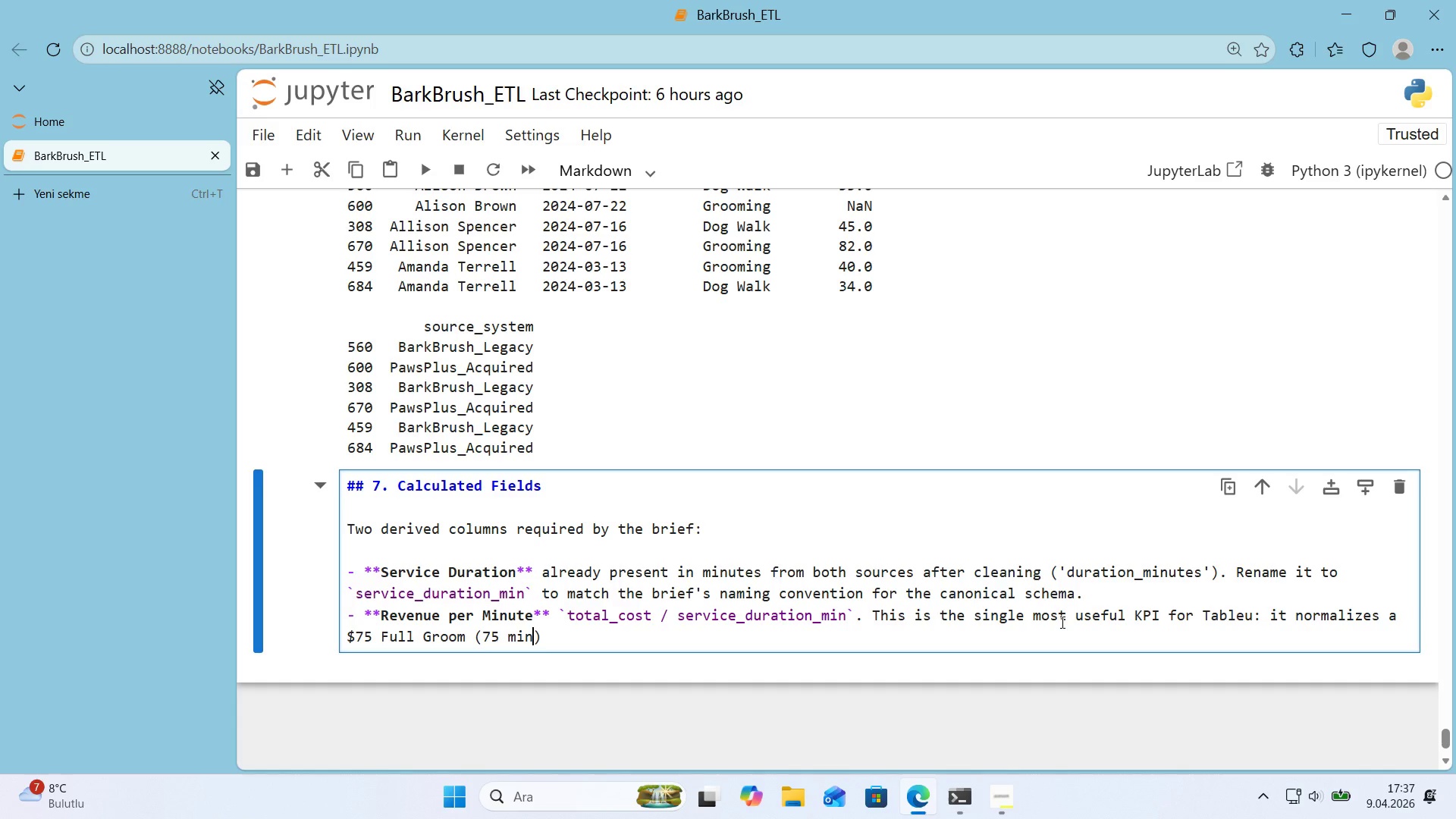 
key(Space)
 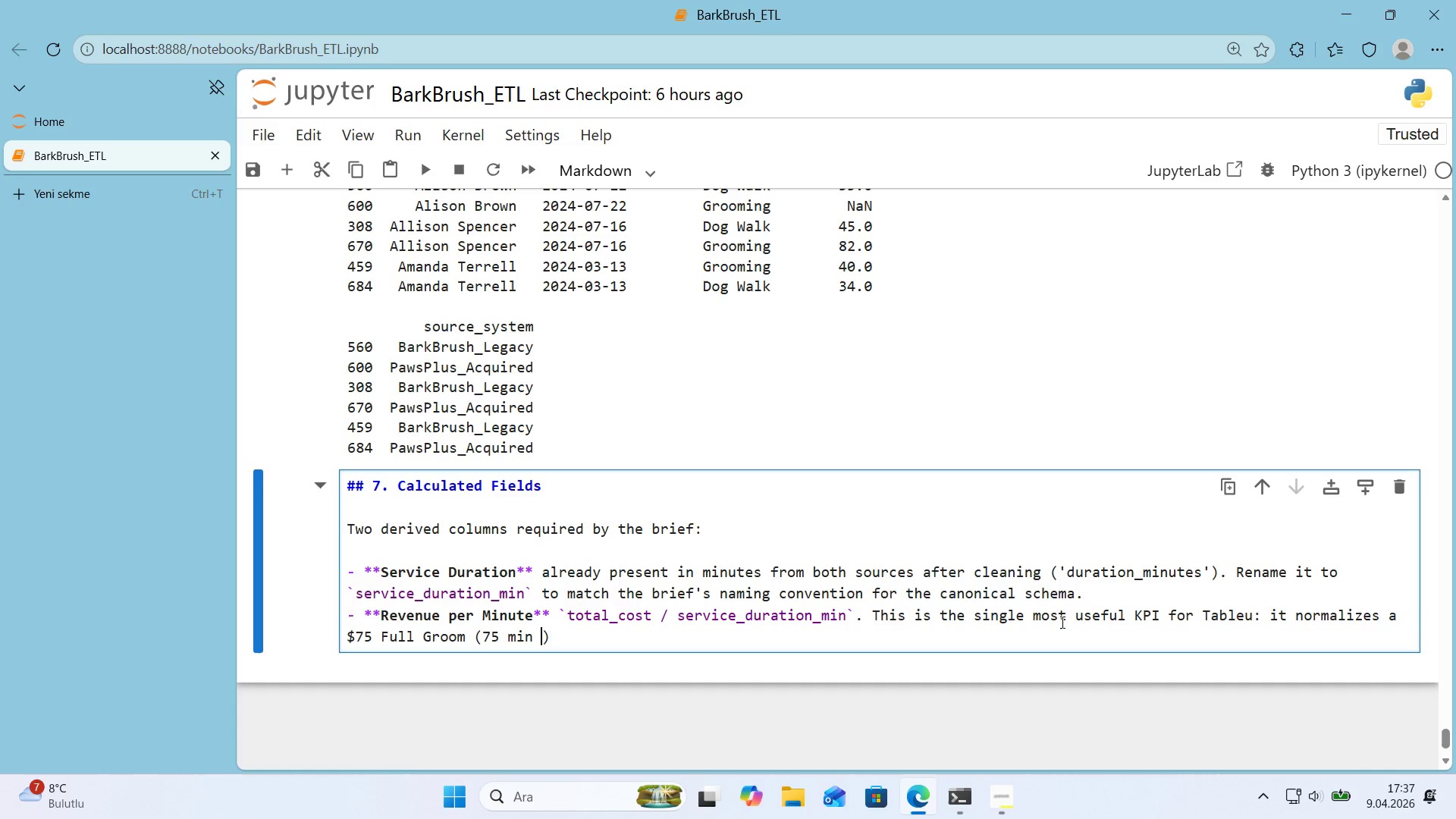 
key(Meta+Period)
 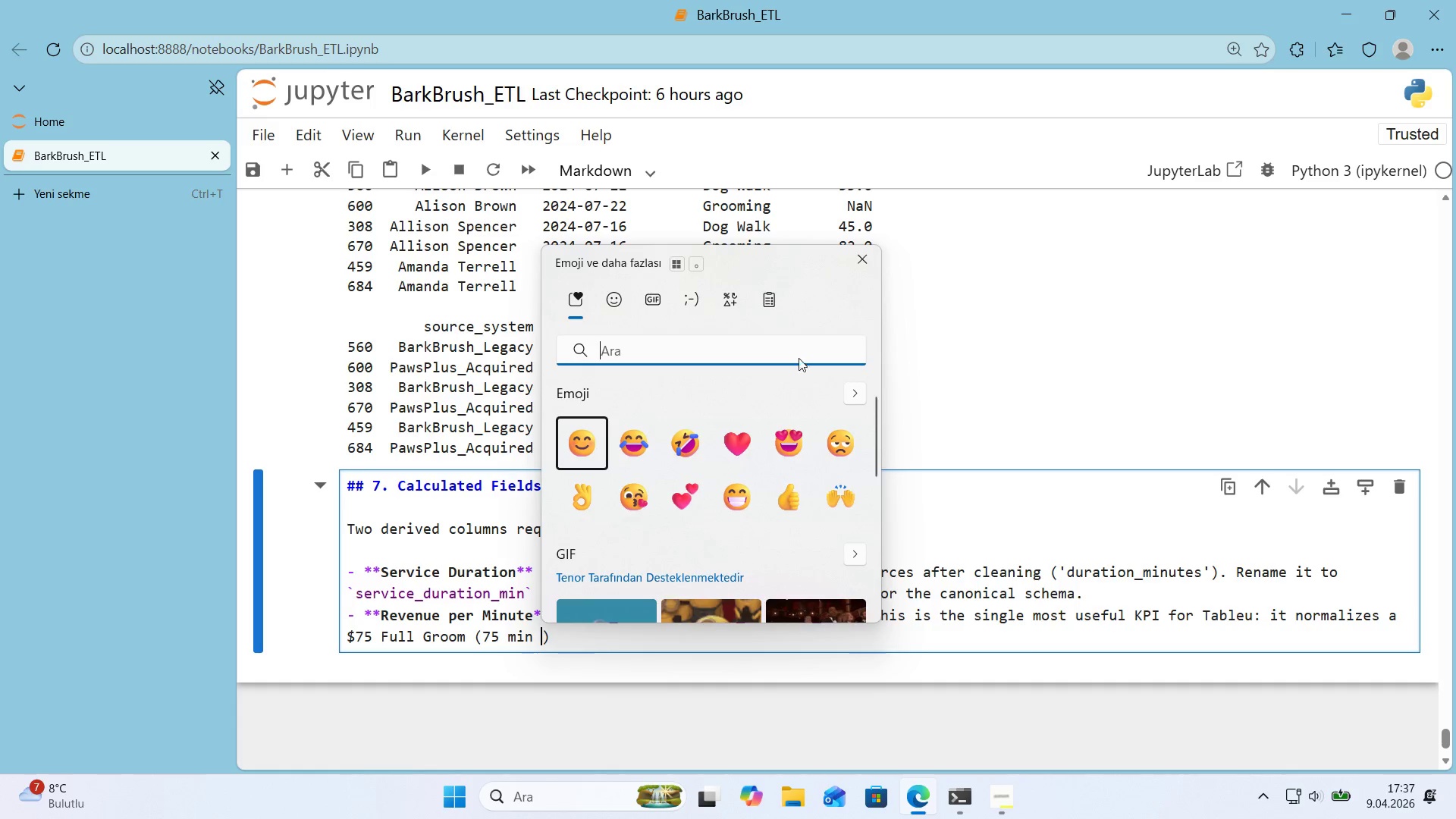 
left_click([739, 307])
 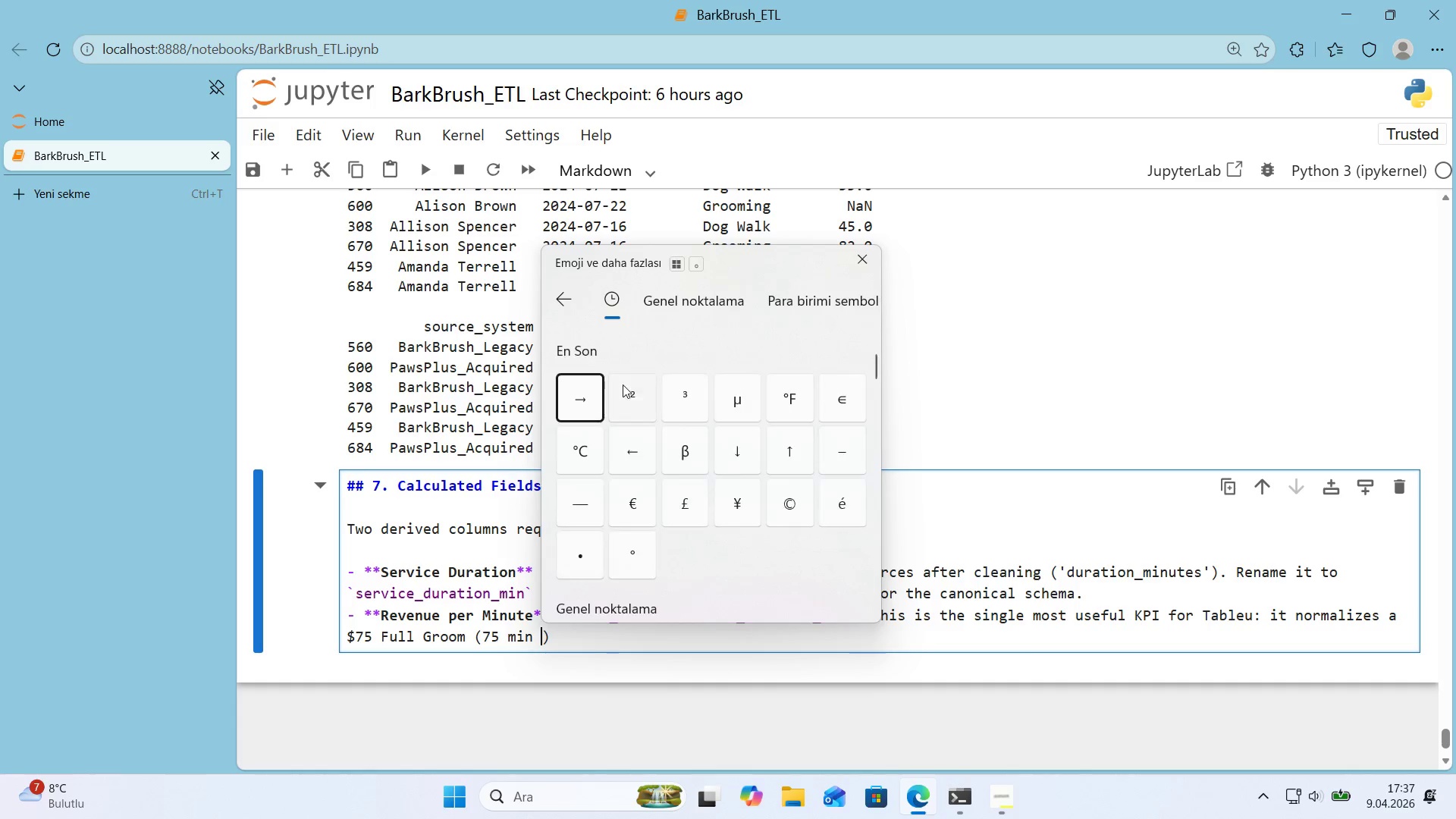 
left_click([587, 397])
 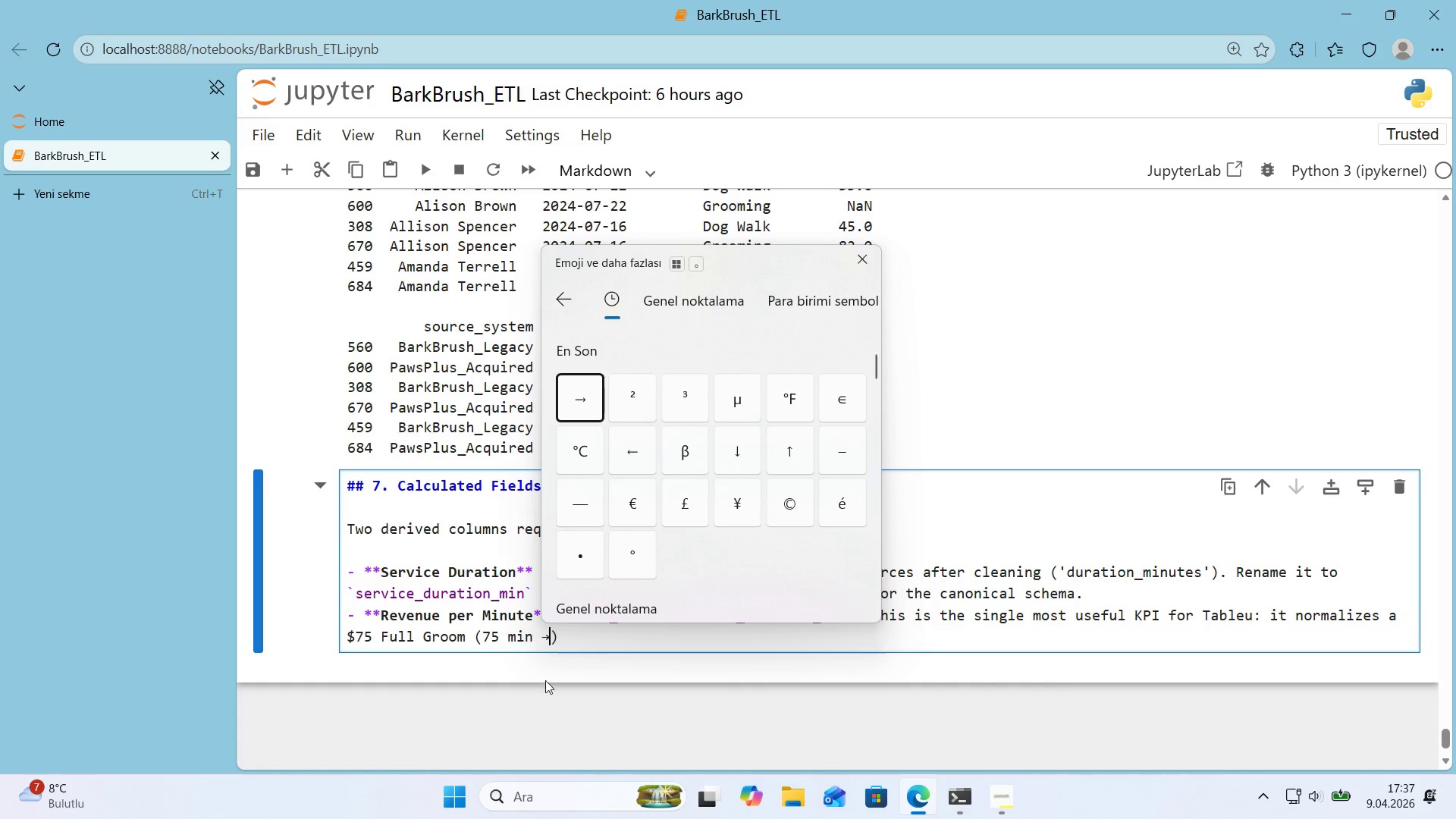 
left_click([546, 643])
 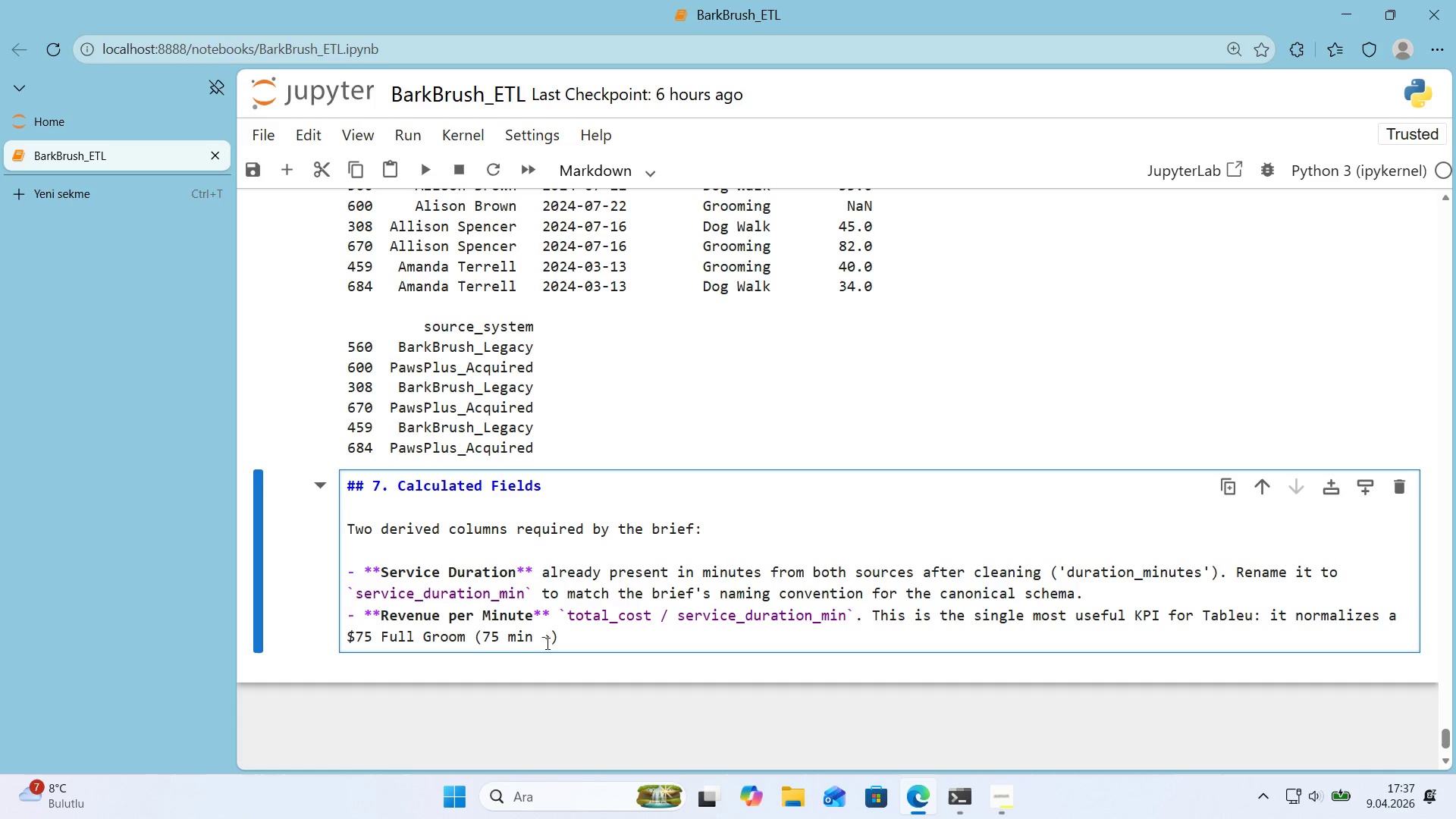 
wait(21.16)
 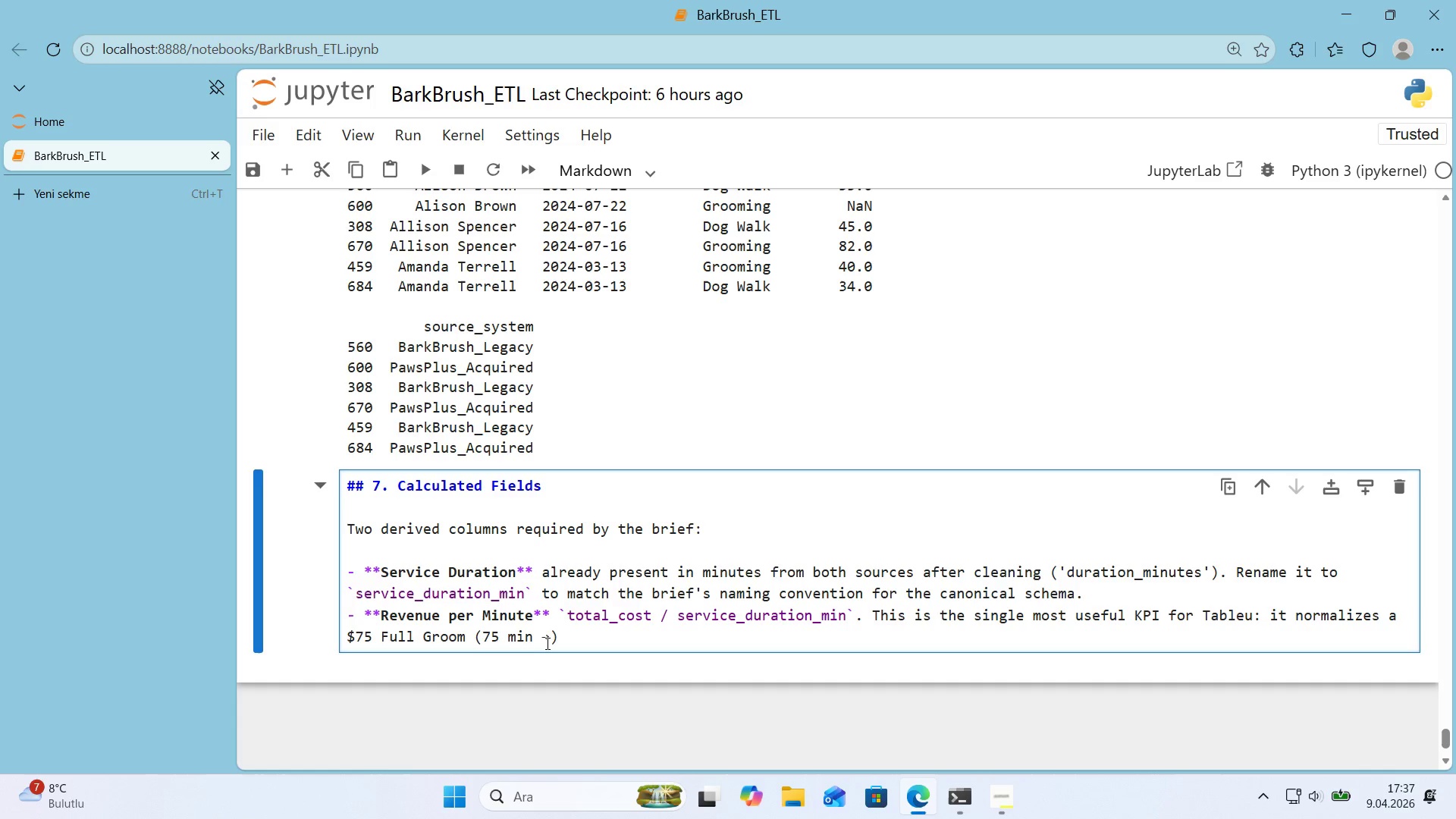 
key(Space)
 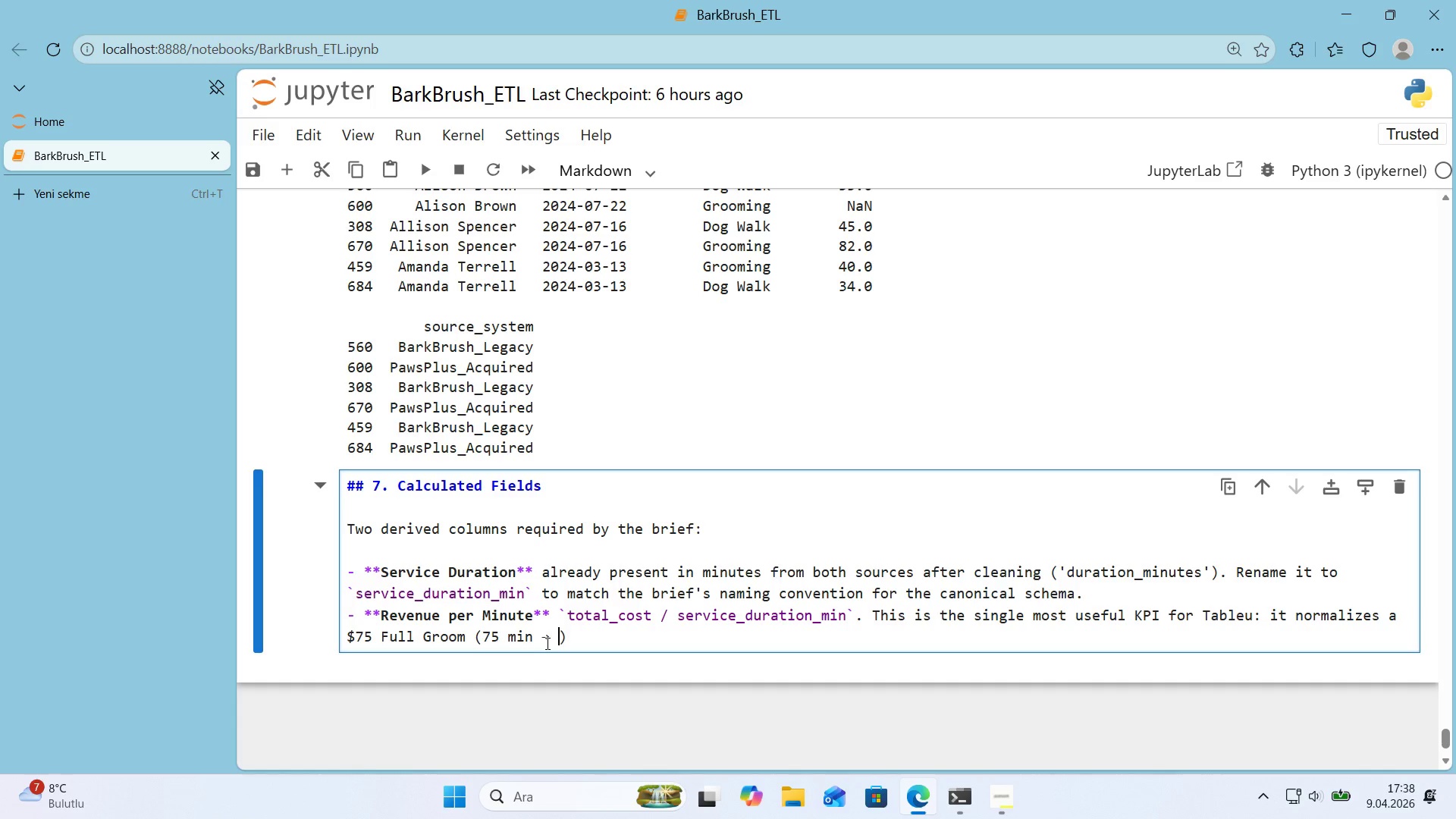 
key(Control+ControlLeft)
 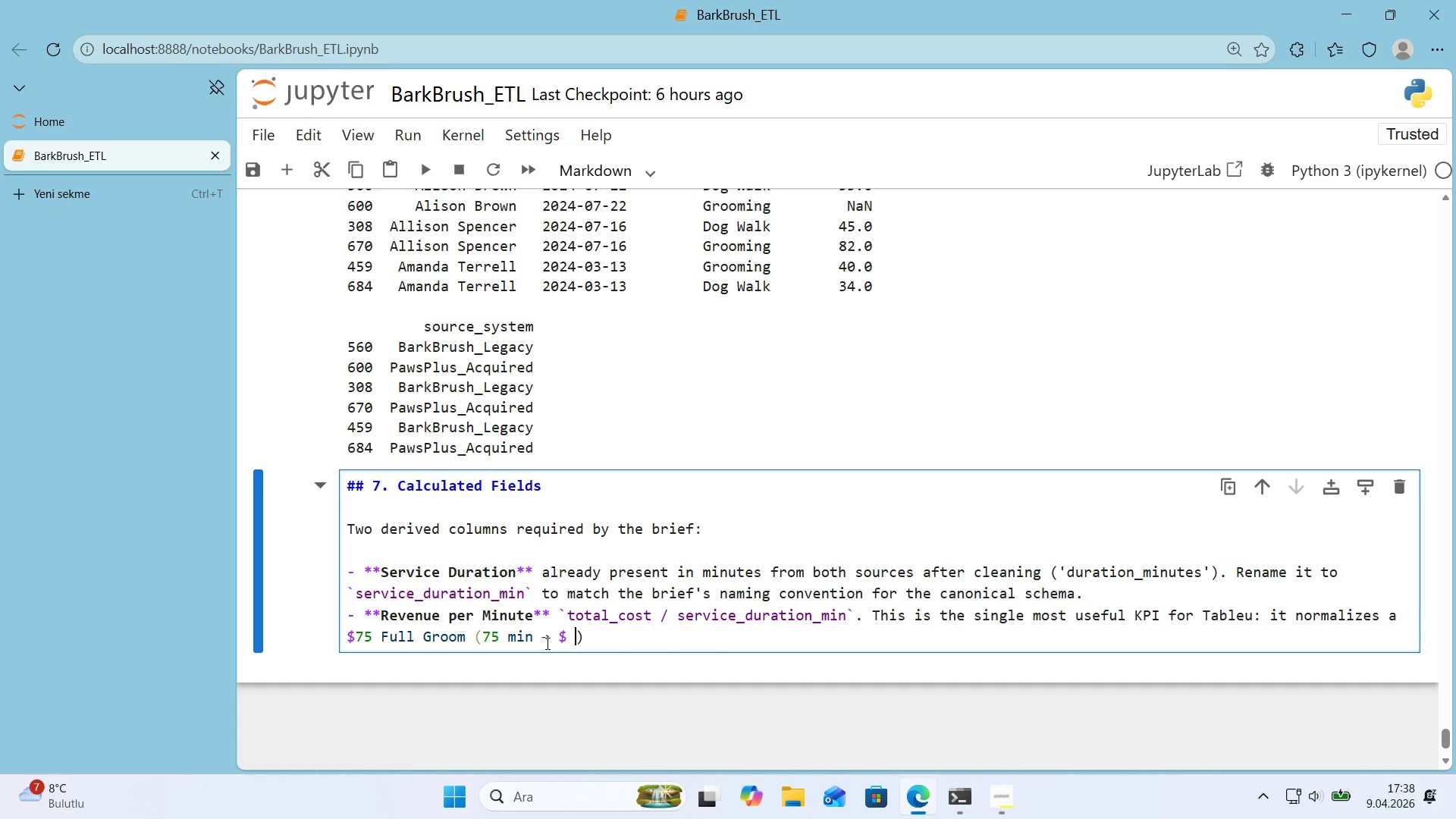 
key(Alt+Control+AltRight)
 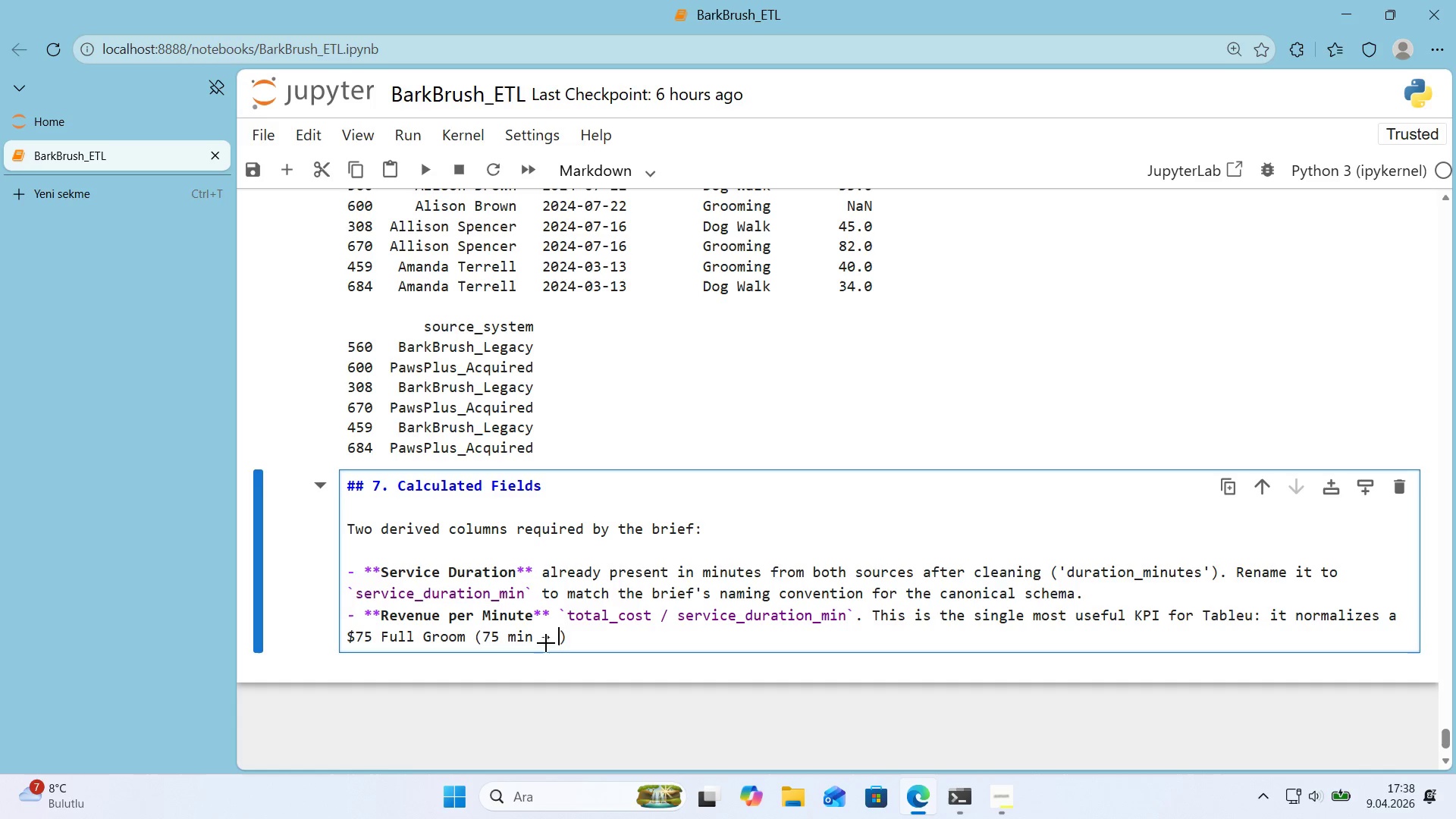 
key(Alt+Control+4)
 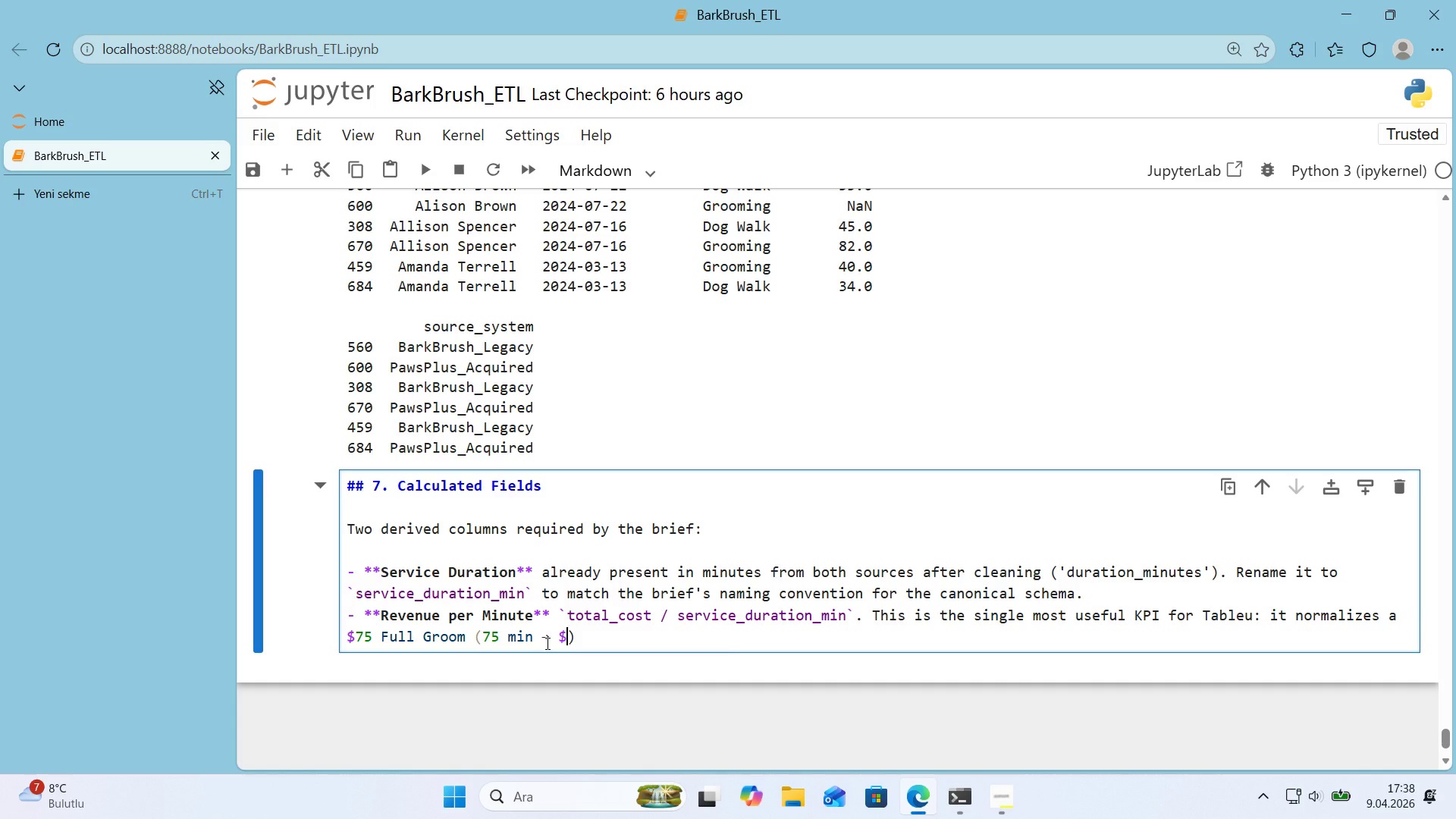 
type( )
key(Backspace)
type(1.00&m'n)
 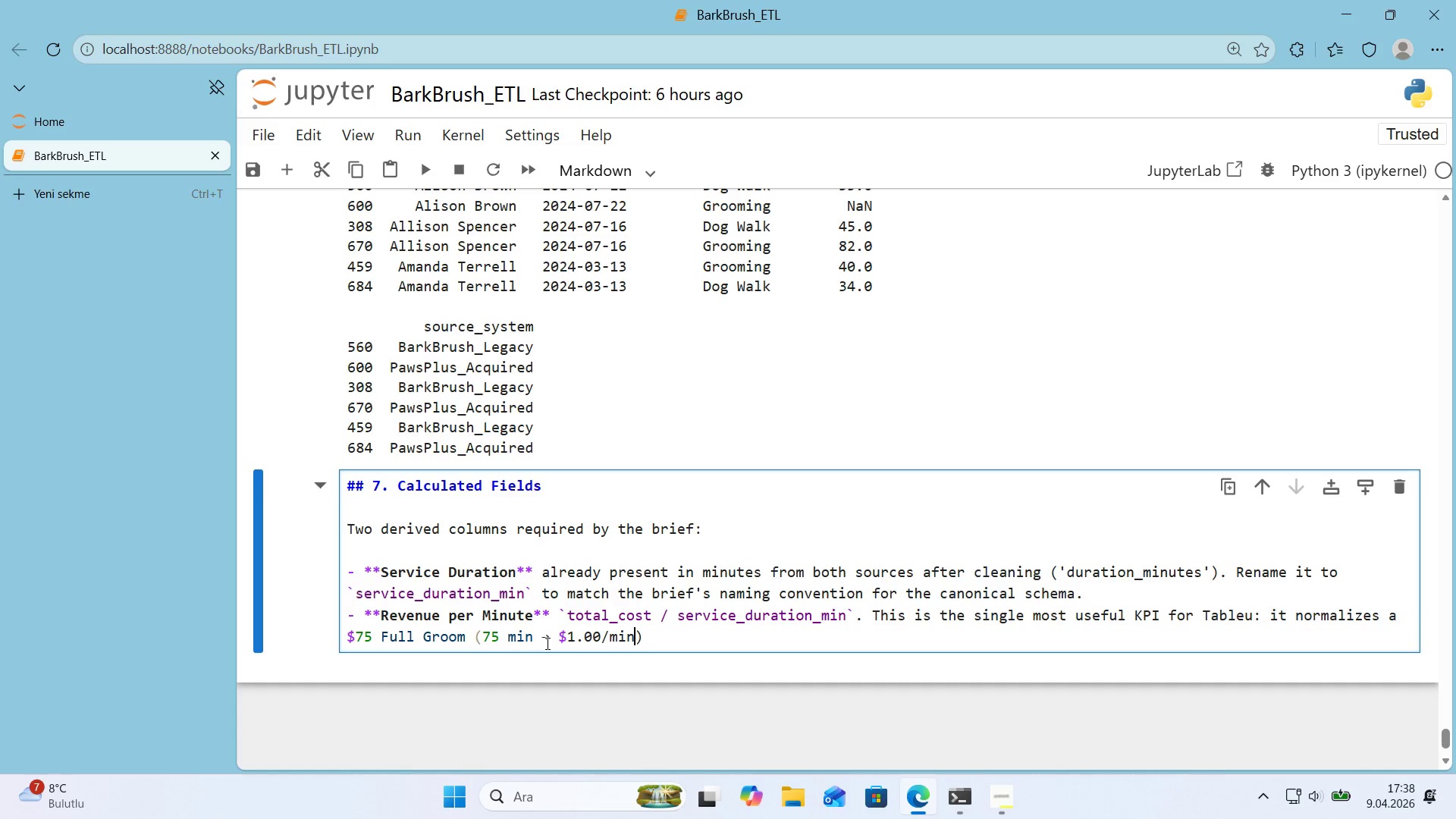 
key(ArrowRight)
 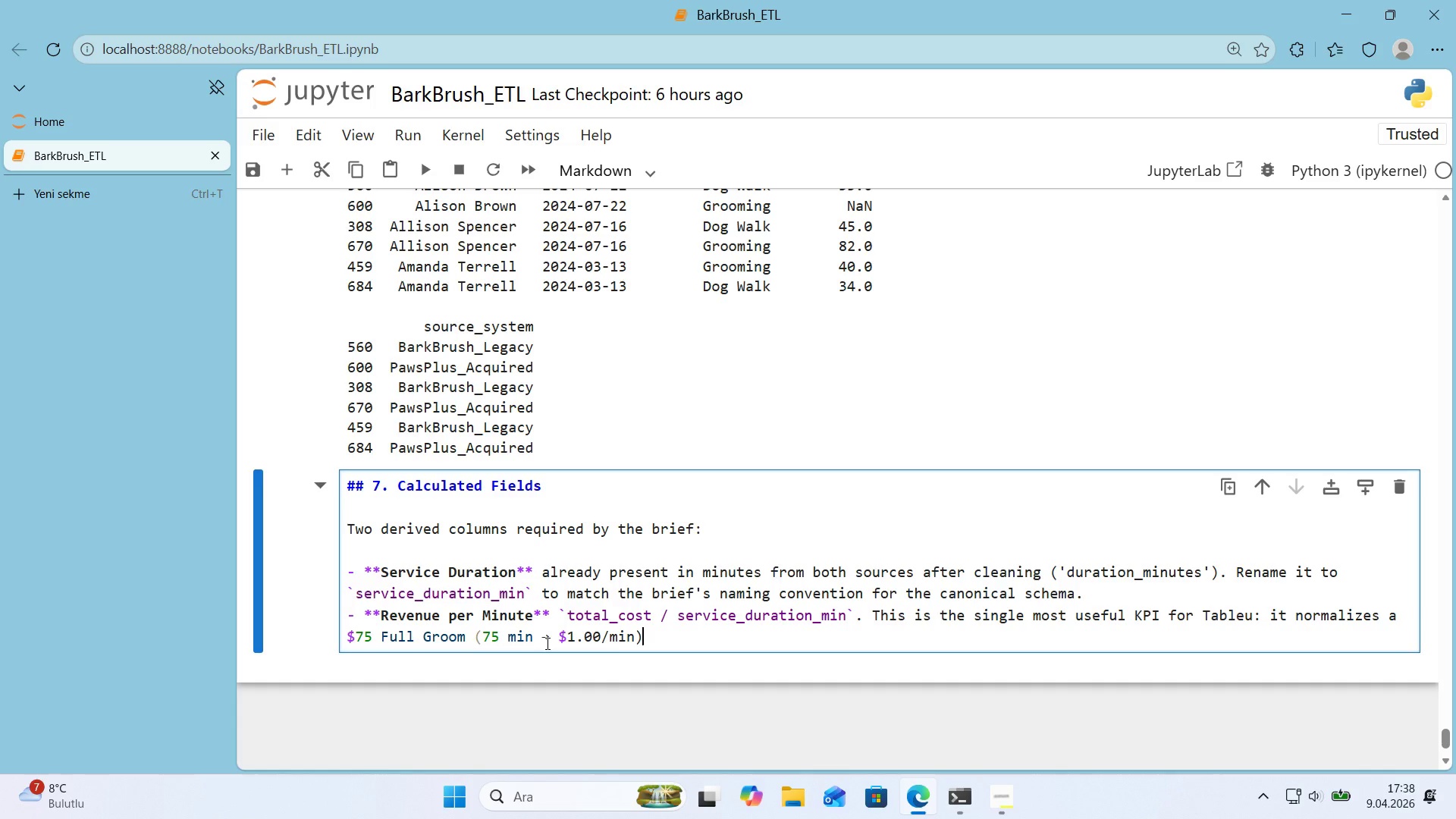 
type( aga'nst a )
 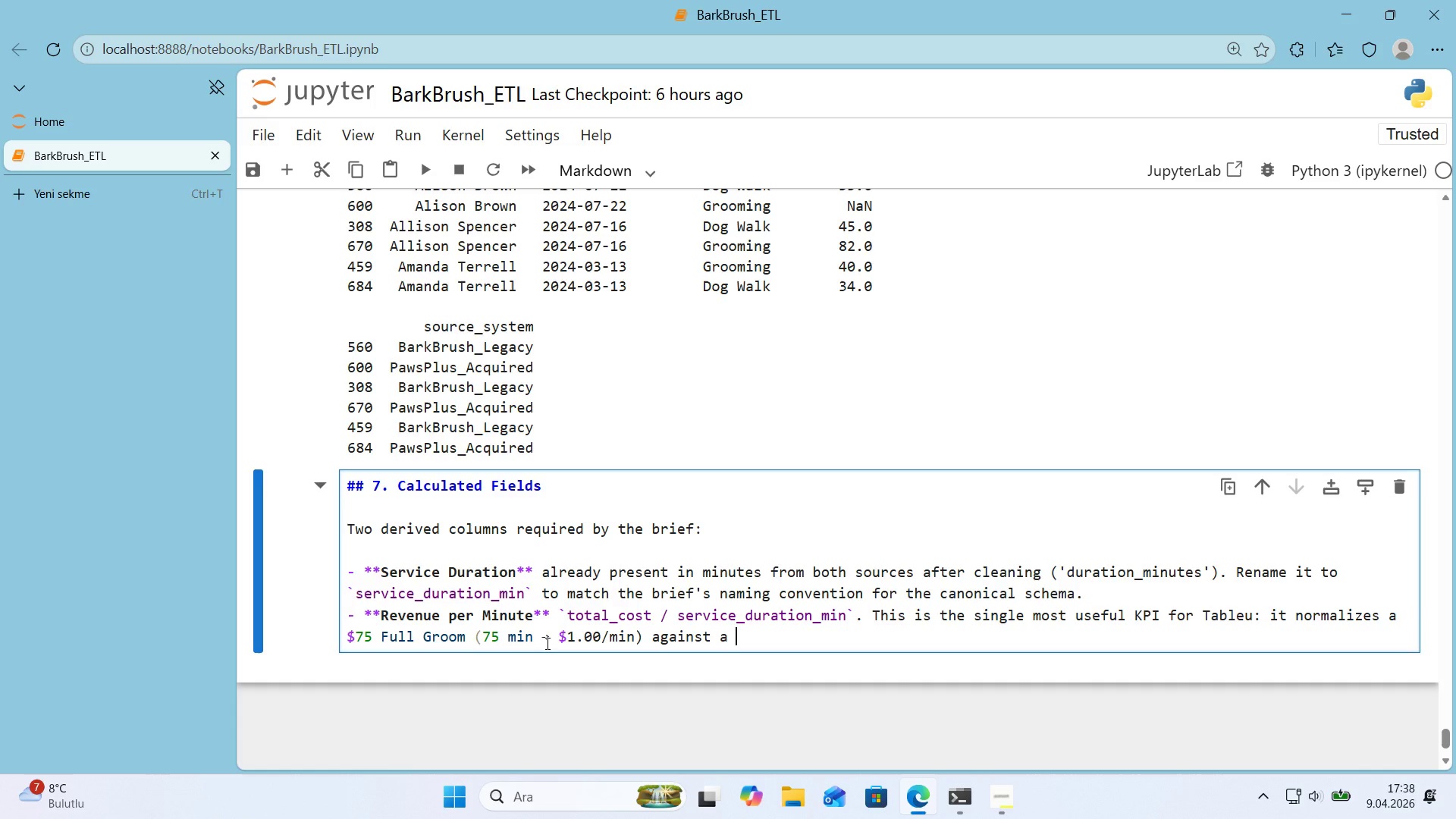 
key(Alt+Control+4)
 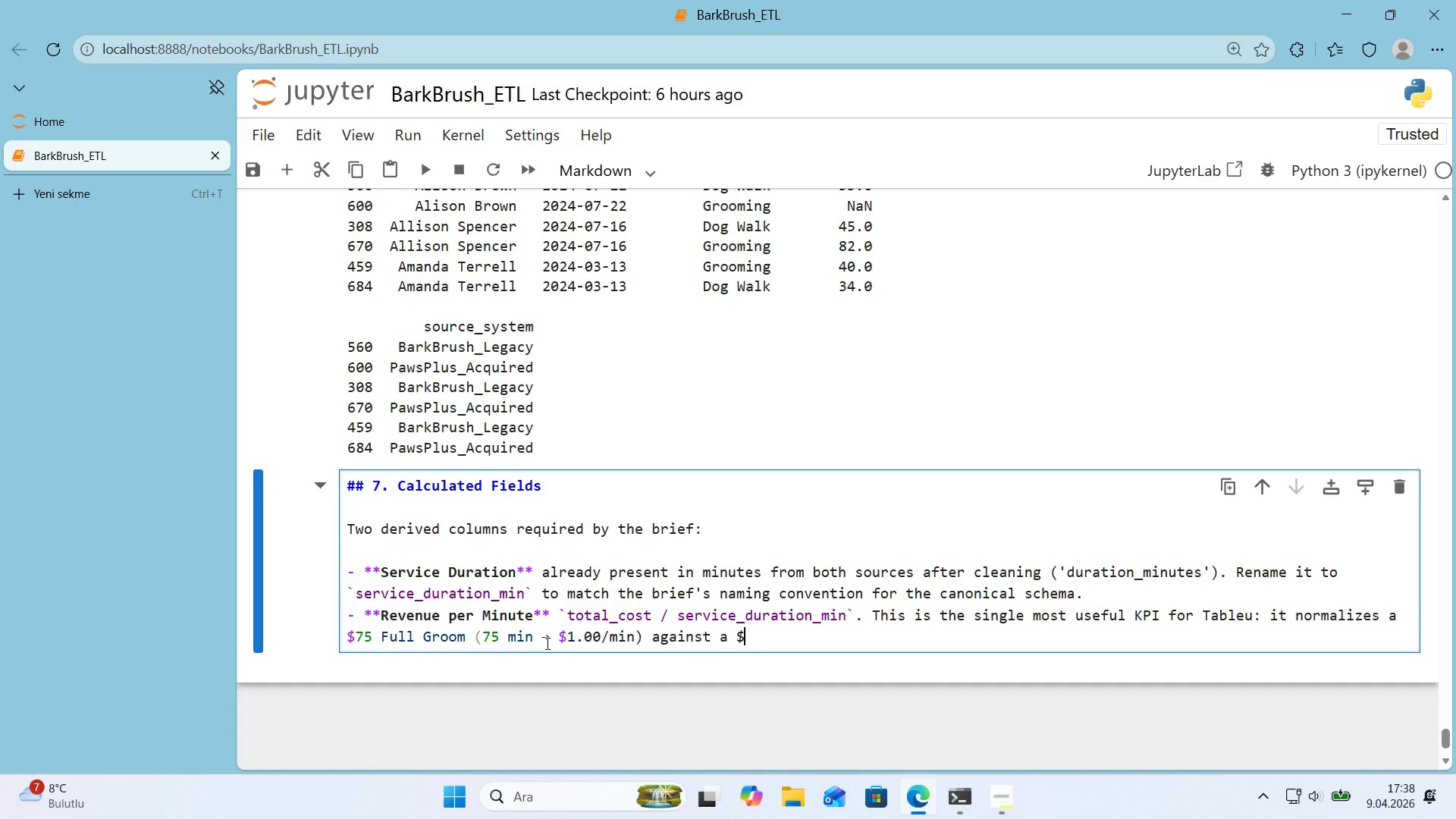 
type(22 Dog al)
key(Backspace)
key(Backspace)
type(a)
key(Backspace)
type(Walk *()
 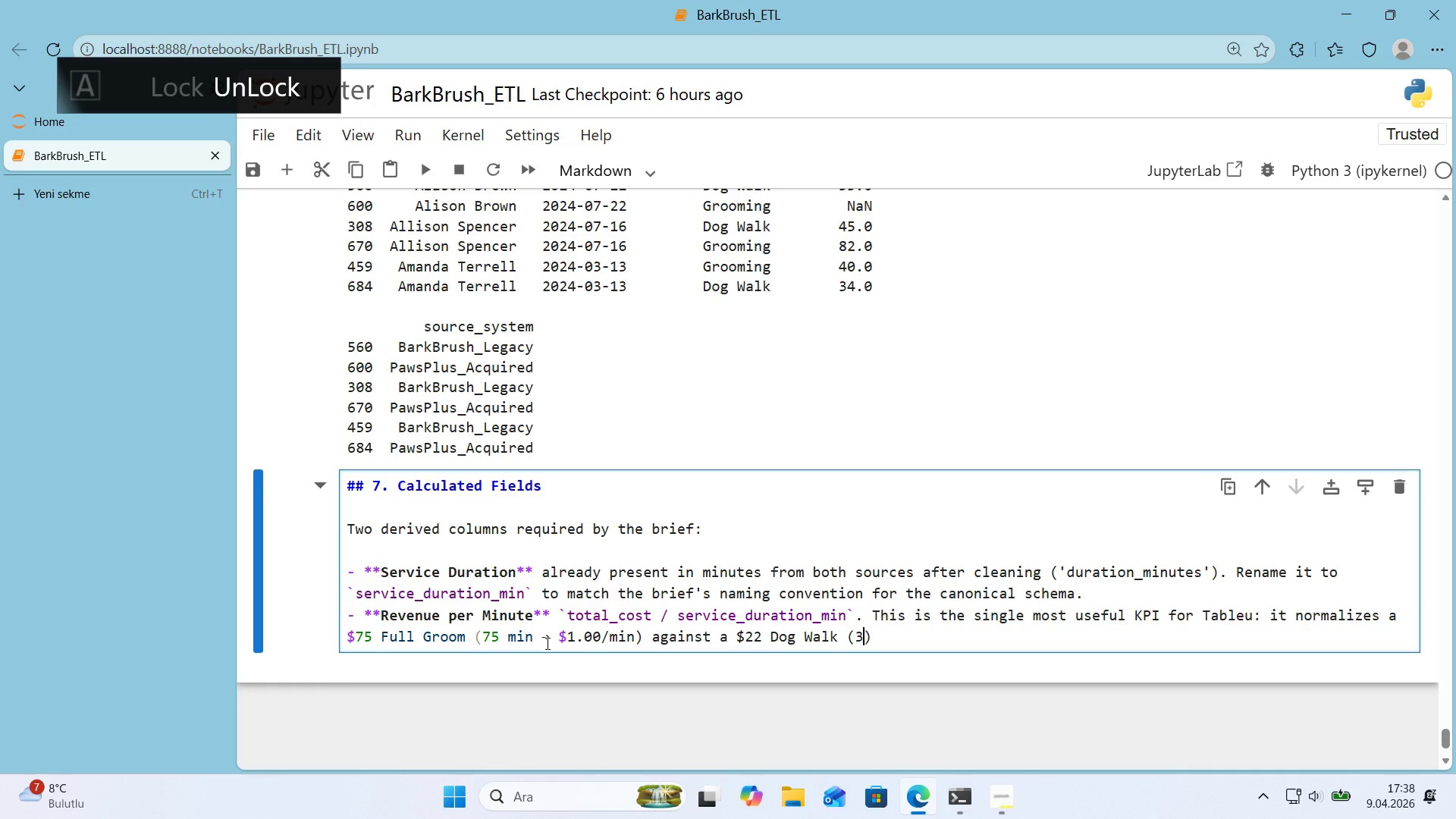 
 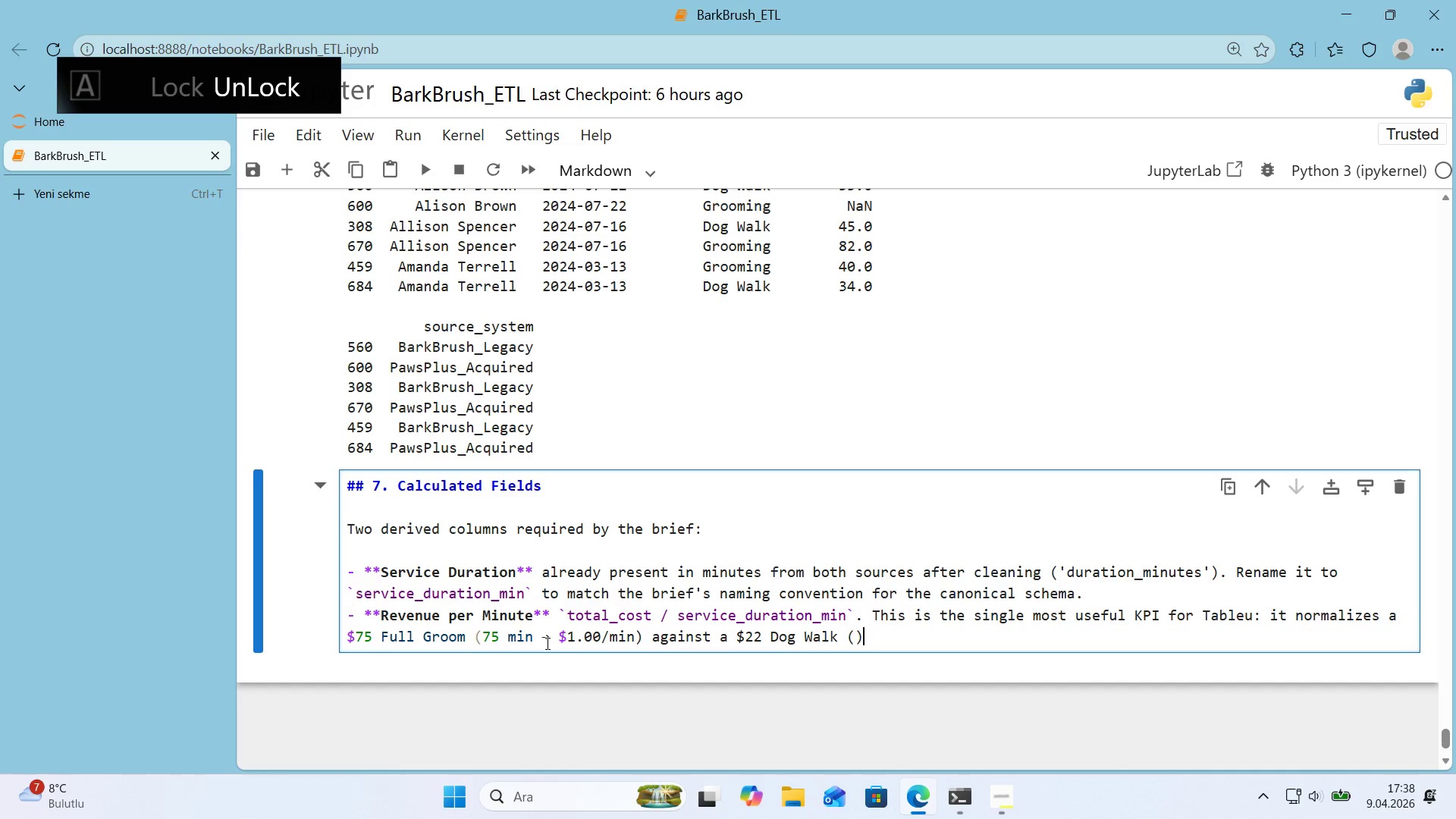 
key(ArrowLeft)
 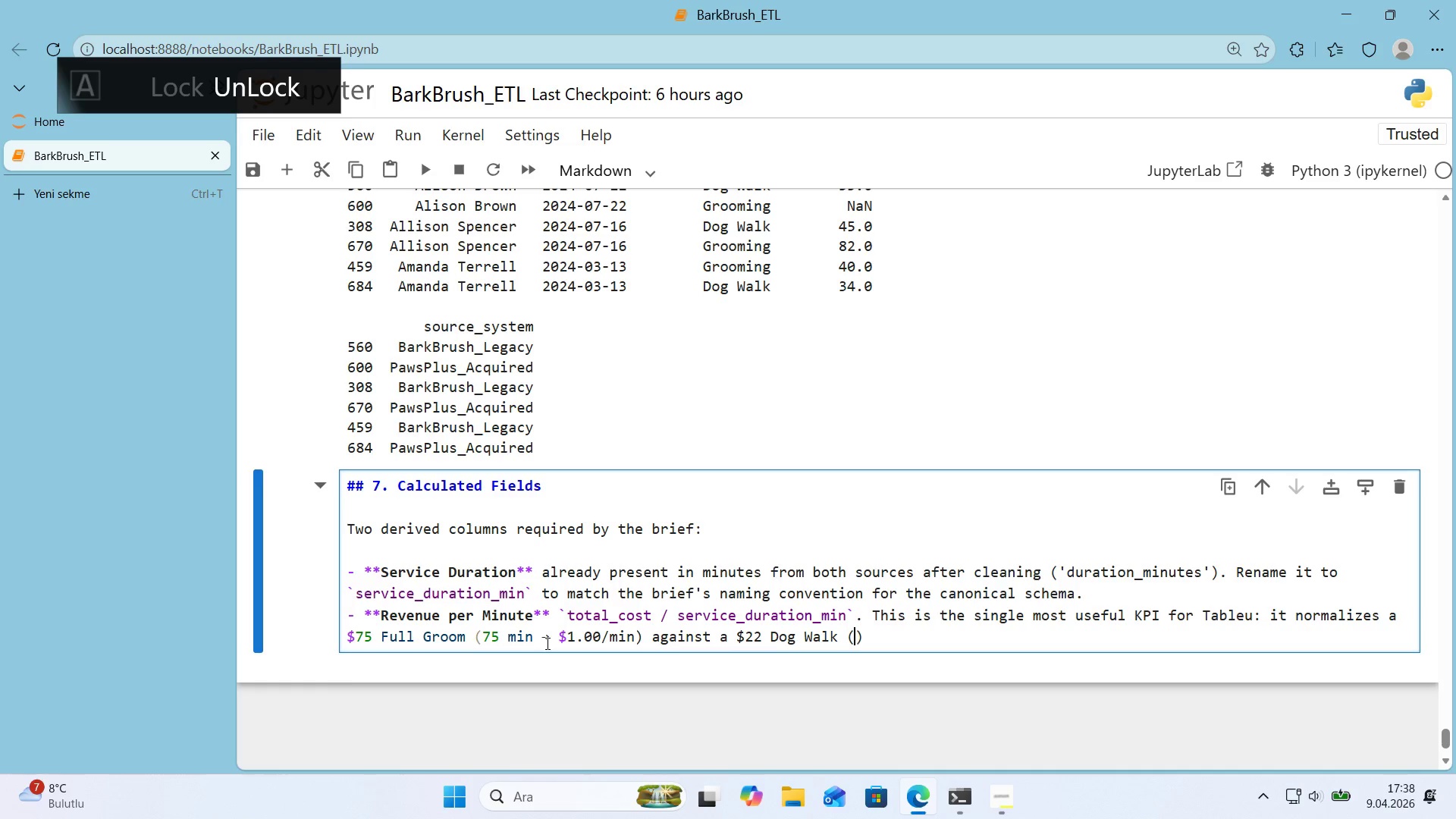 
key(Numpad3)
 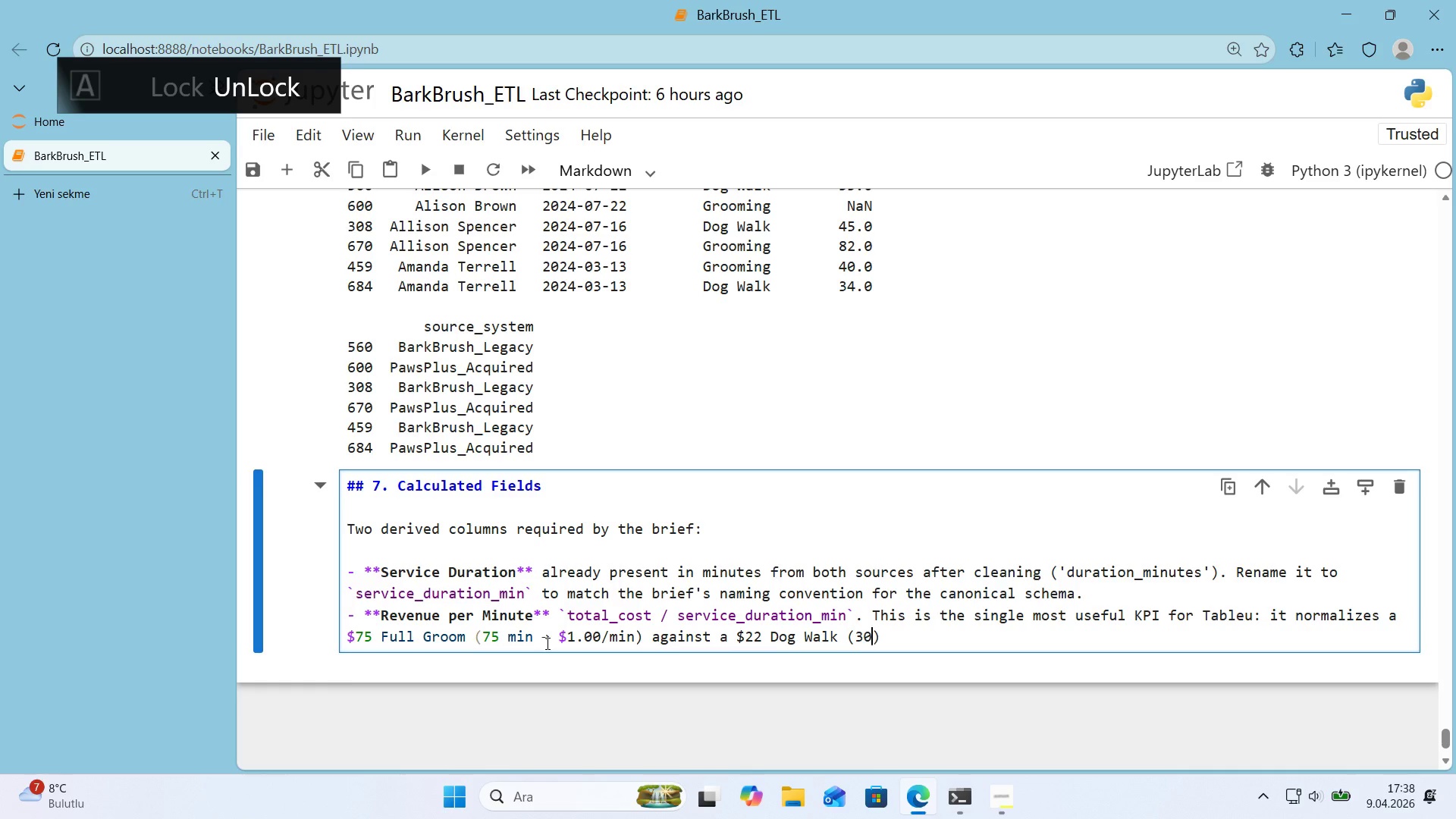 
key(Numpad0)
 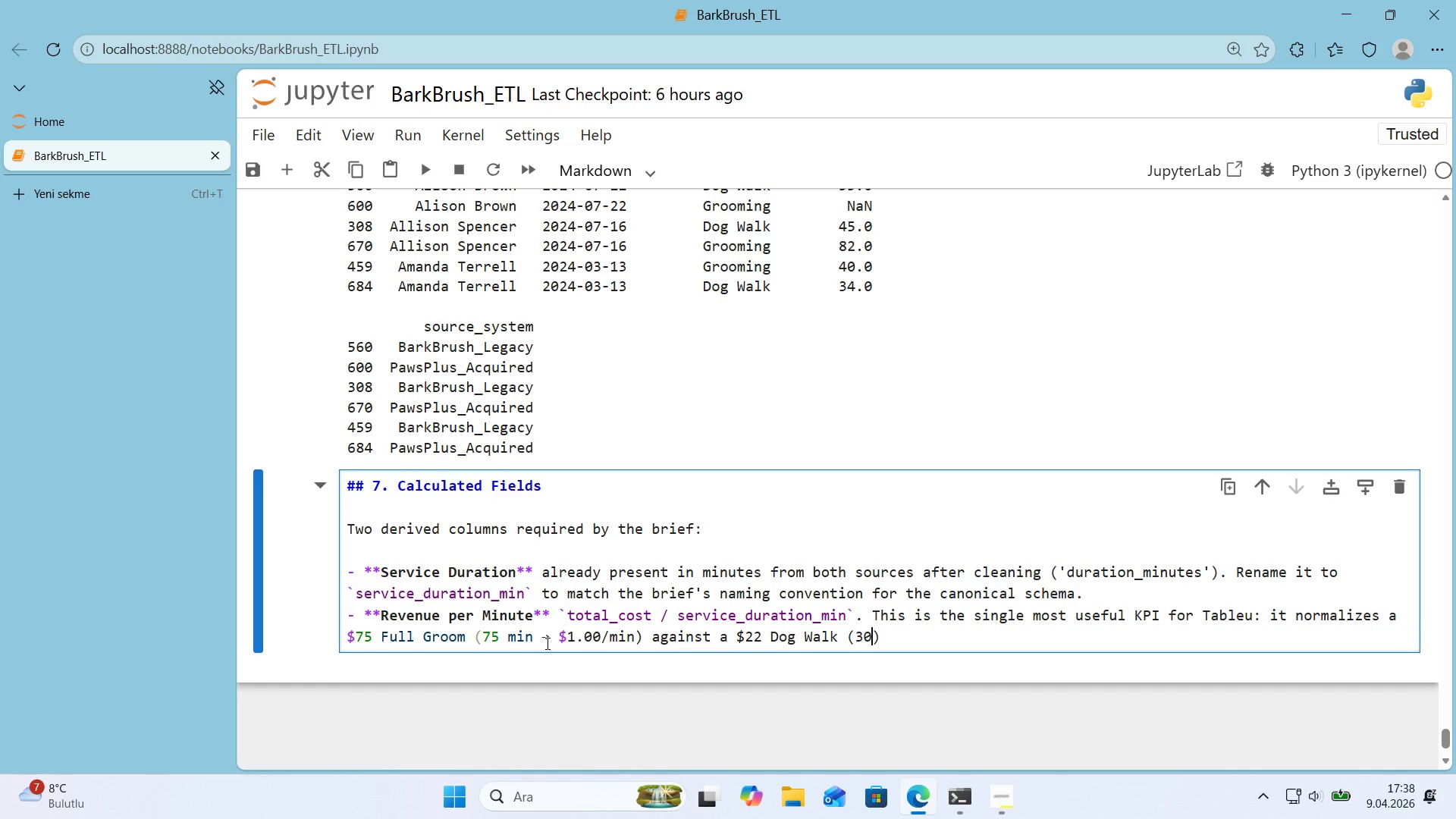 
key(Space)
 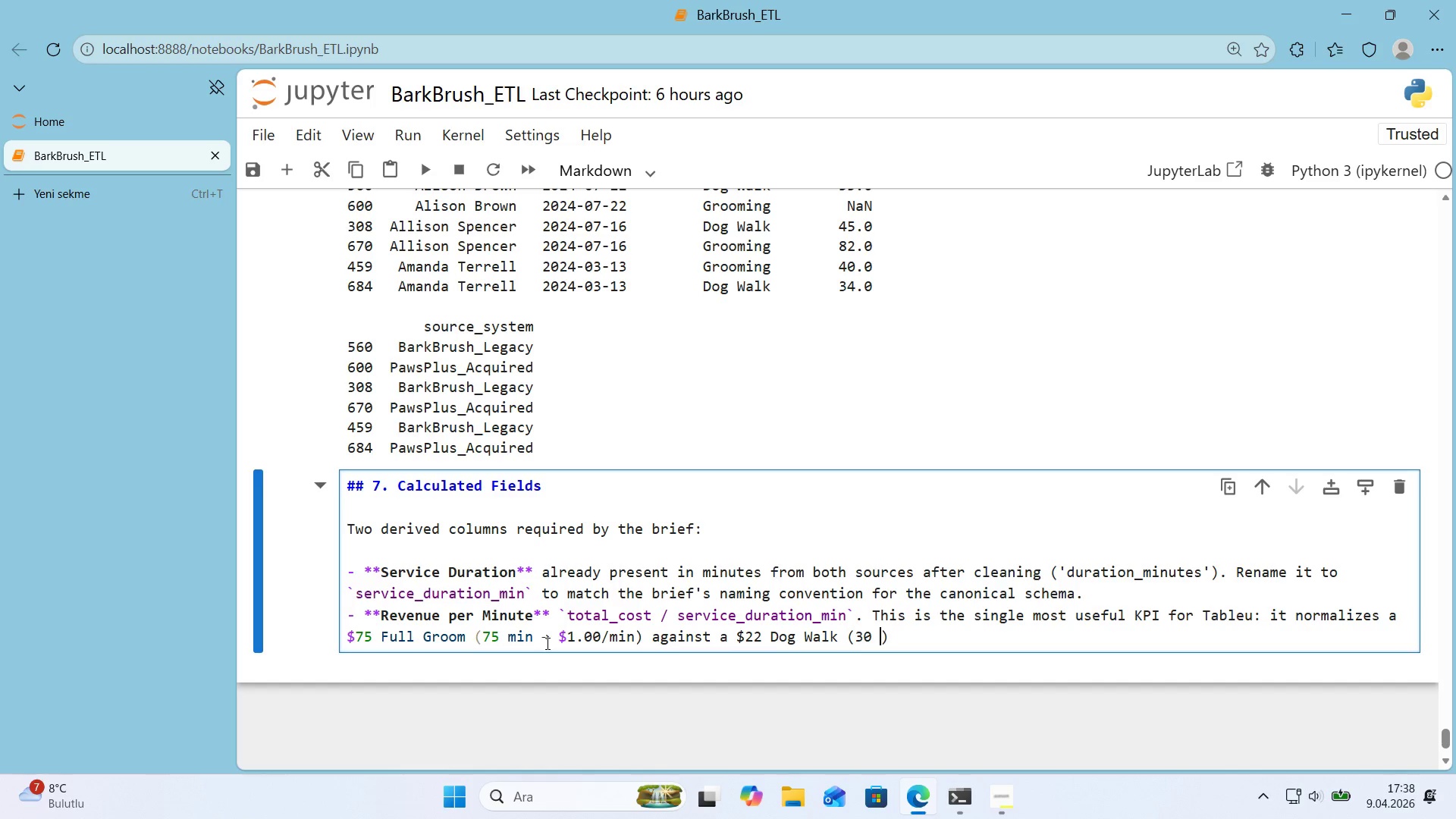 
key(M)
 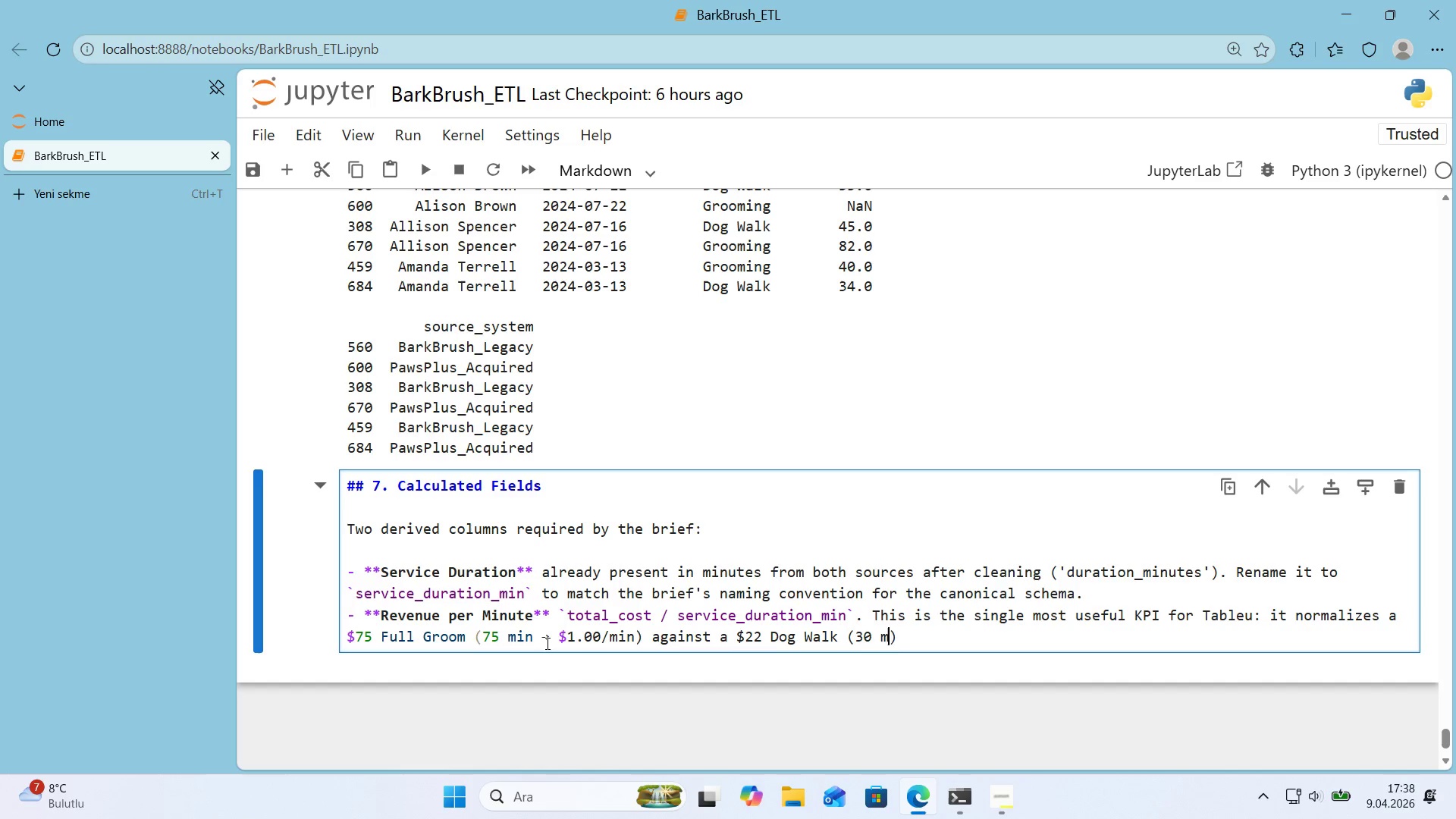 
key(Quote)
 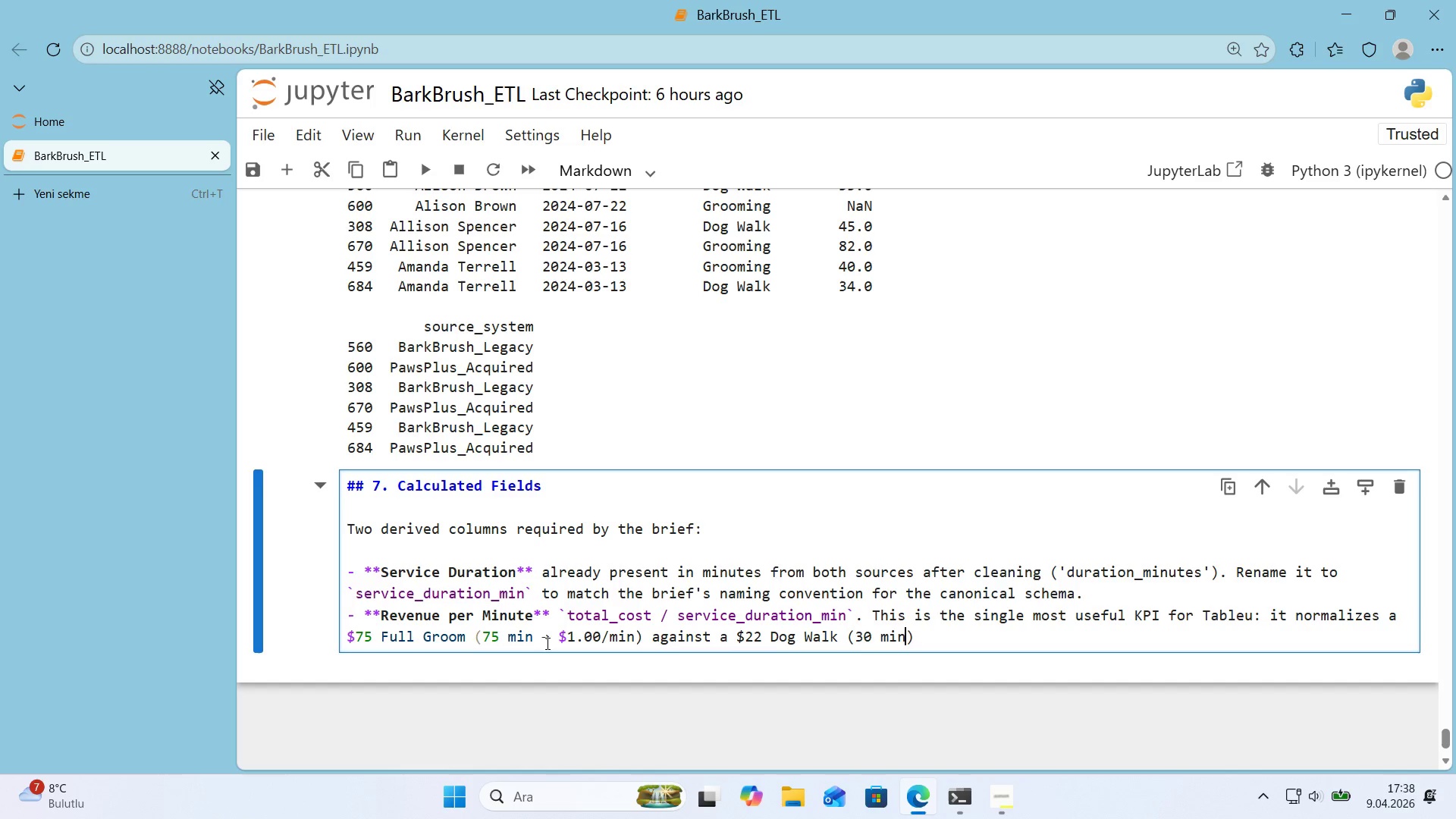 
key(N)
 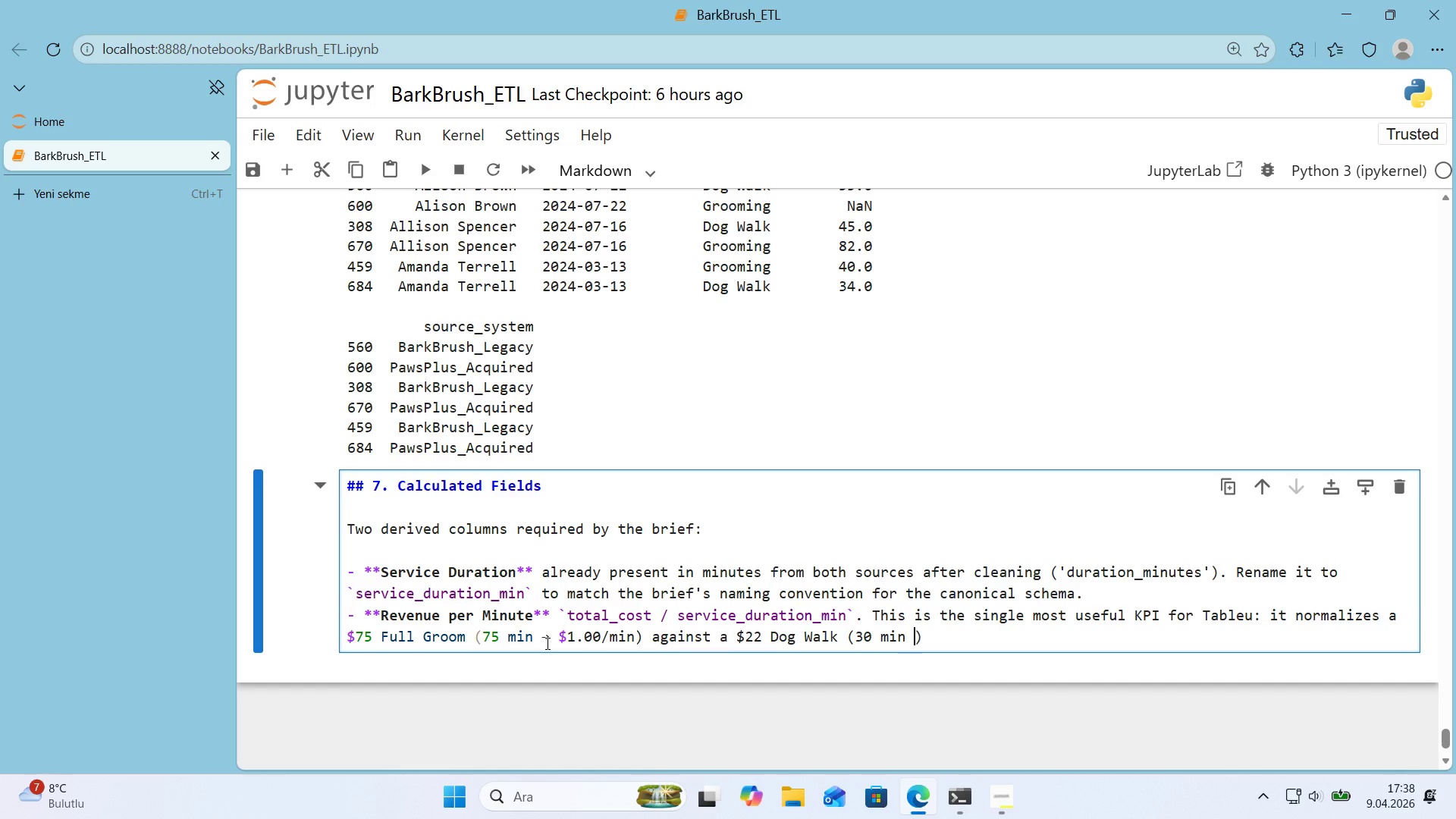 
key(Space)
 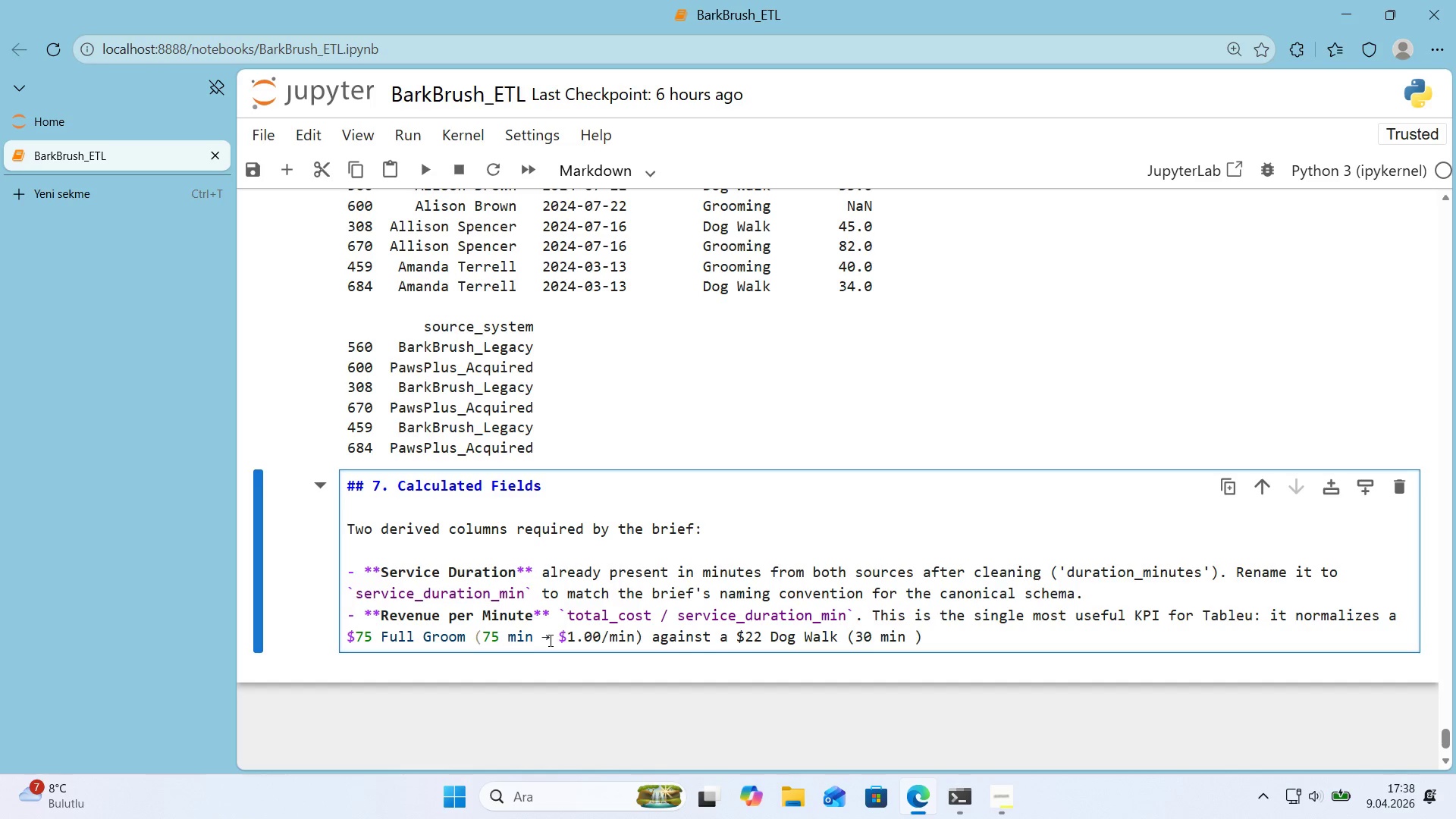 
left_click_drag(start_coordinate=[549, 640], to_coordinate=[542, 641])
 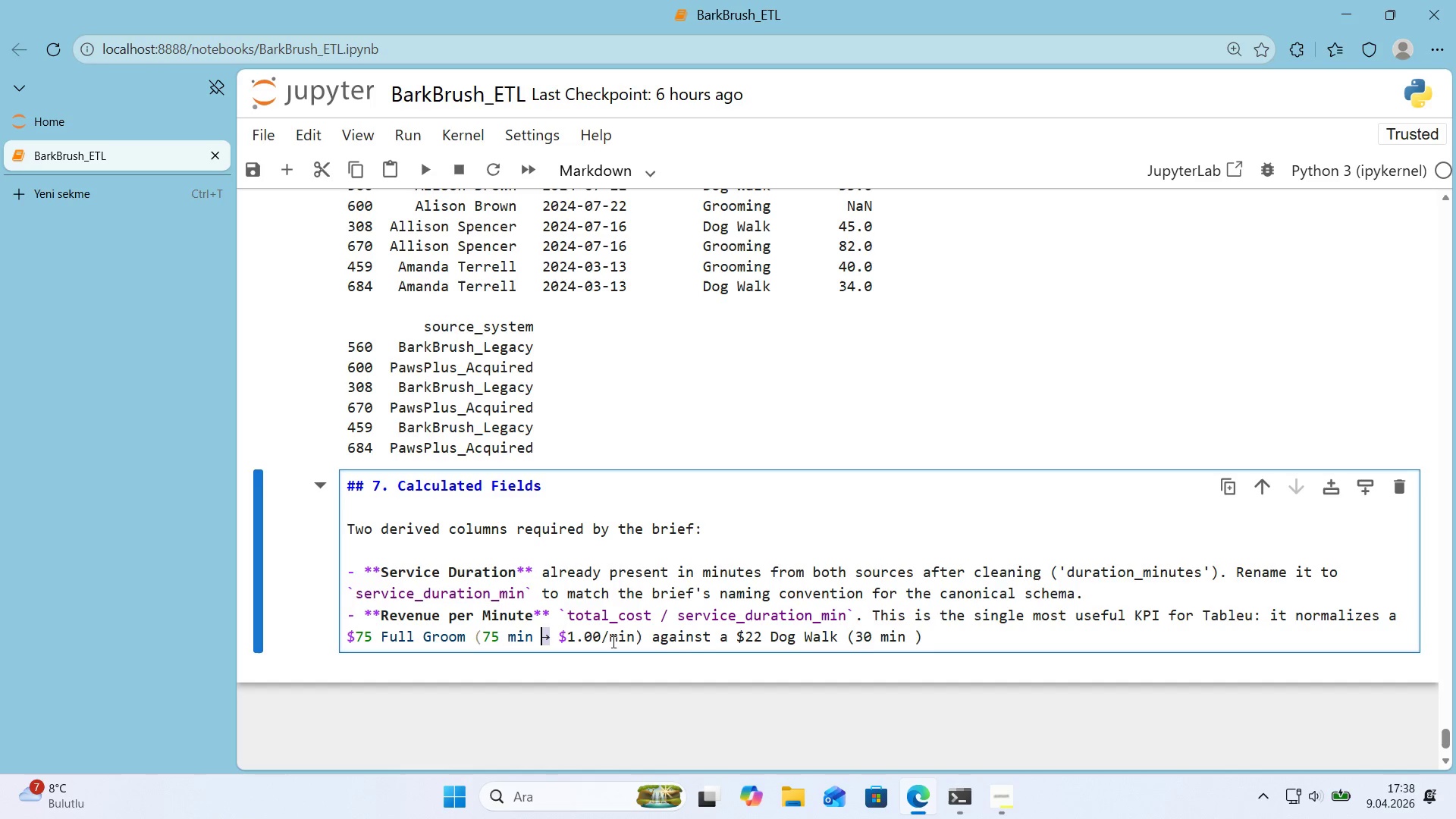 
key(Control+ControlLeft)
 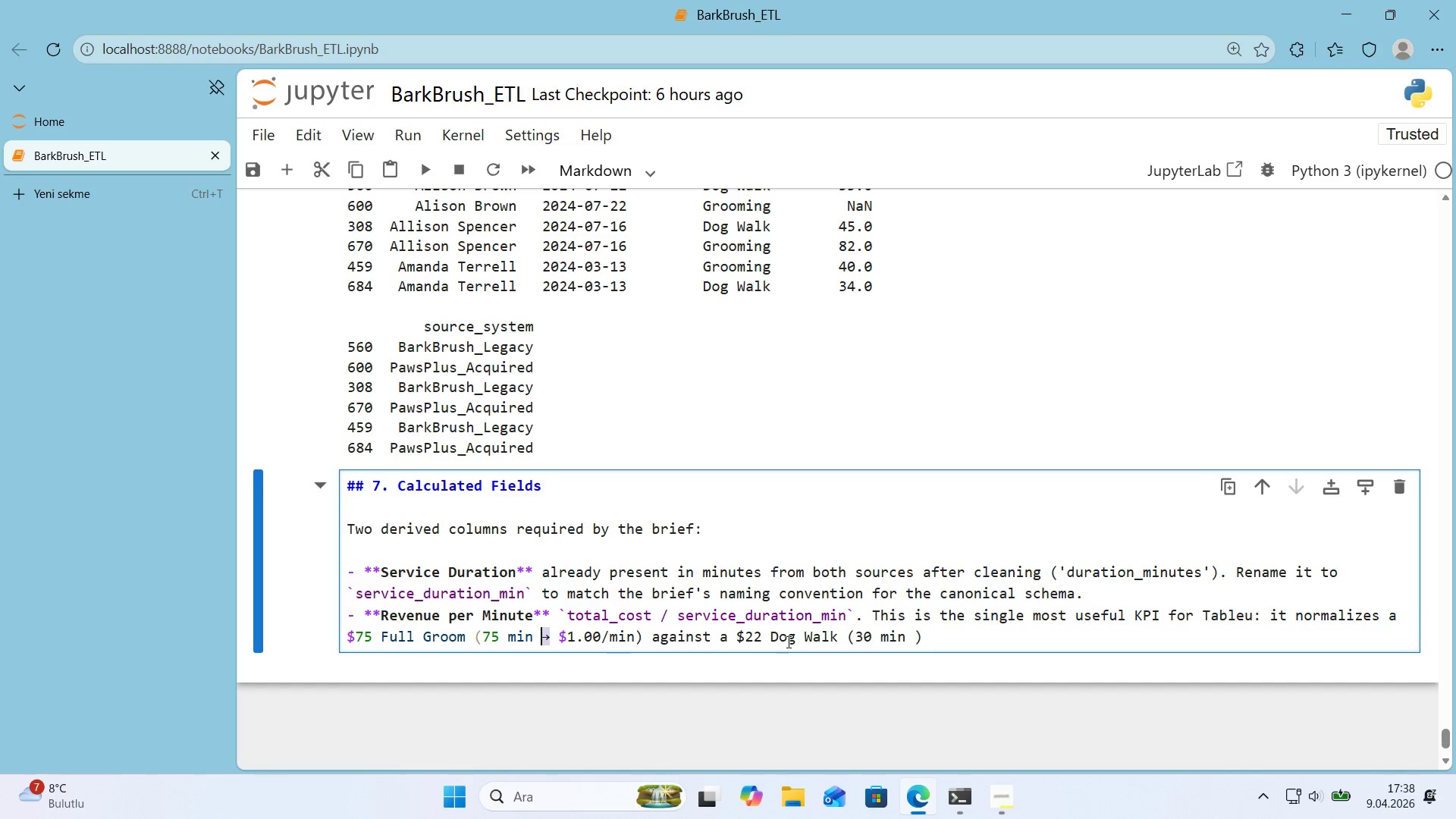 
key(Control+C)
 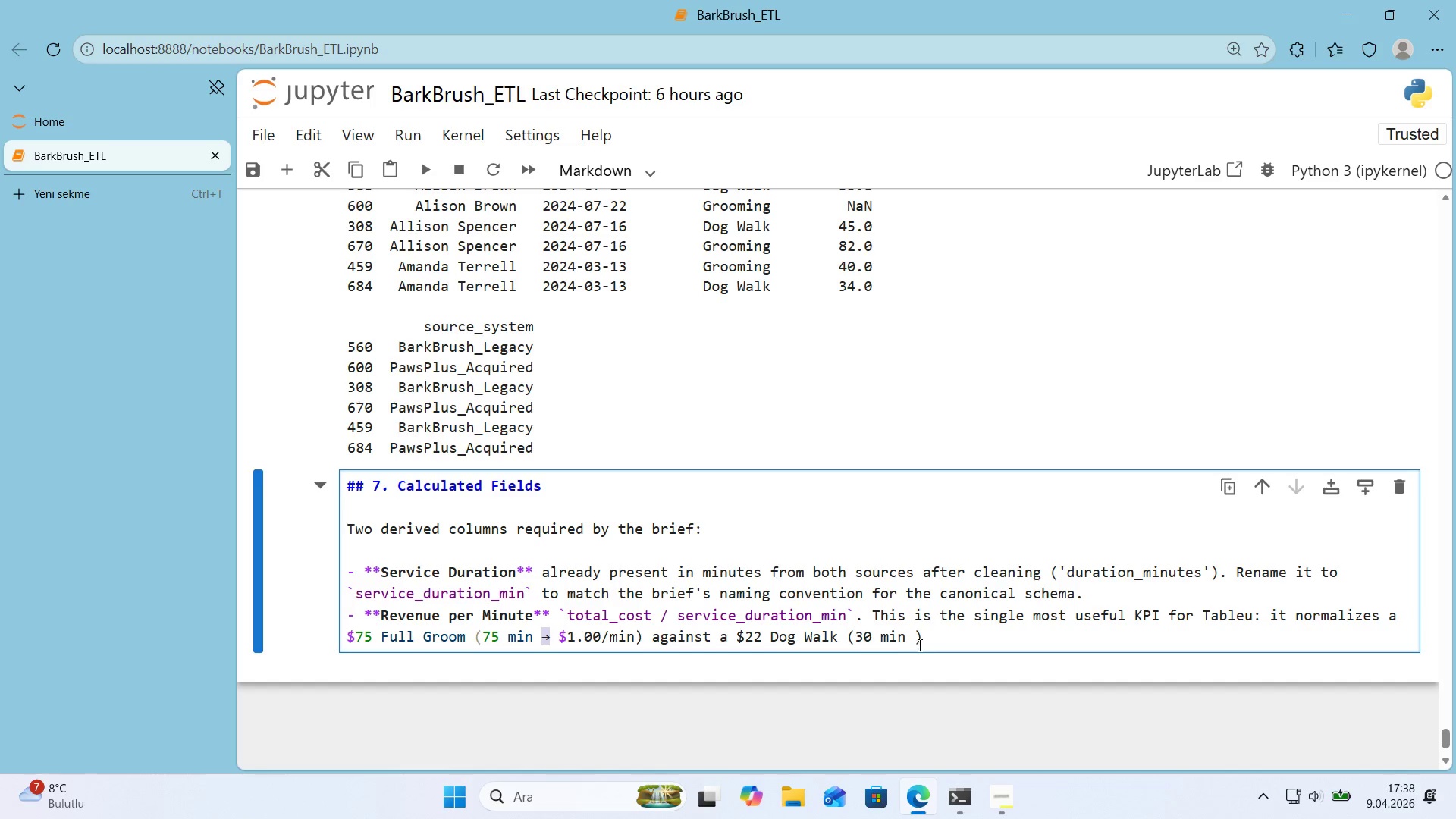 
left_click([918, 640])
 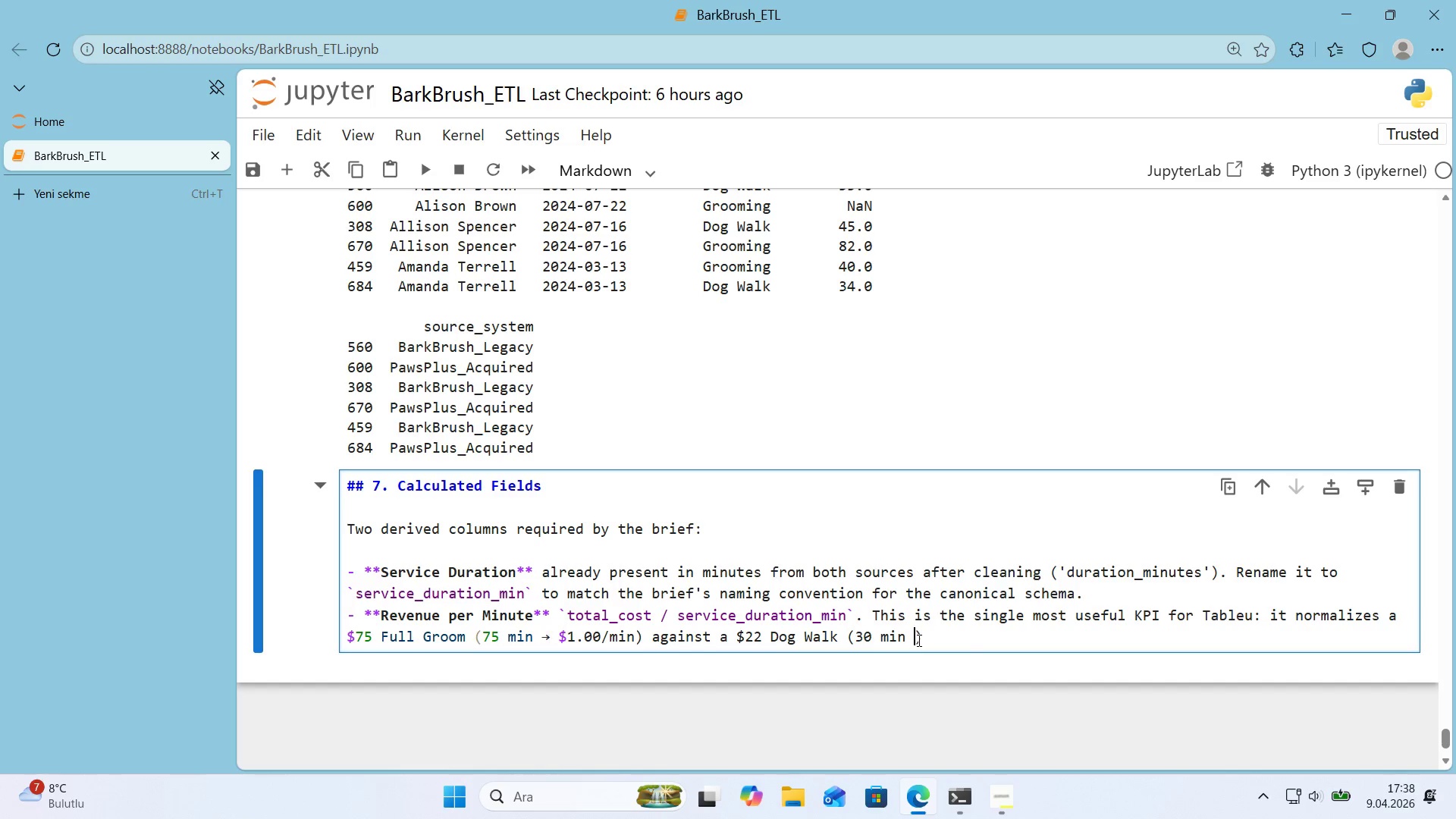 
key(Control+ControlLeft)
 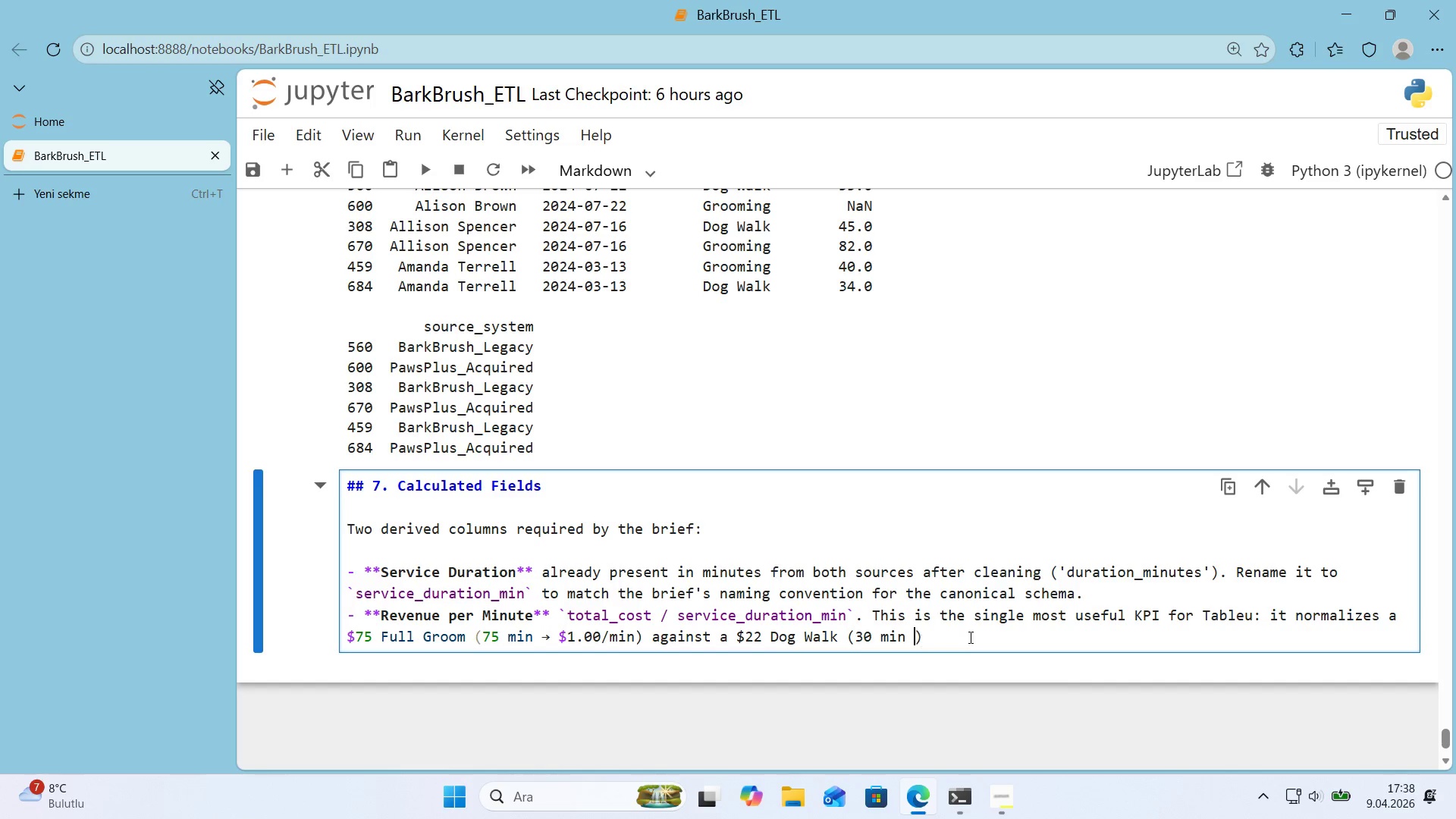 
key(Control+V)
 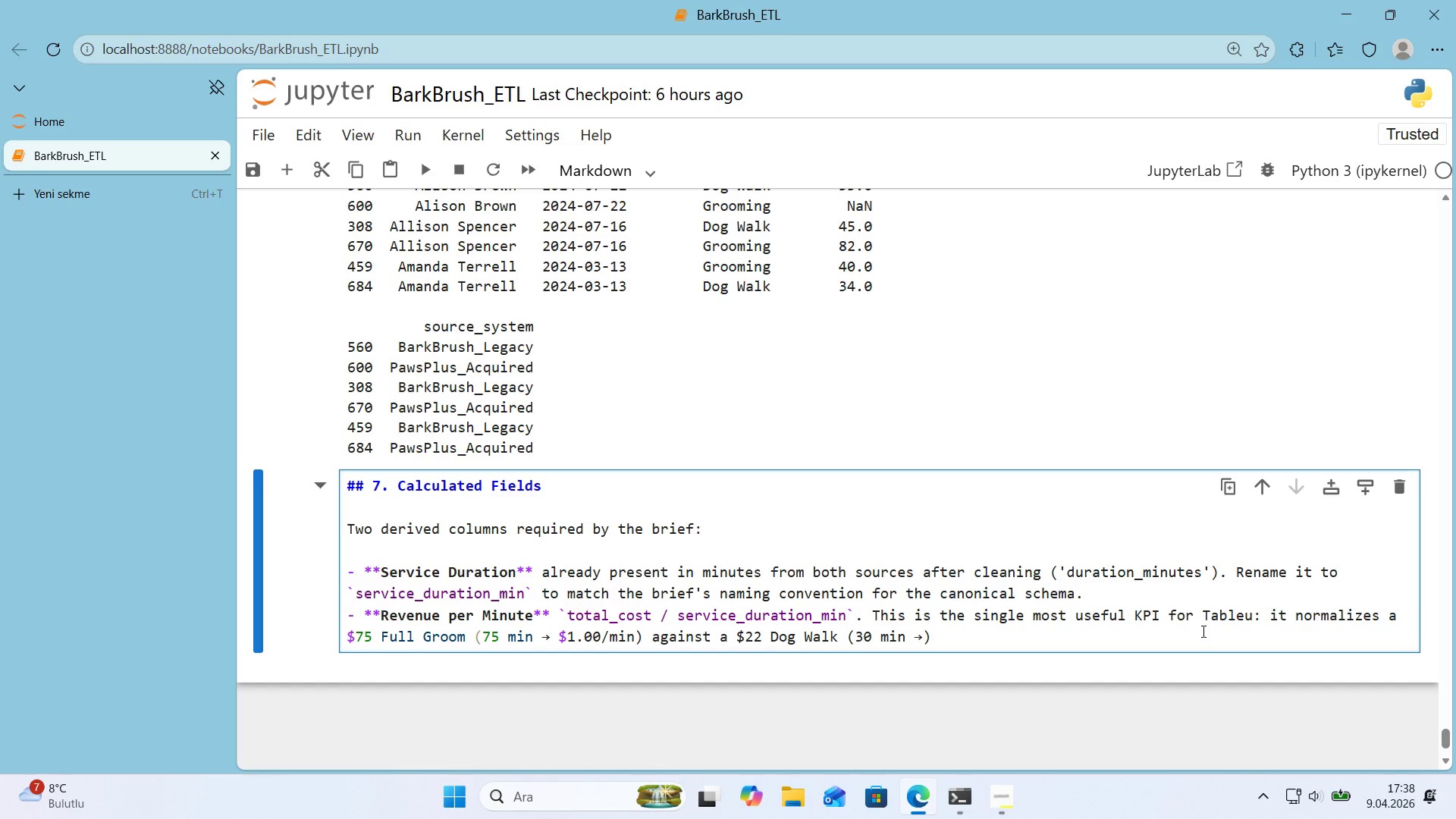 
key(Space)
 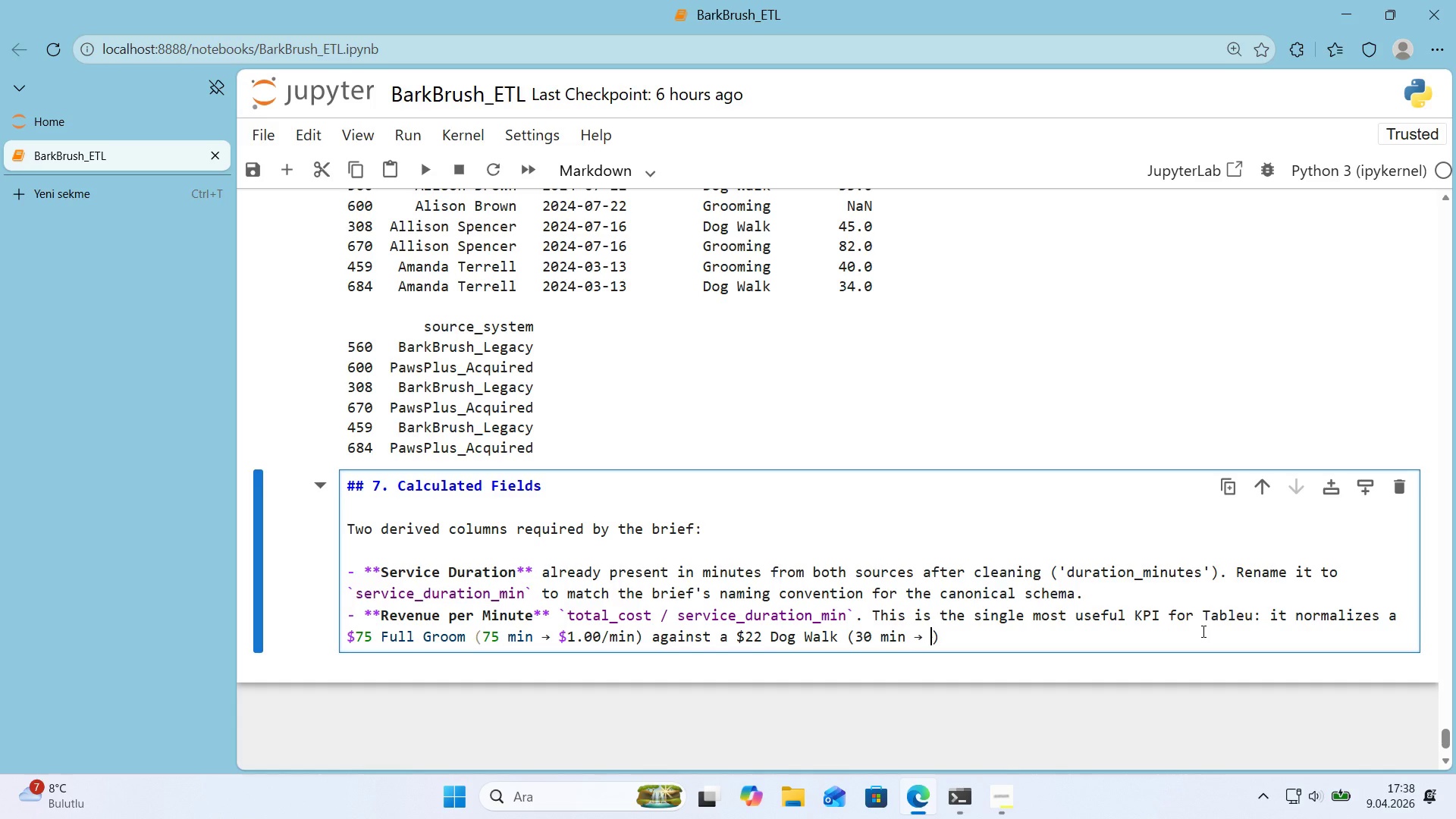 
key(Control+ControlLeft)
 